 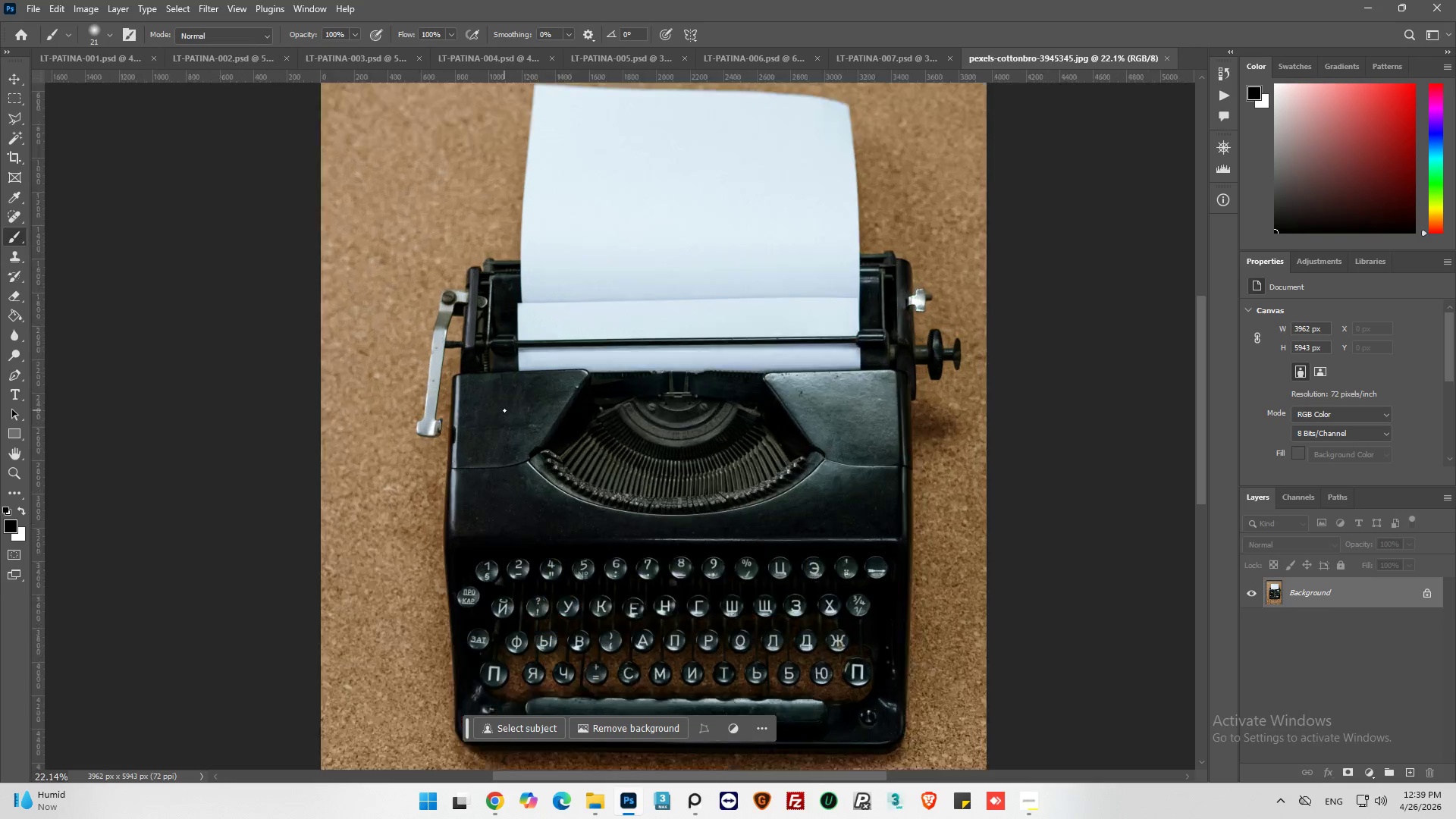 
hold_key(key=AltLeft, duration=0.34)
 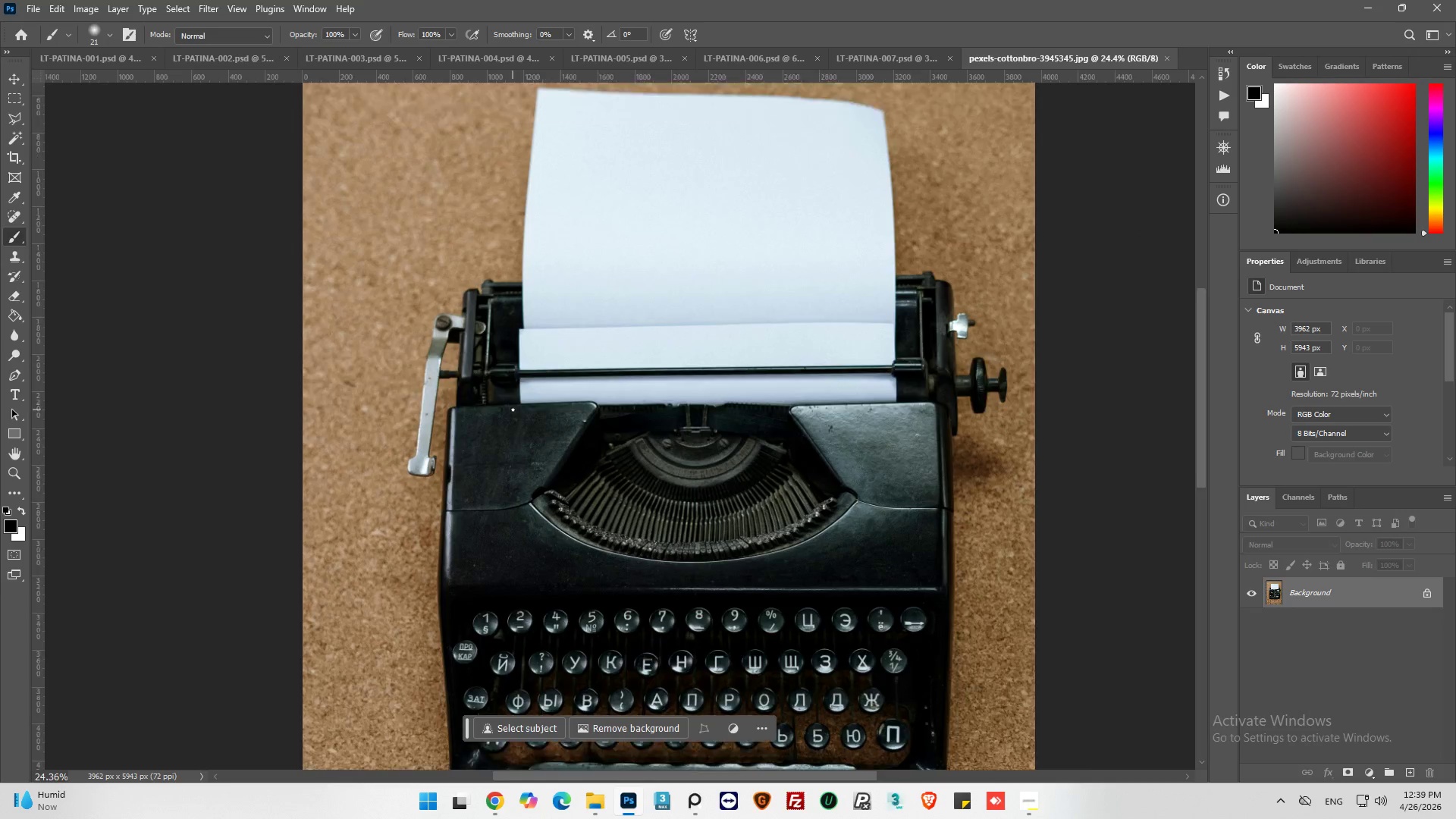 
key(Alt+AltLeft)
 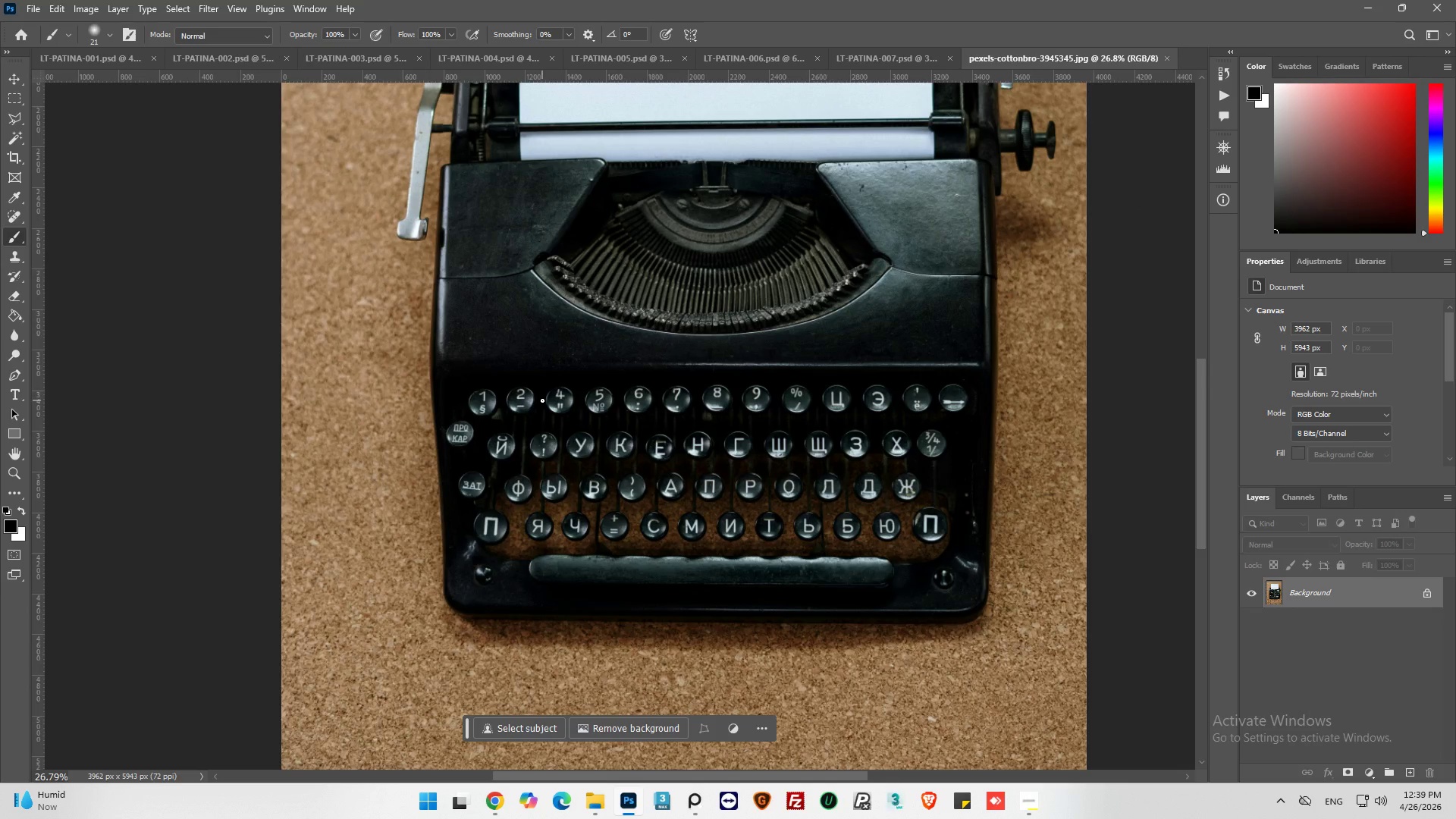 
scroll: coordinate [542, 400], scroll_direction: down, amount: 7.0
 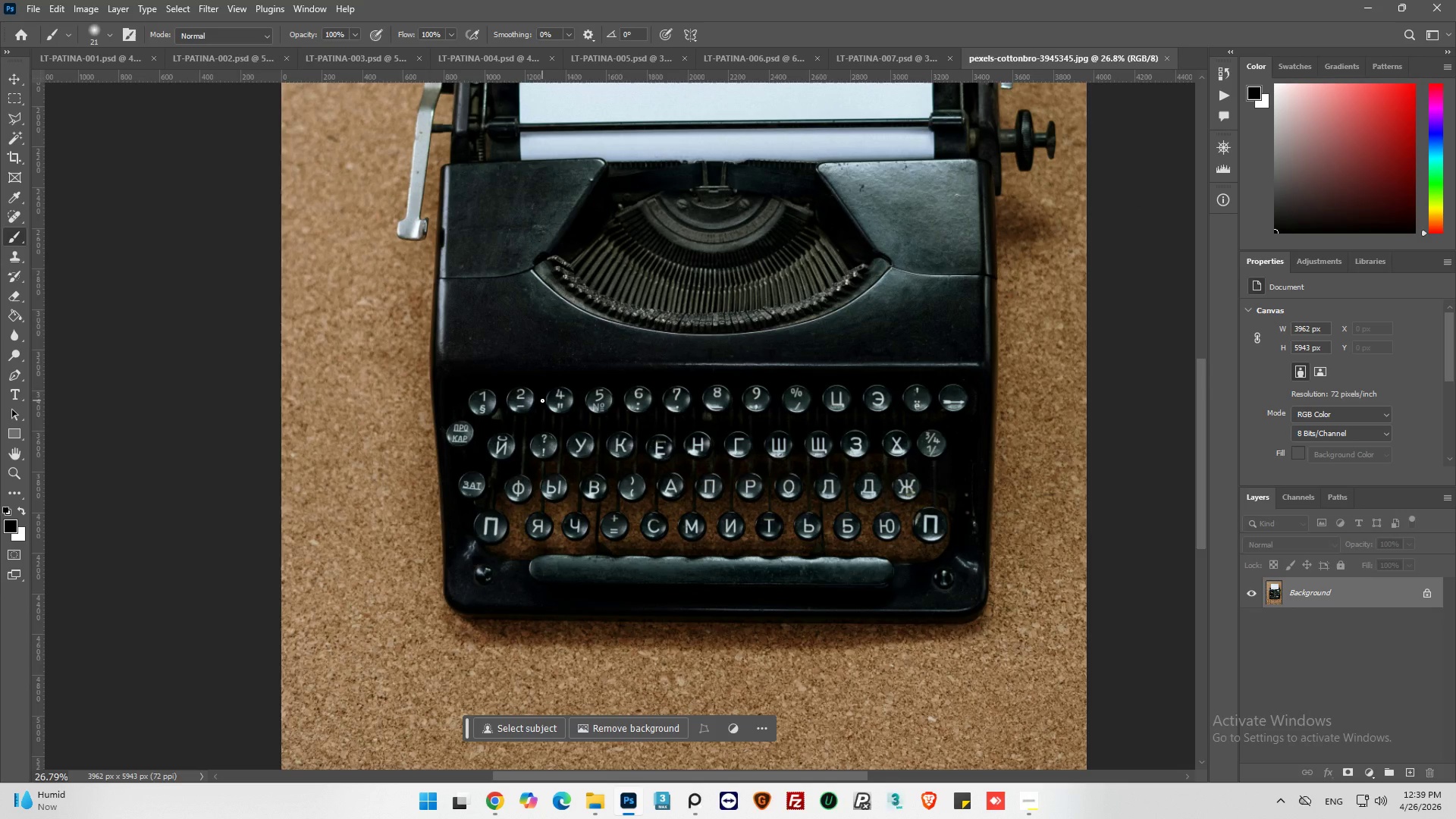 
key(Alt+AltLeft)
 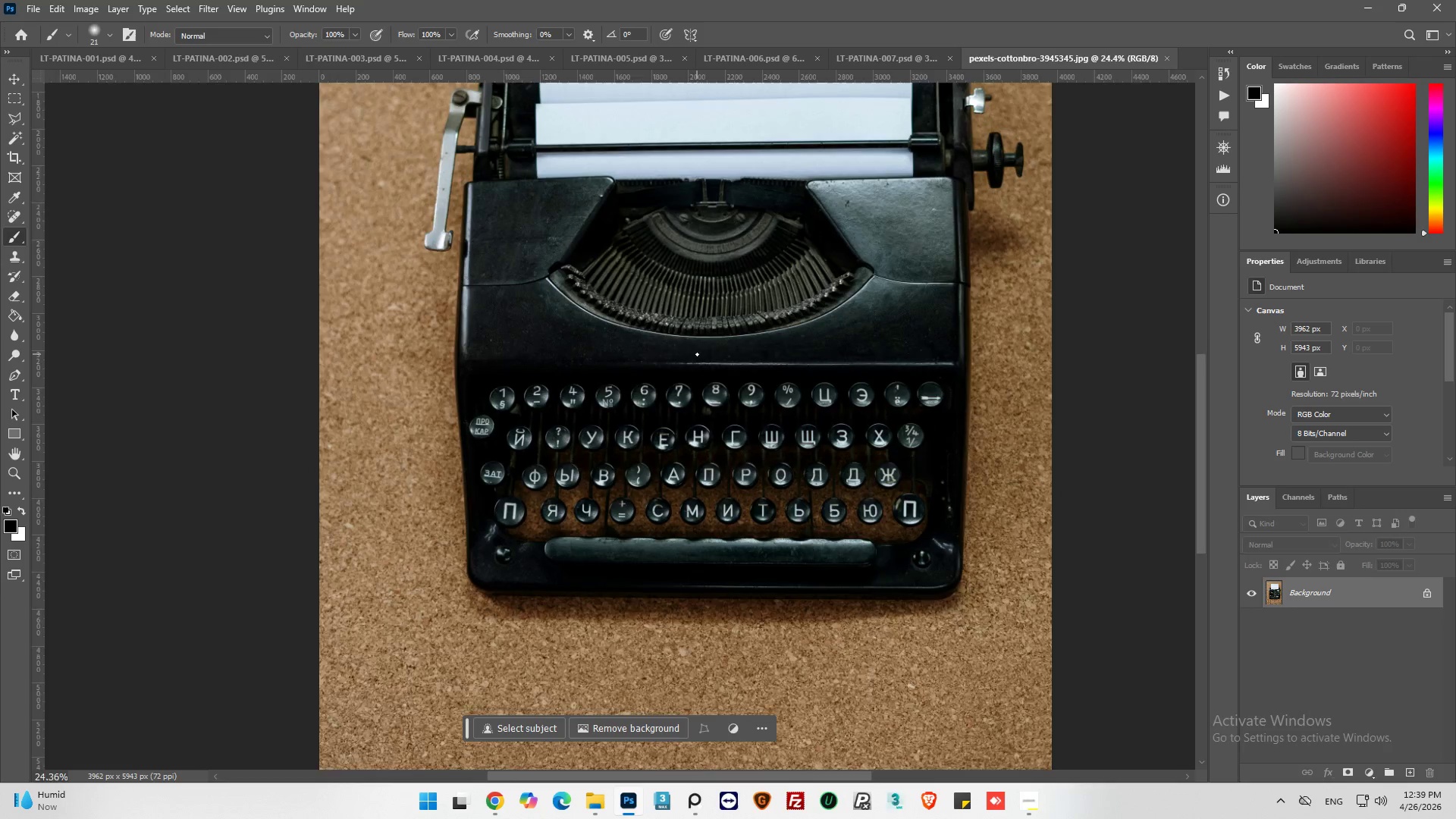 
scroll: coordinate [719, 354], scroll_direction: down, amount: 6.0
 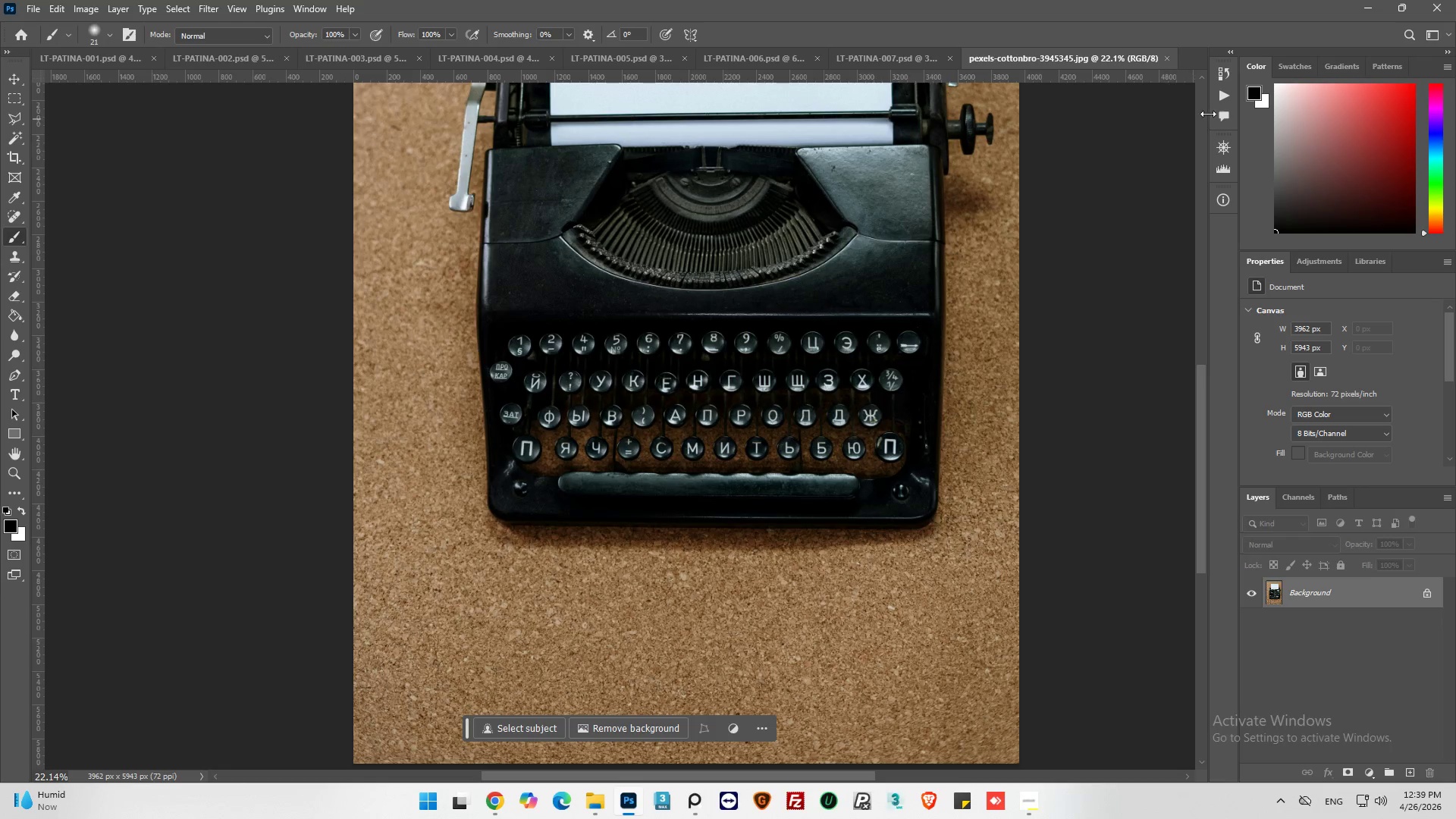 
left_click([1222, 102])
 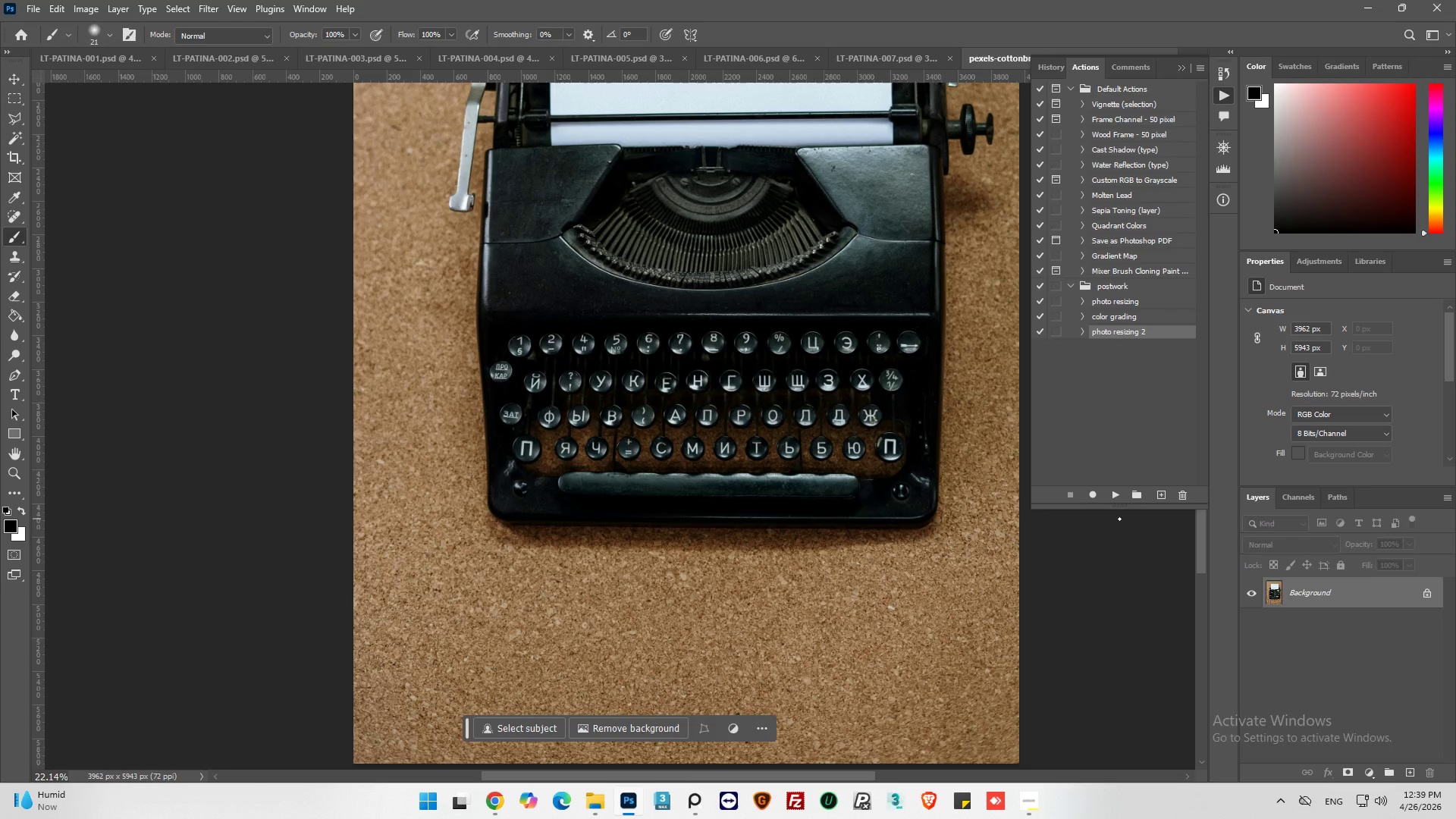 
left_click([1117, 497])
 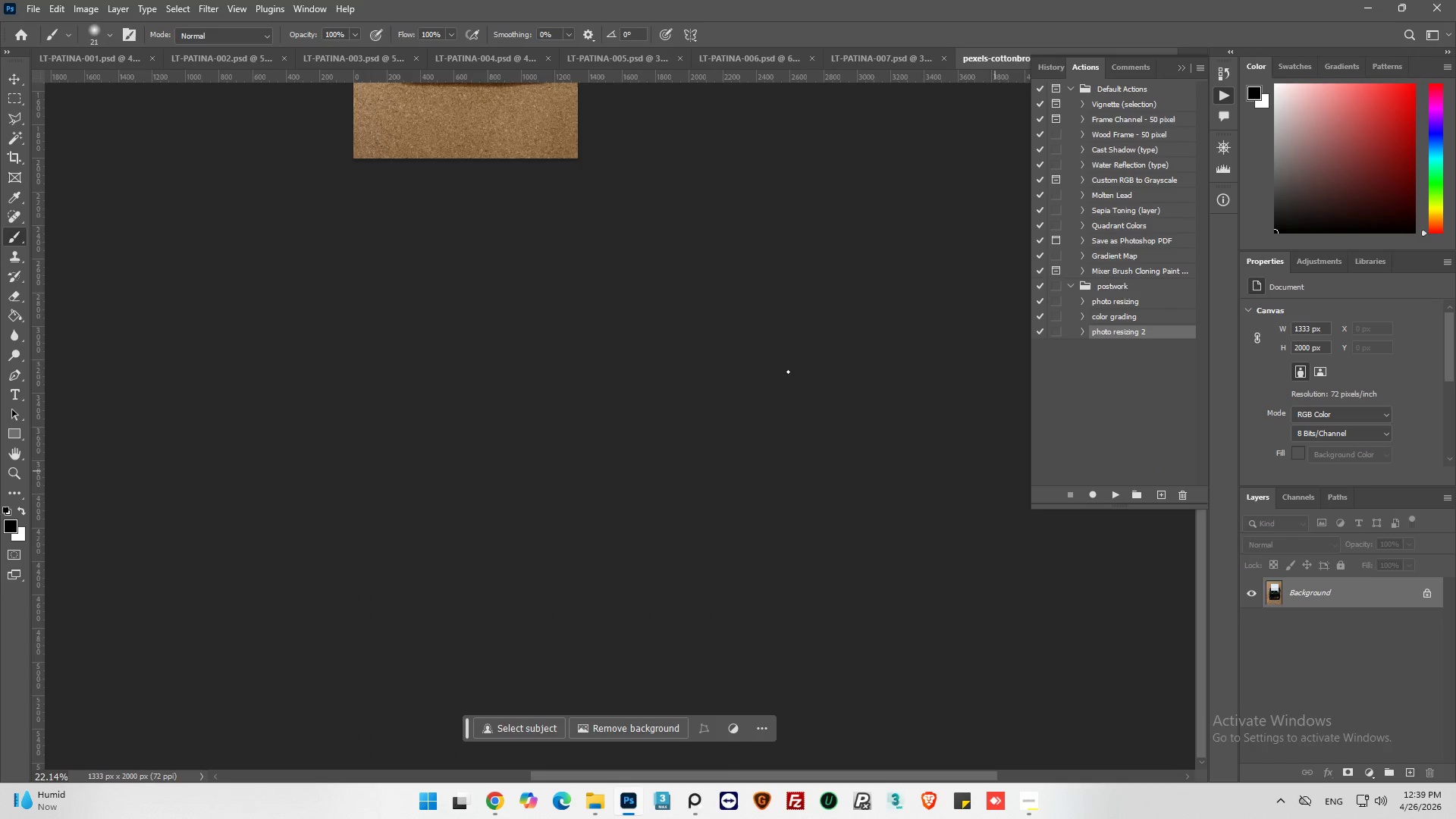 
scroll: coordinate [560, 282], scroll_direction: up, amount: 32.0
 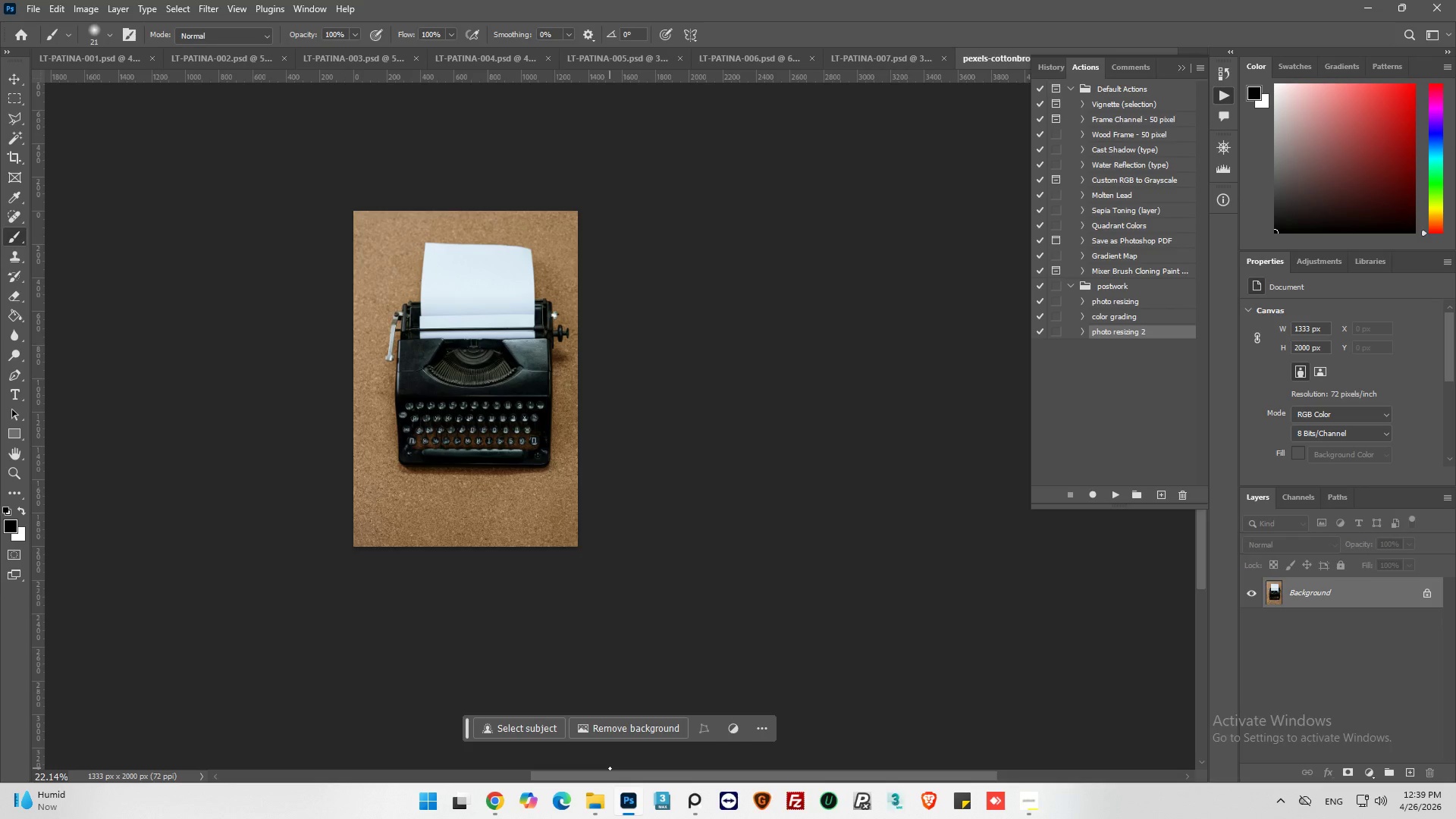 
left_click_drag(start_coordinate=[617, 779], to_coordinate=[590, 777])
 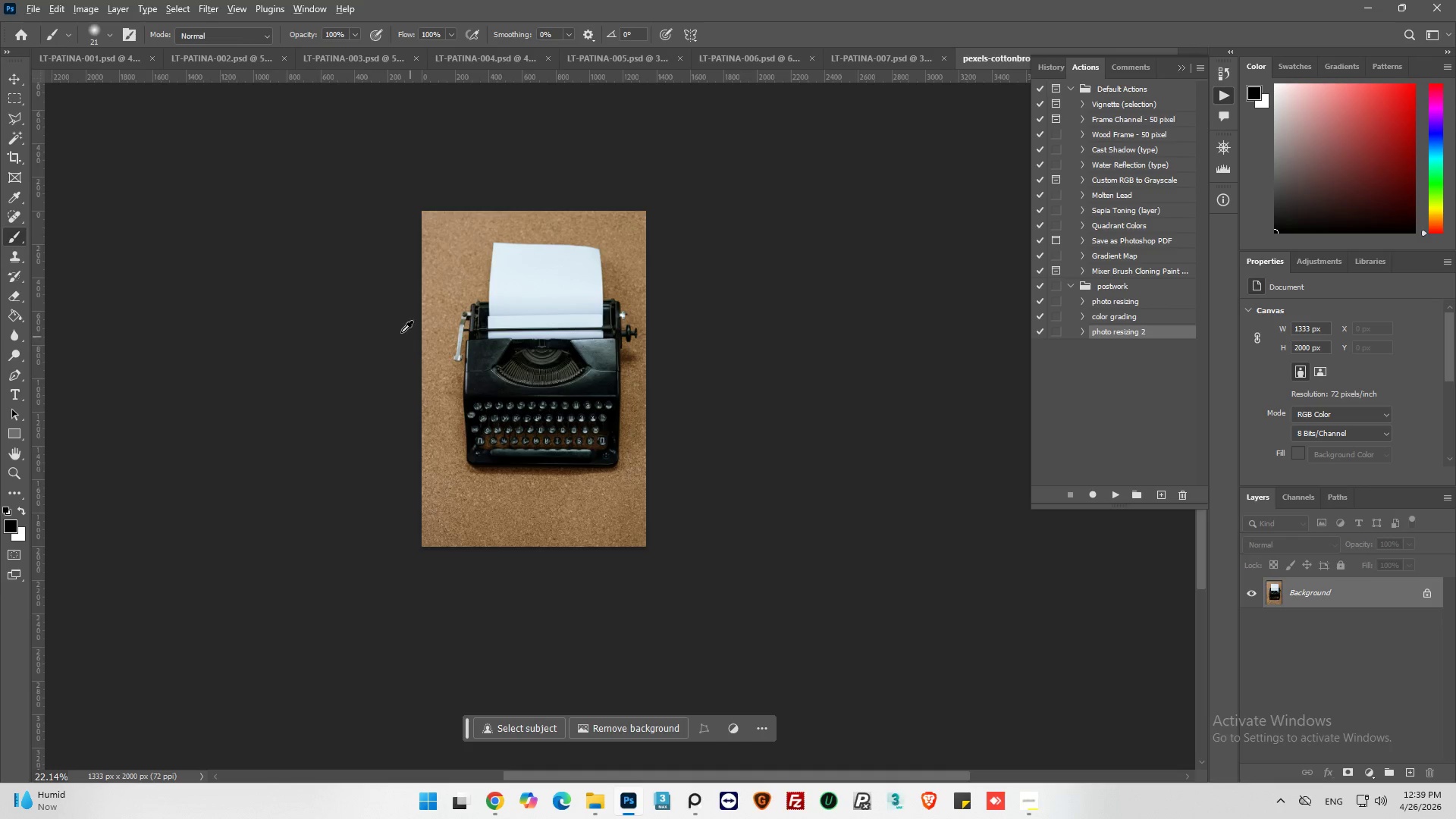 
hold_key(key=AltLeft, duration=0.66)
scroll: coordinate [400, 332], scroll_direction: up, amount: 6.0
 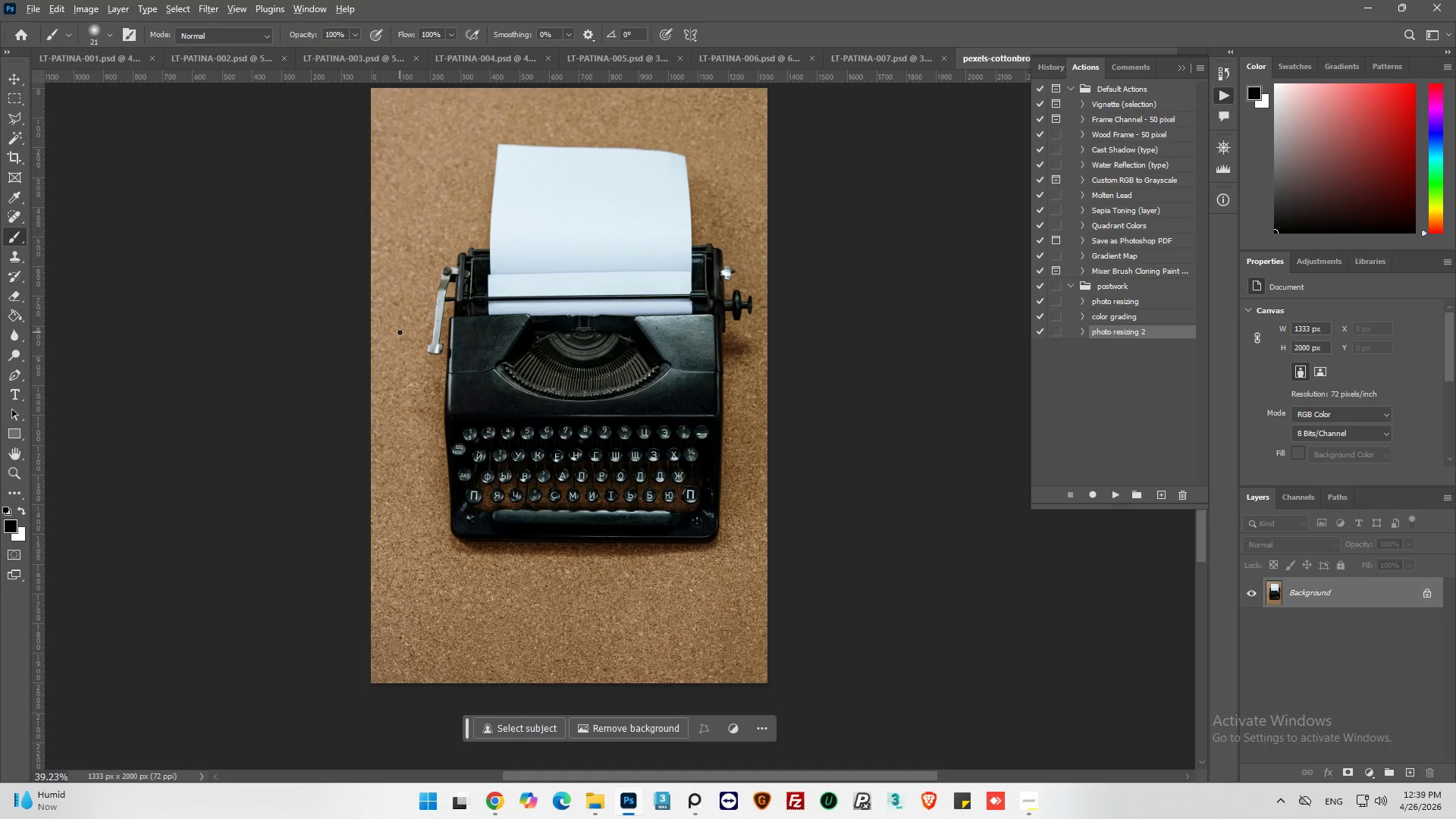 
hold_key(key=AltLeft, duration=0.41)
scroll: coordinate [400, 332], scroll_direction: down, amount: 1.0
 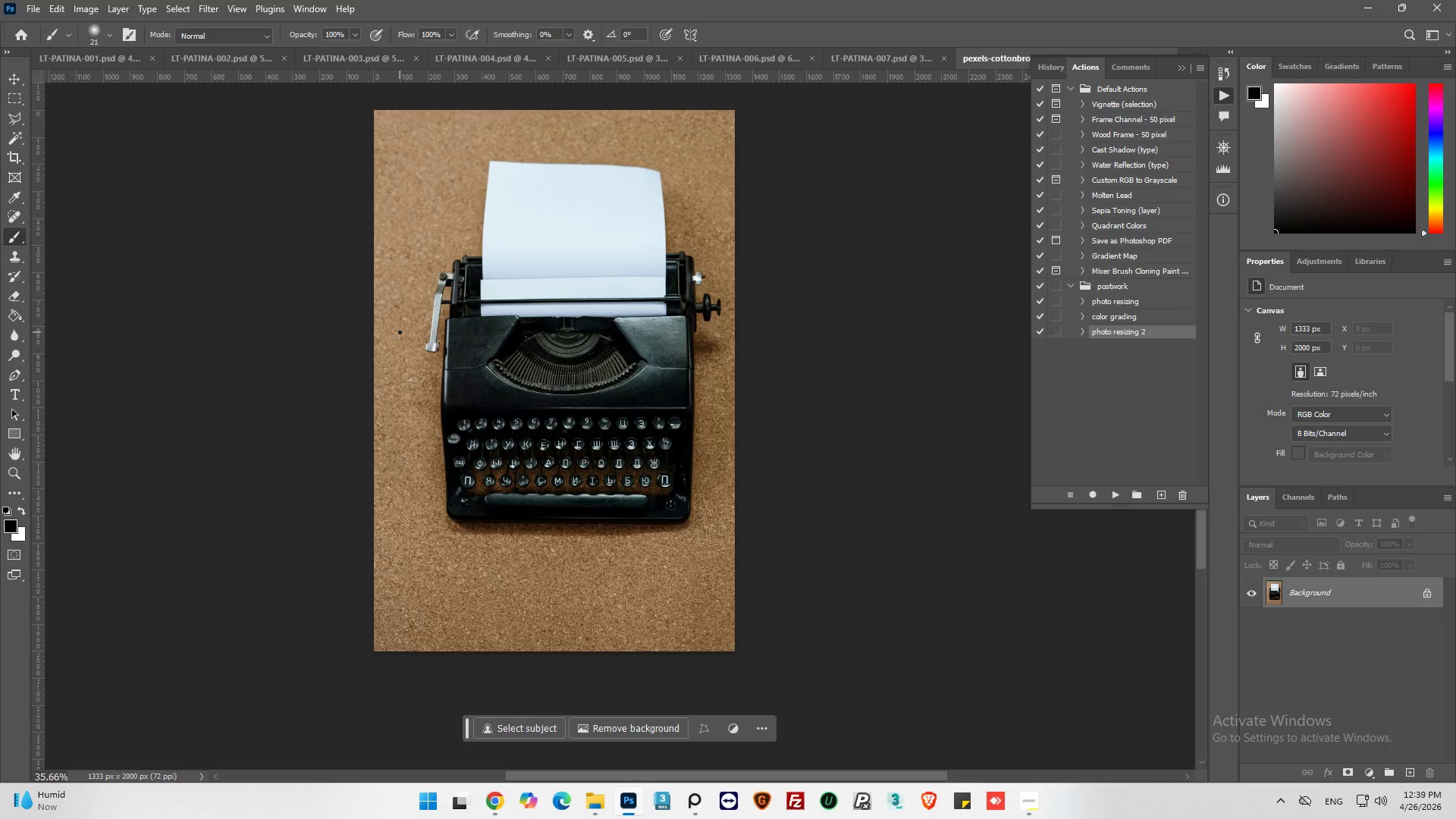 
key(Alt+AltLeft)
 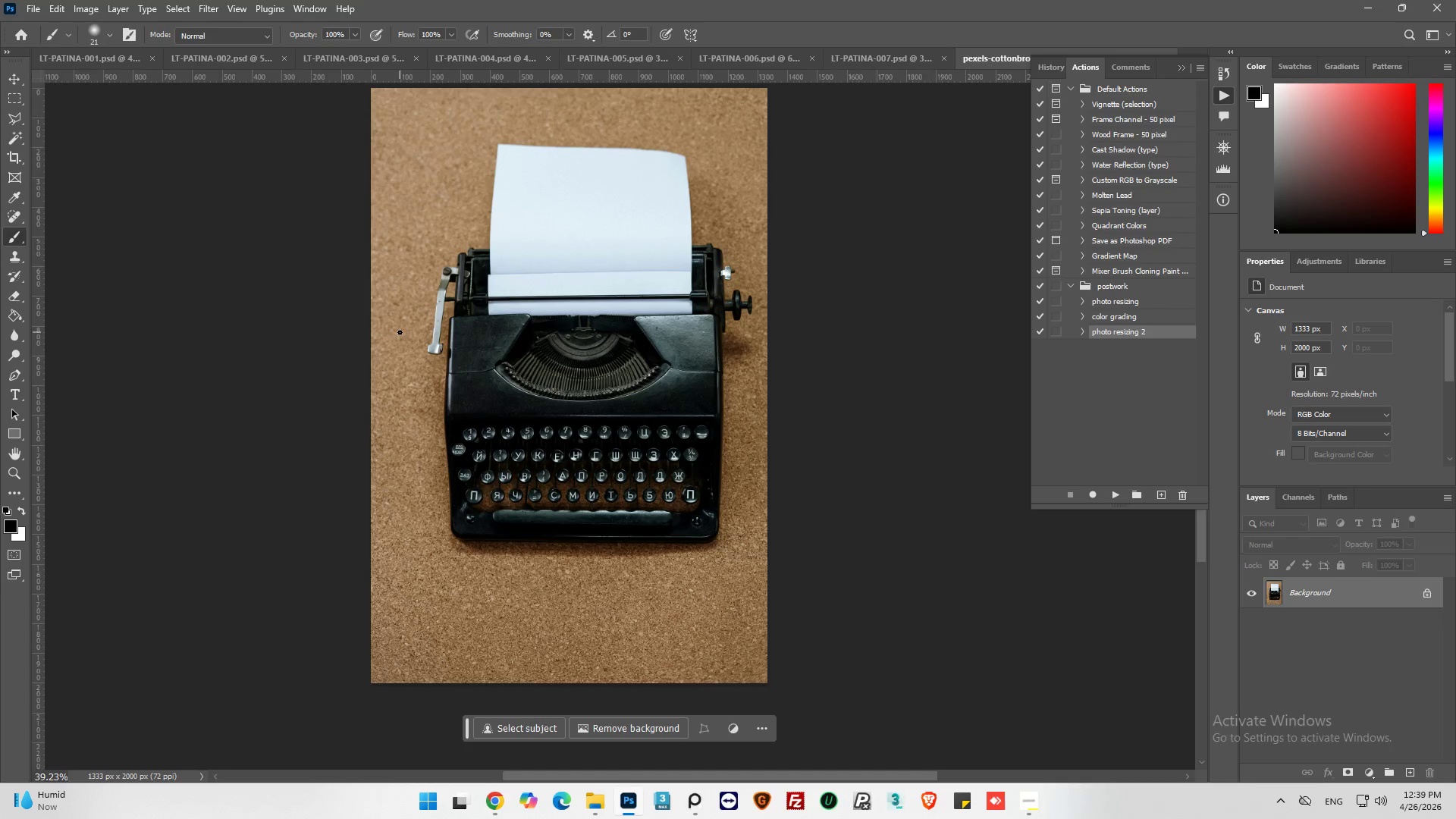 
scroll: coordinate [400, 332], scroll_direction: up, amount: 1.0
 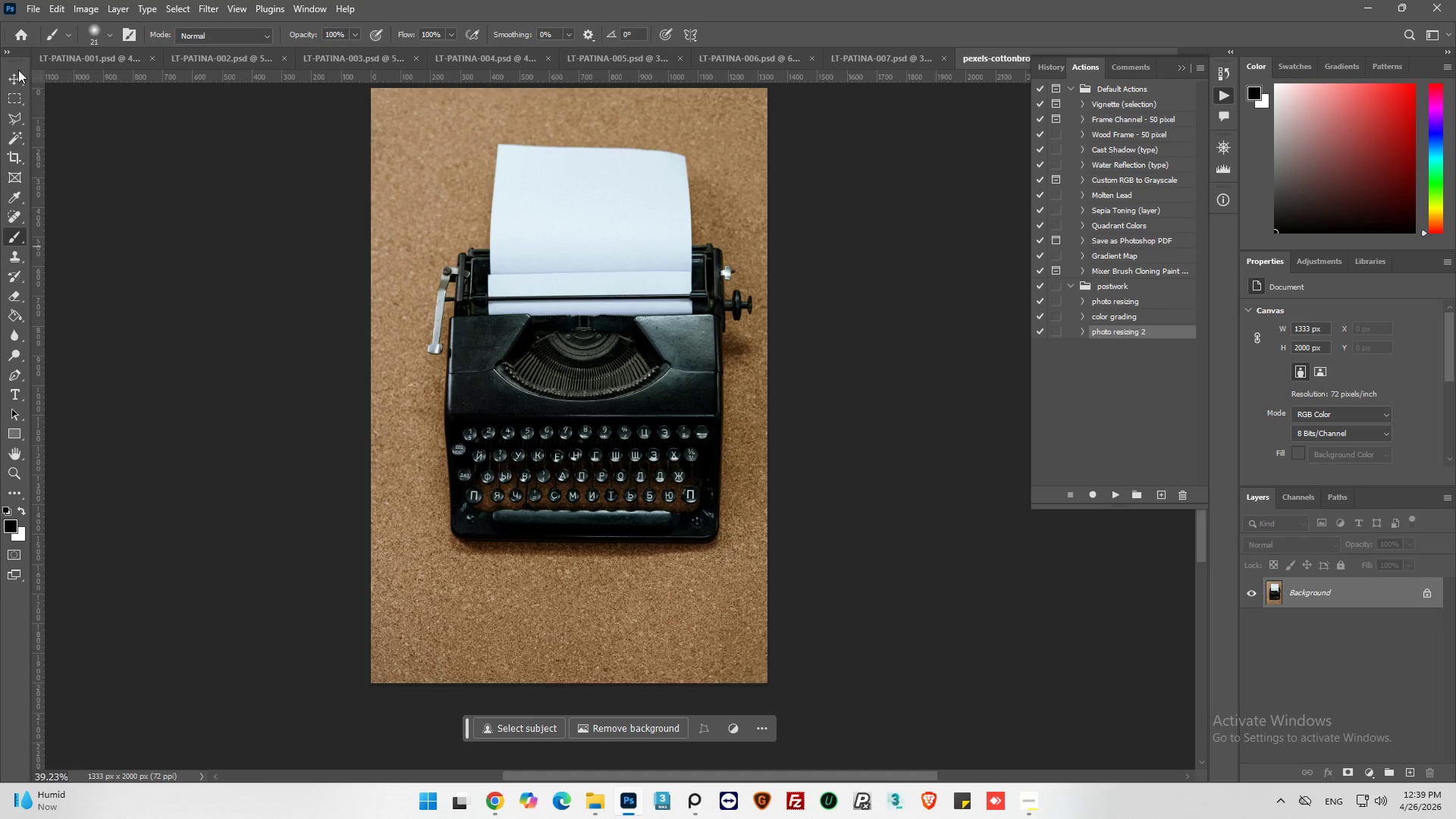 
left_click([17, 79])
 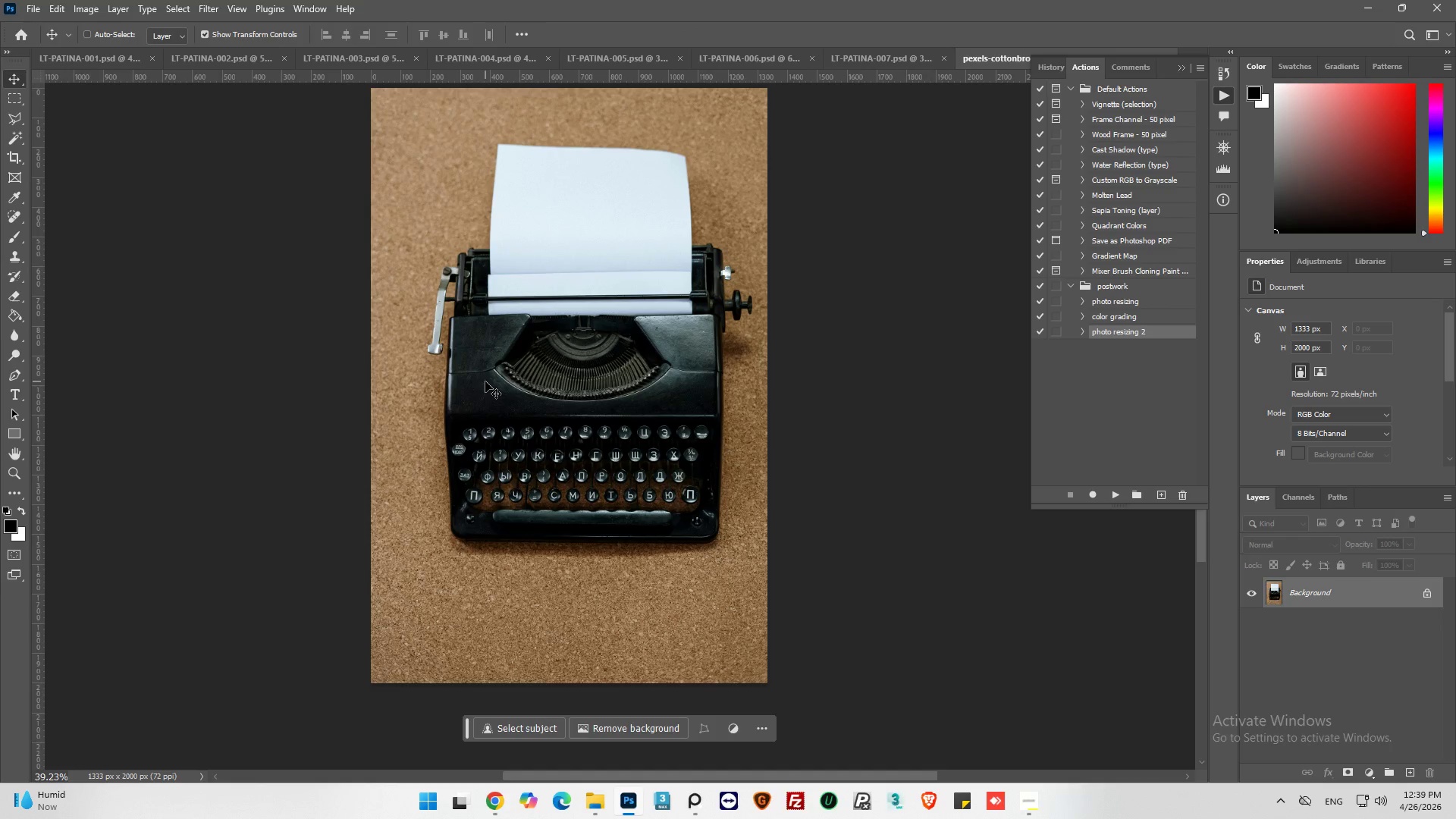 
left_click_drag(start_coordinate=[485, 381], to_coordinate=[466, 384])
 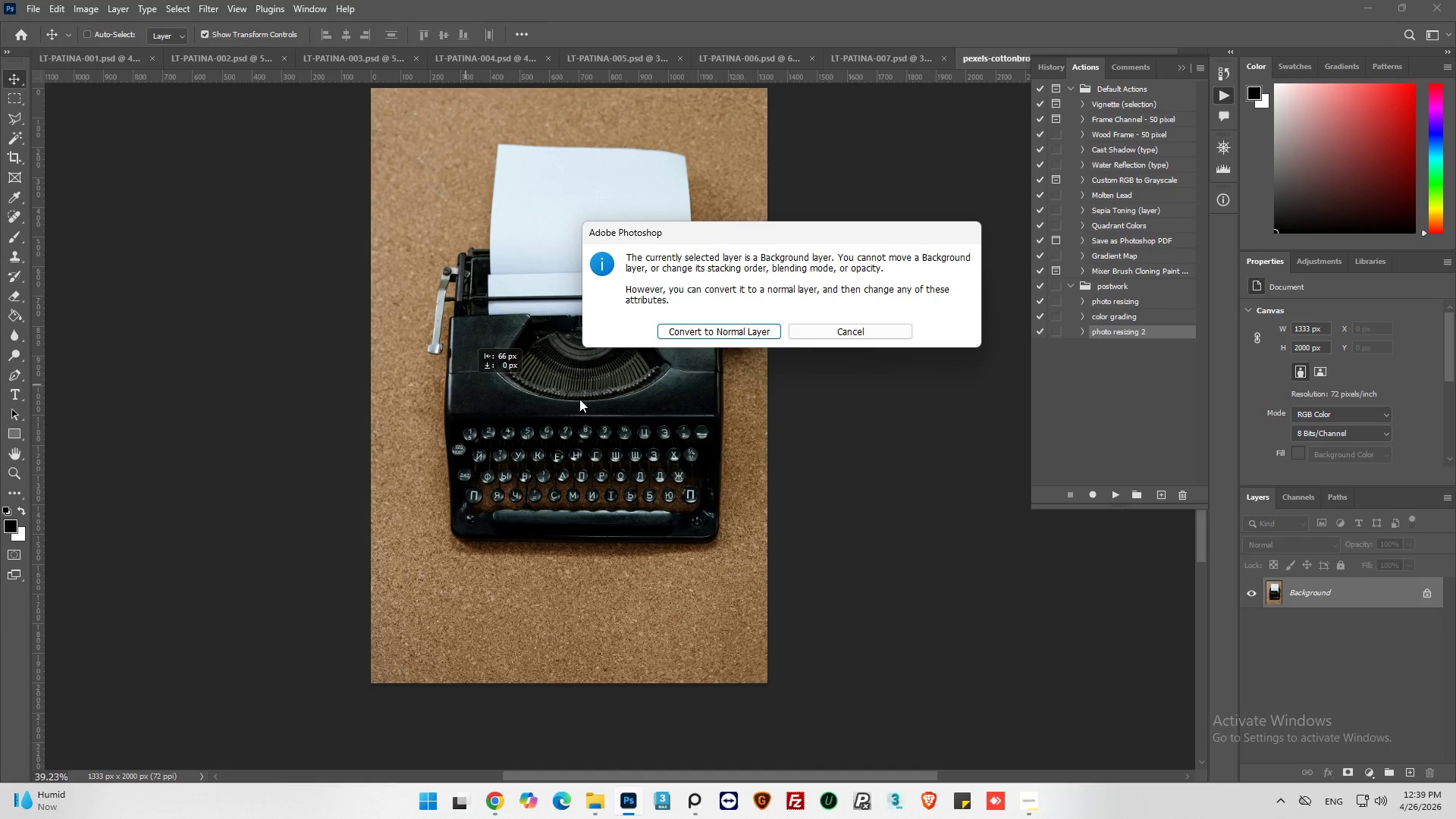 
left_click([692, 334])
 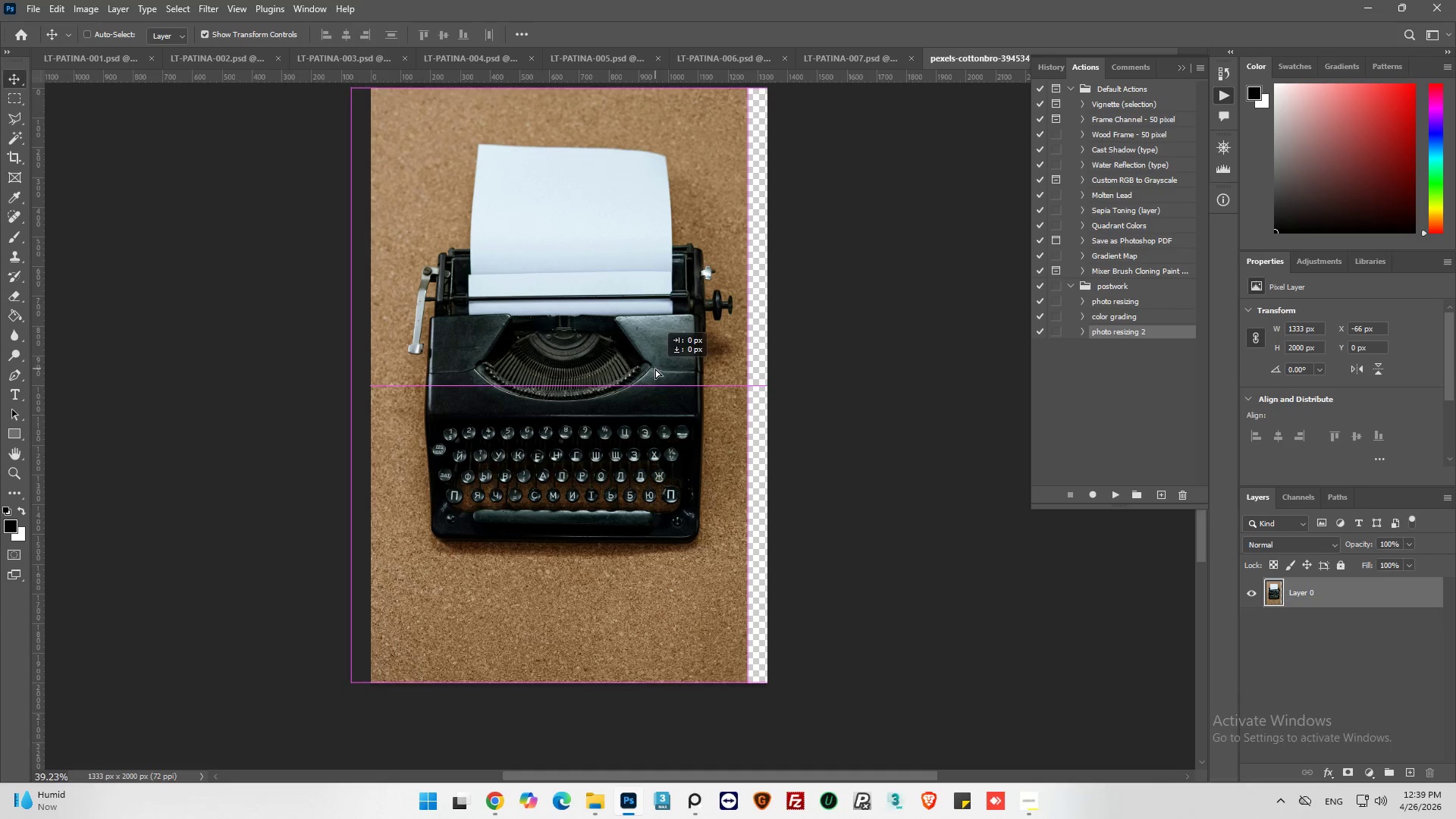 
wait(8.19)
 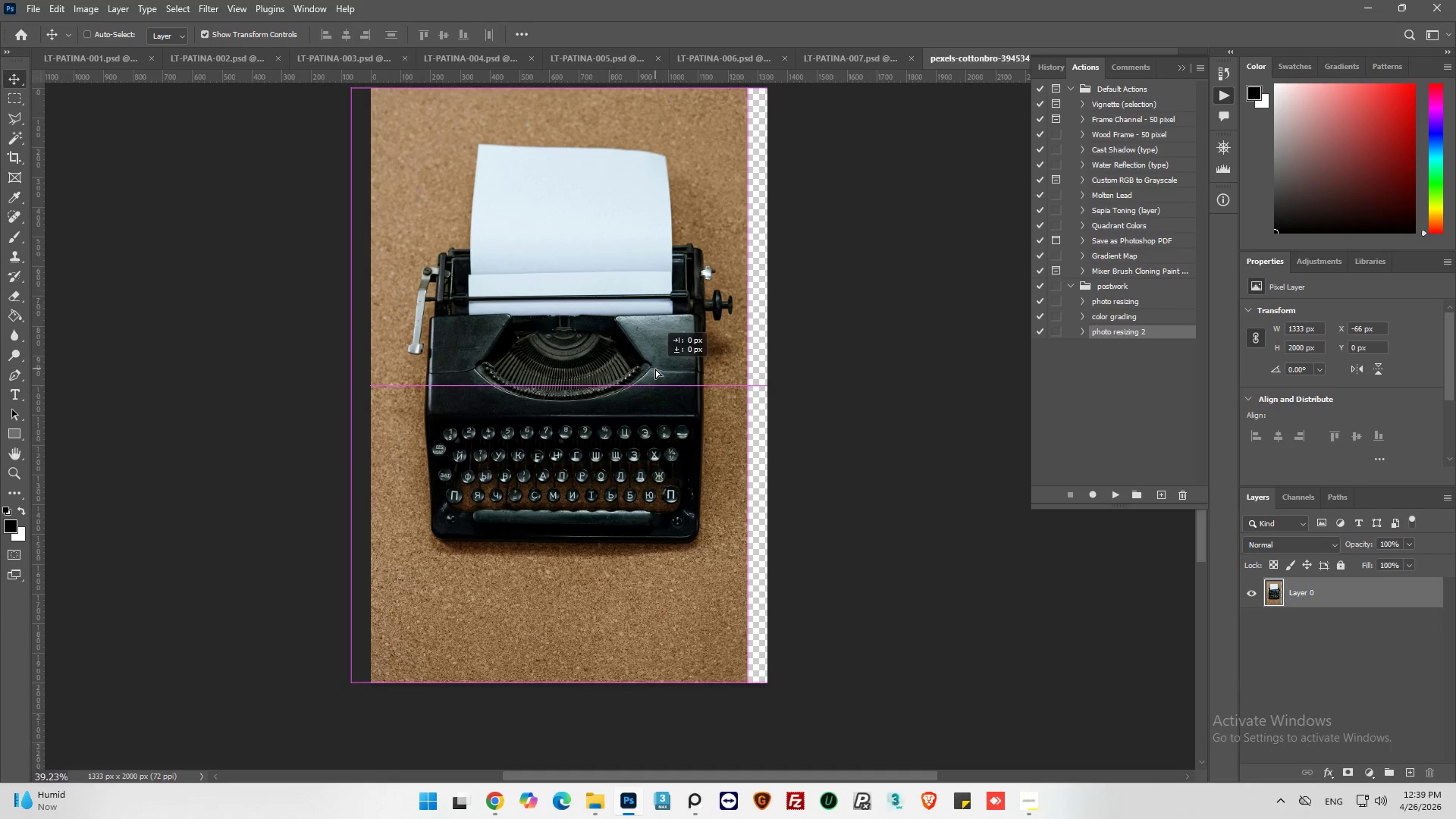 
left_click([12, 93])
 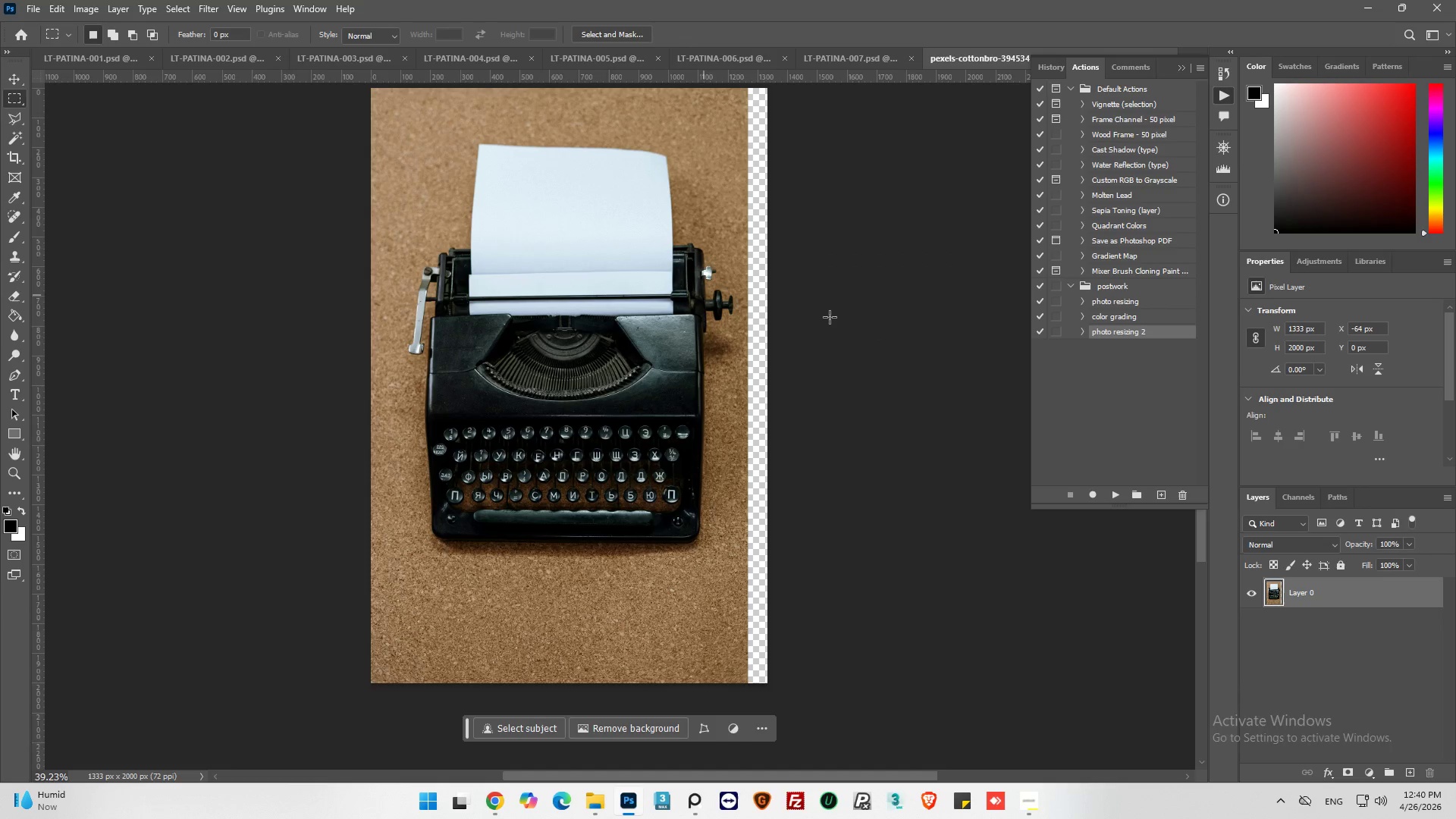 
key(Alt+AltLeft)
 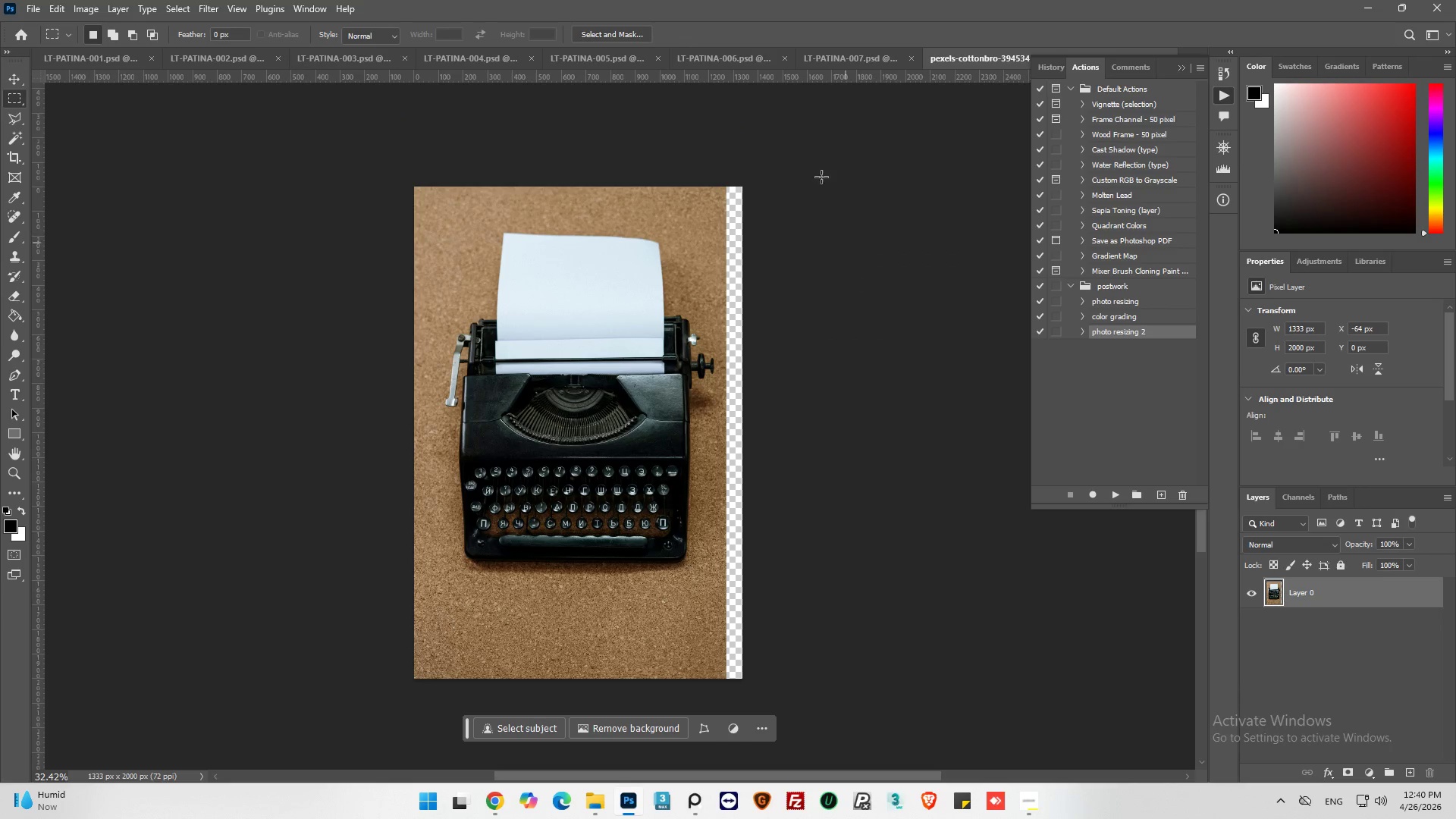 
scroll: coordinate [947, 334], scroll_direction: up, amount: 2.0
 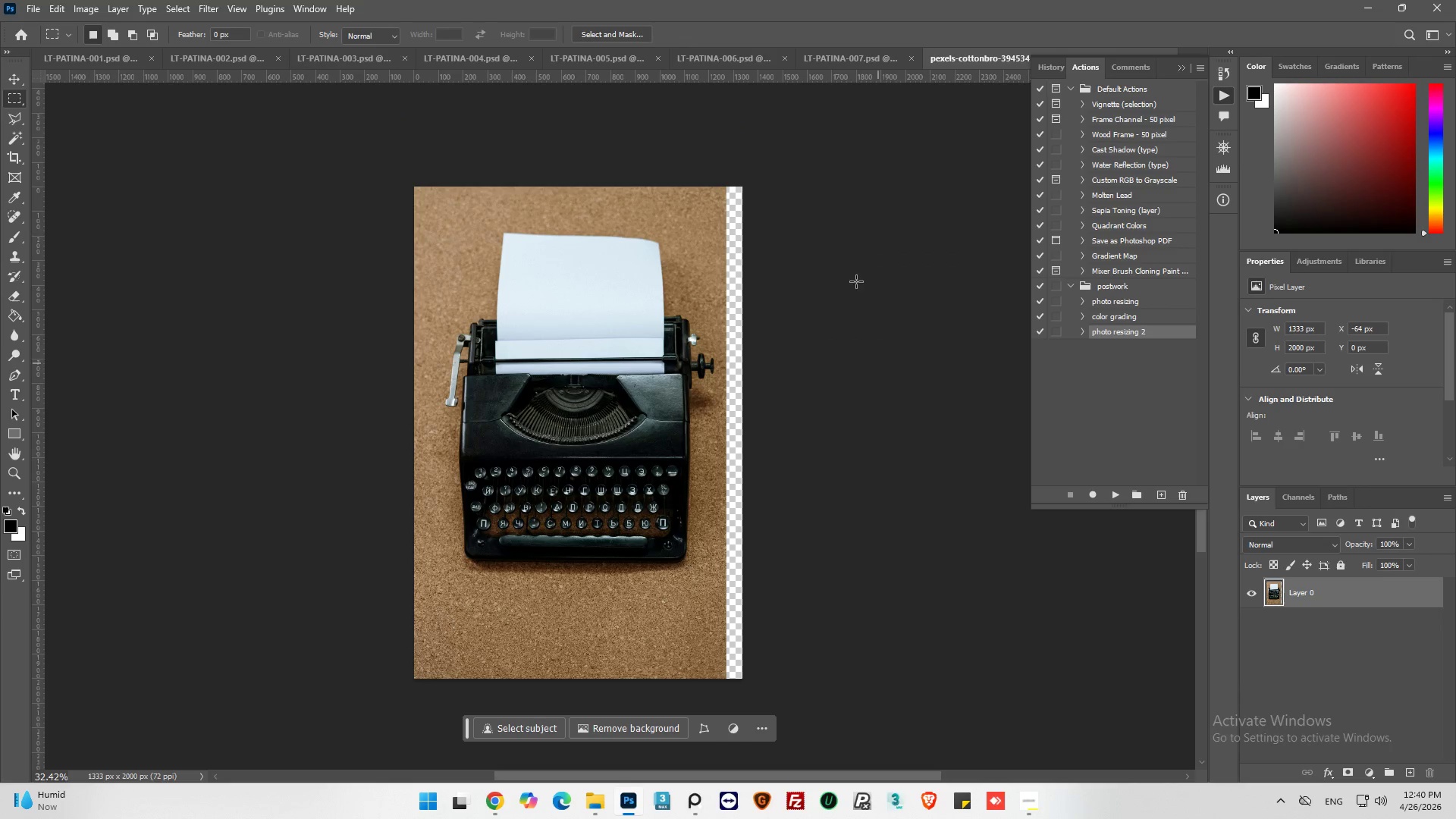 
left_click_drag(start_coordinate=[813, 146], to_coordinate=[721, 679])
 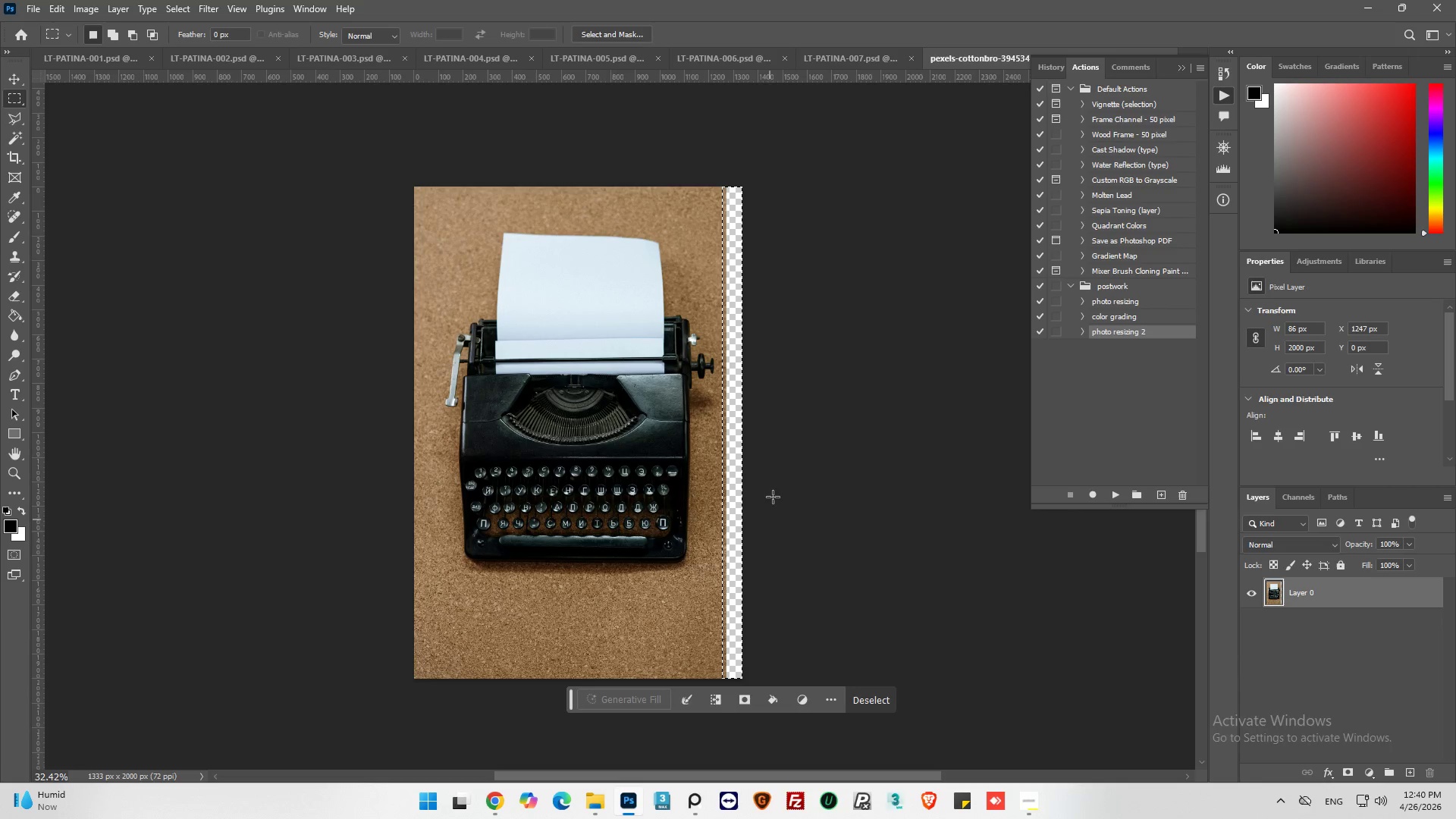 
key(Alt+AltLeft)
 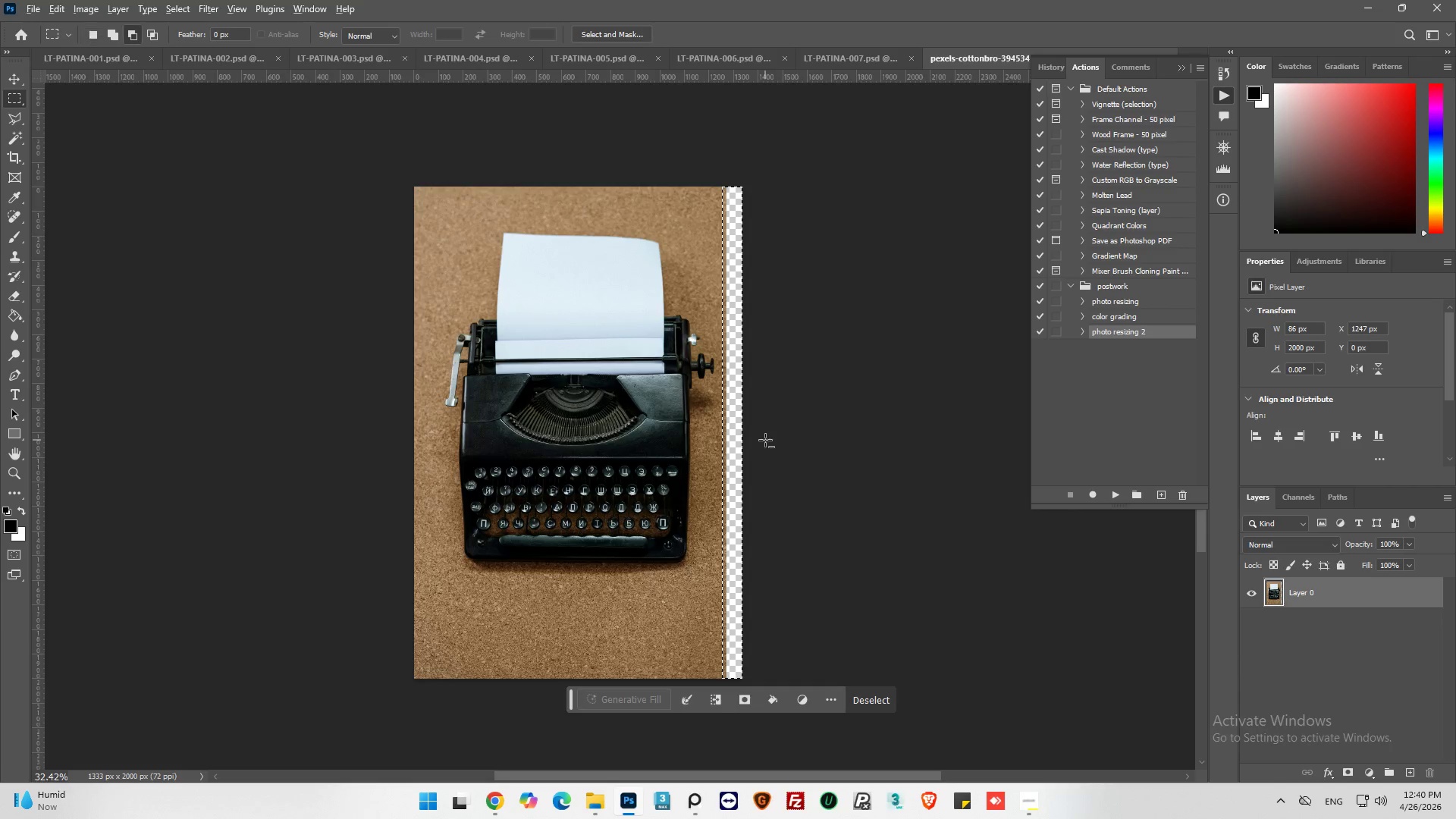 
scroll: coordinate [746, 225], scroll_direction: up, amount: 14.0
 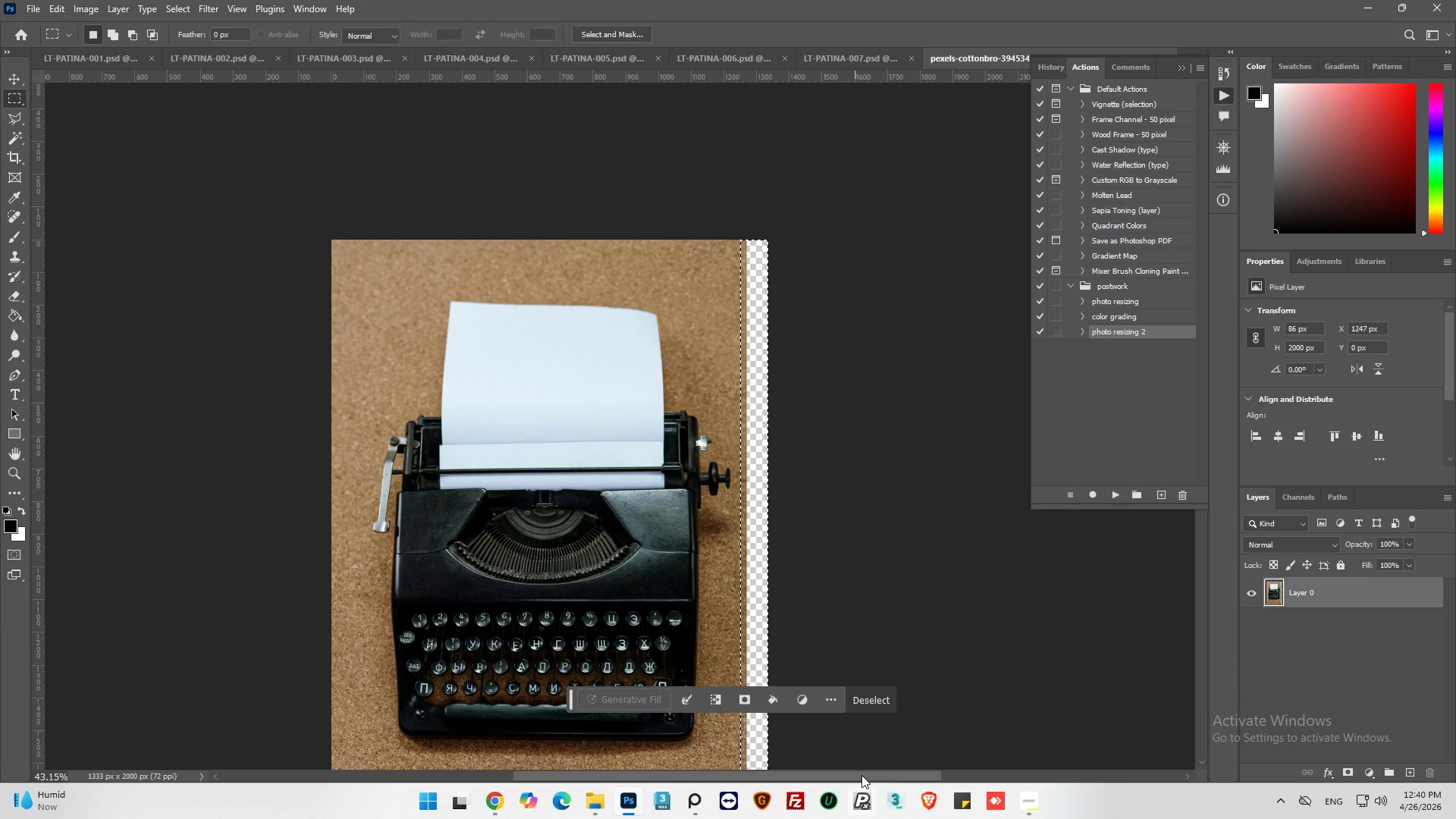 
left_click([866, 702])
 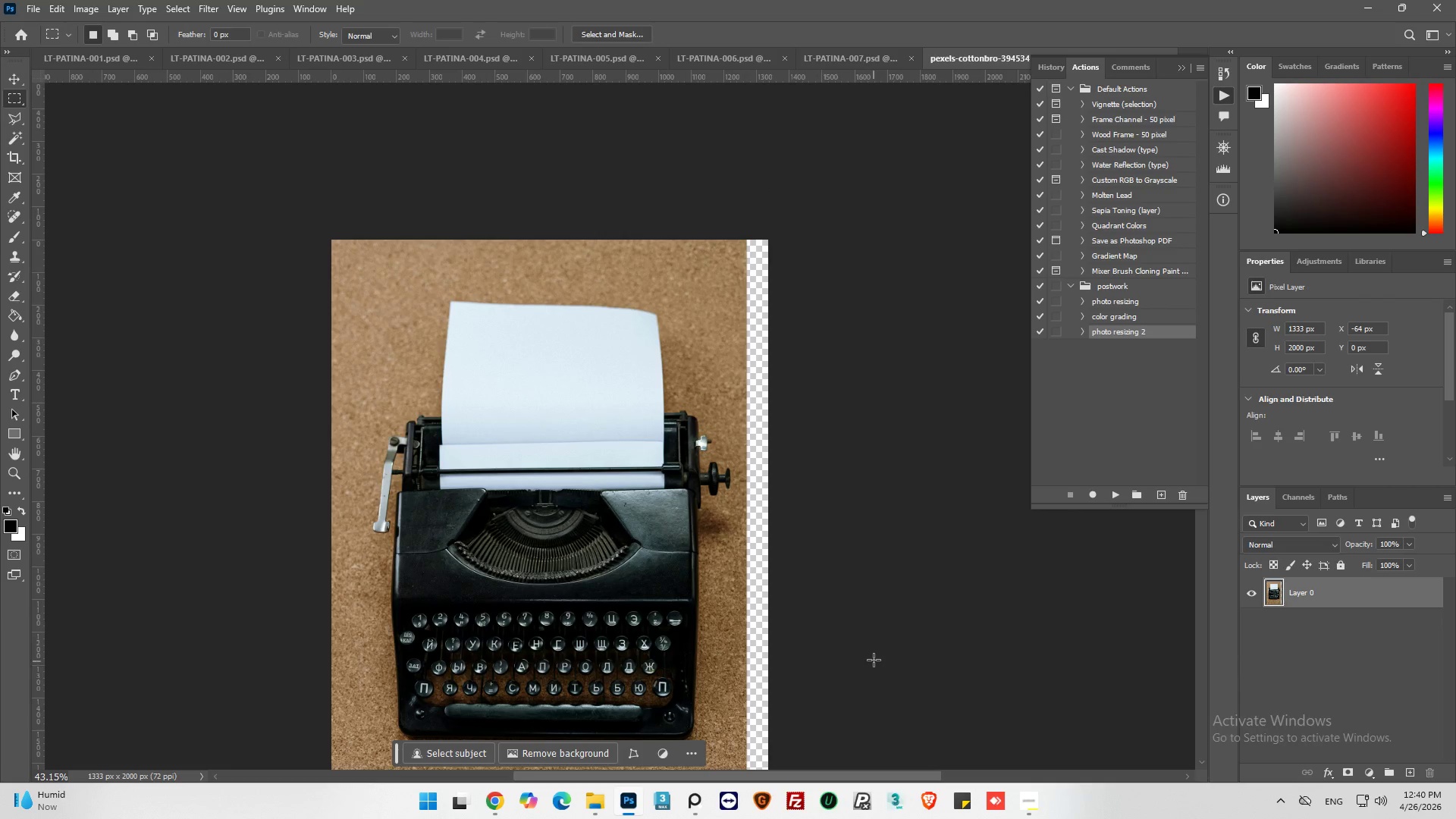 
key(Control+Z)
 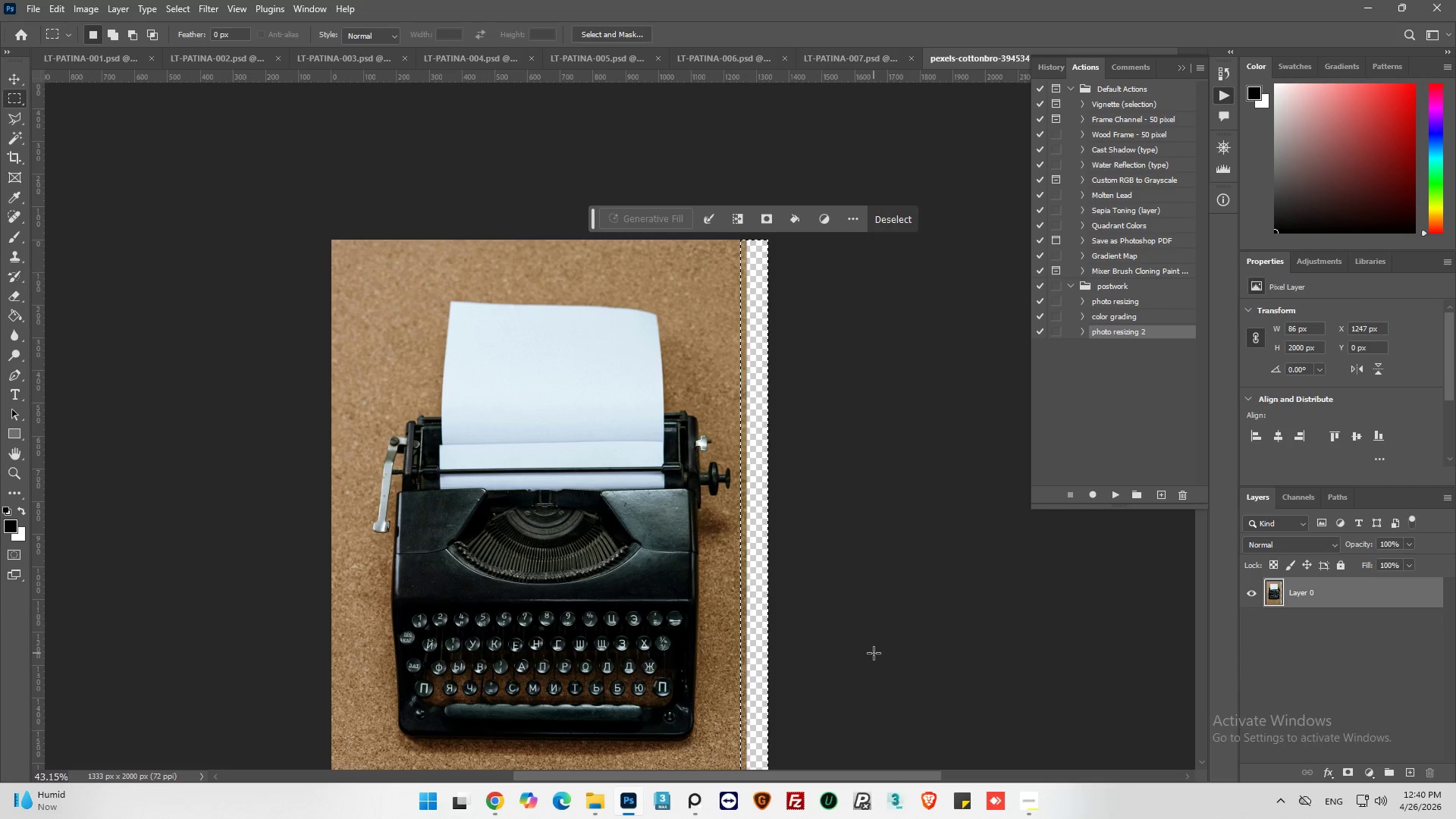 
key(Control+Z)
 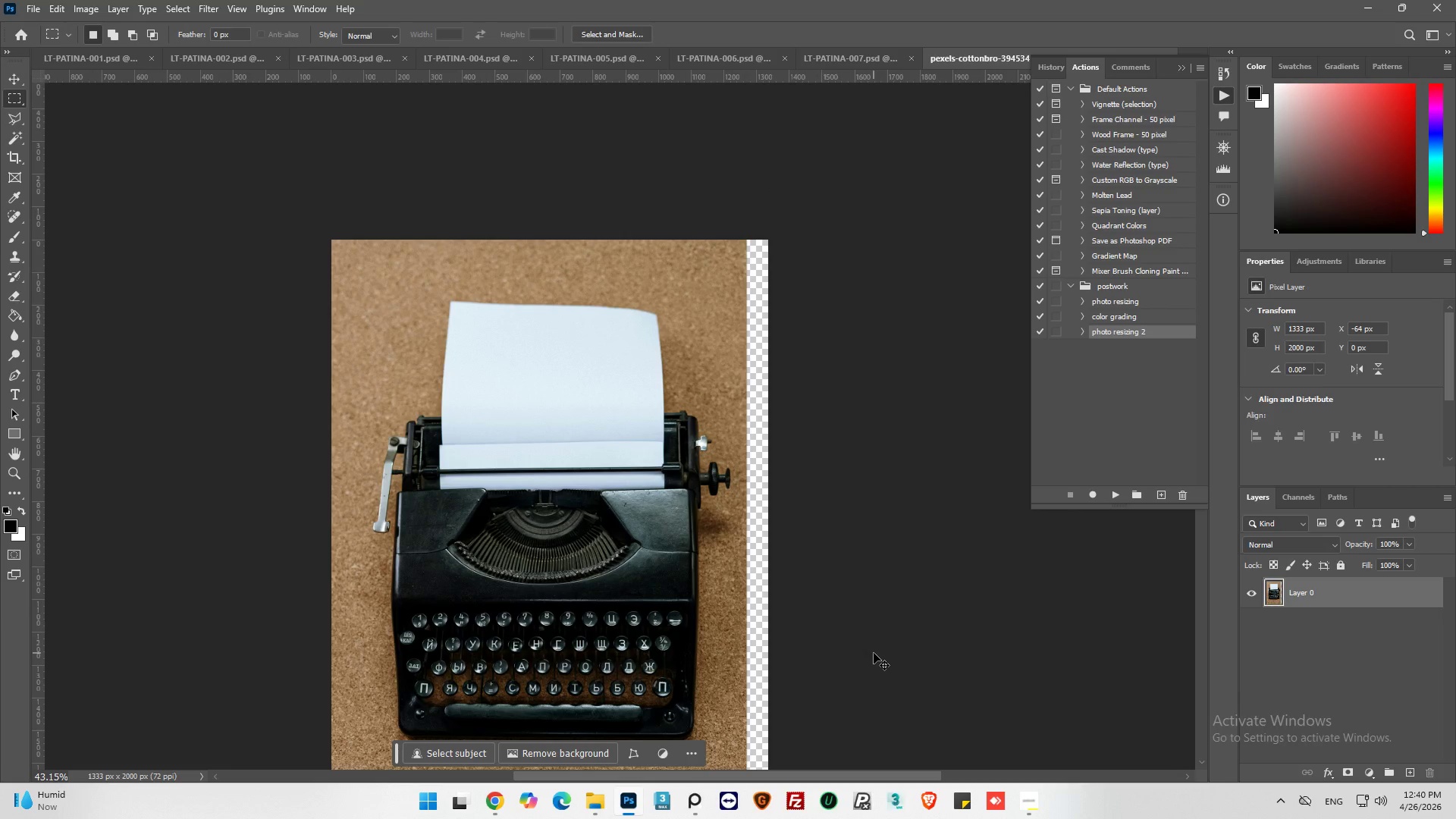 
key(Control+Z)
 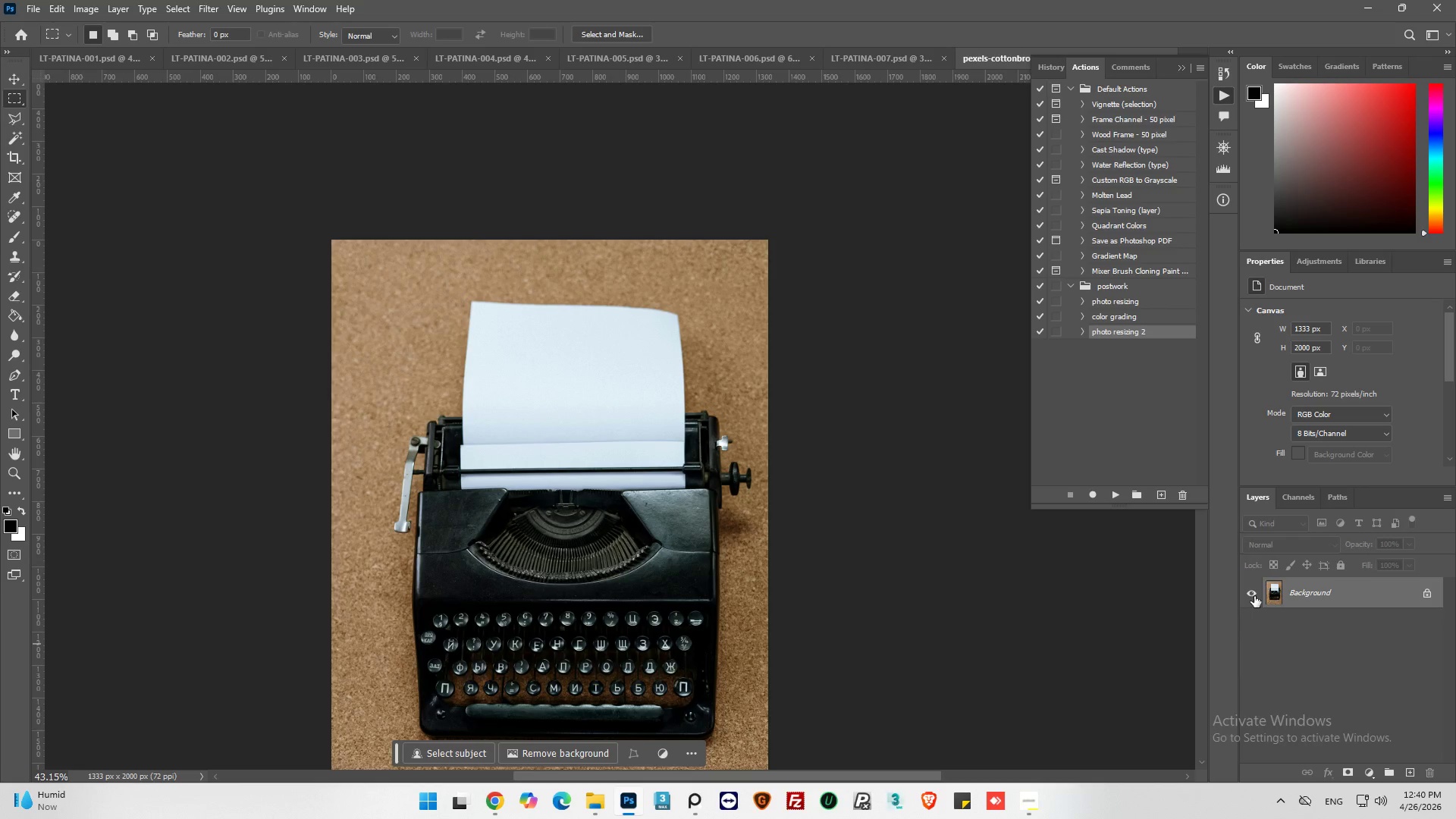 
key(Control+J)
 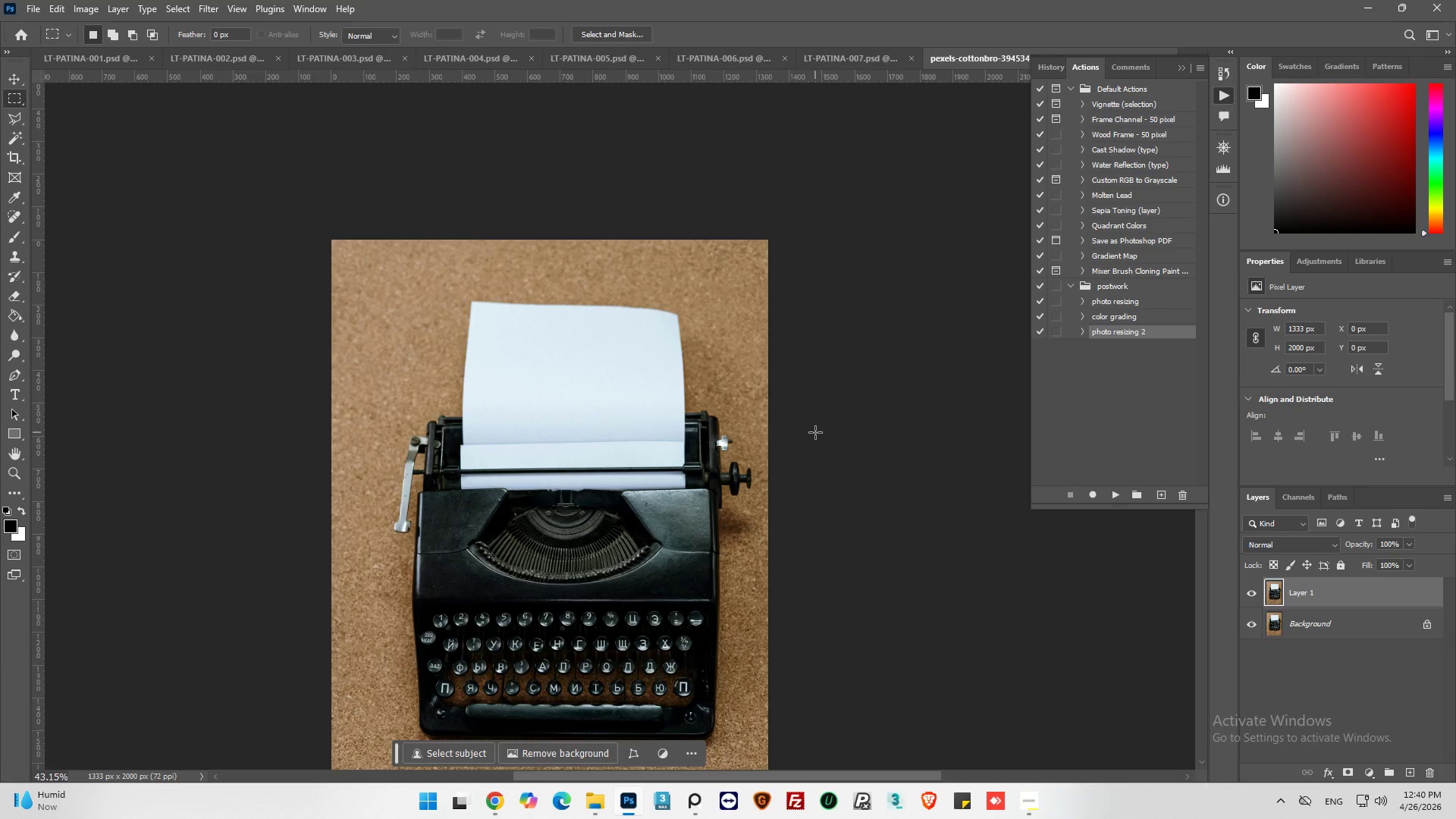 
wait(5.06)
 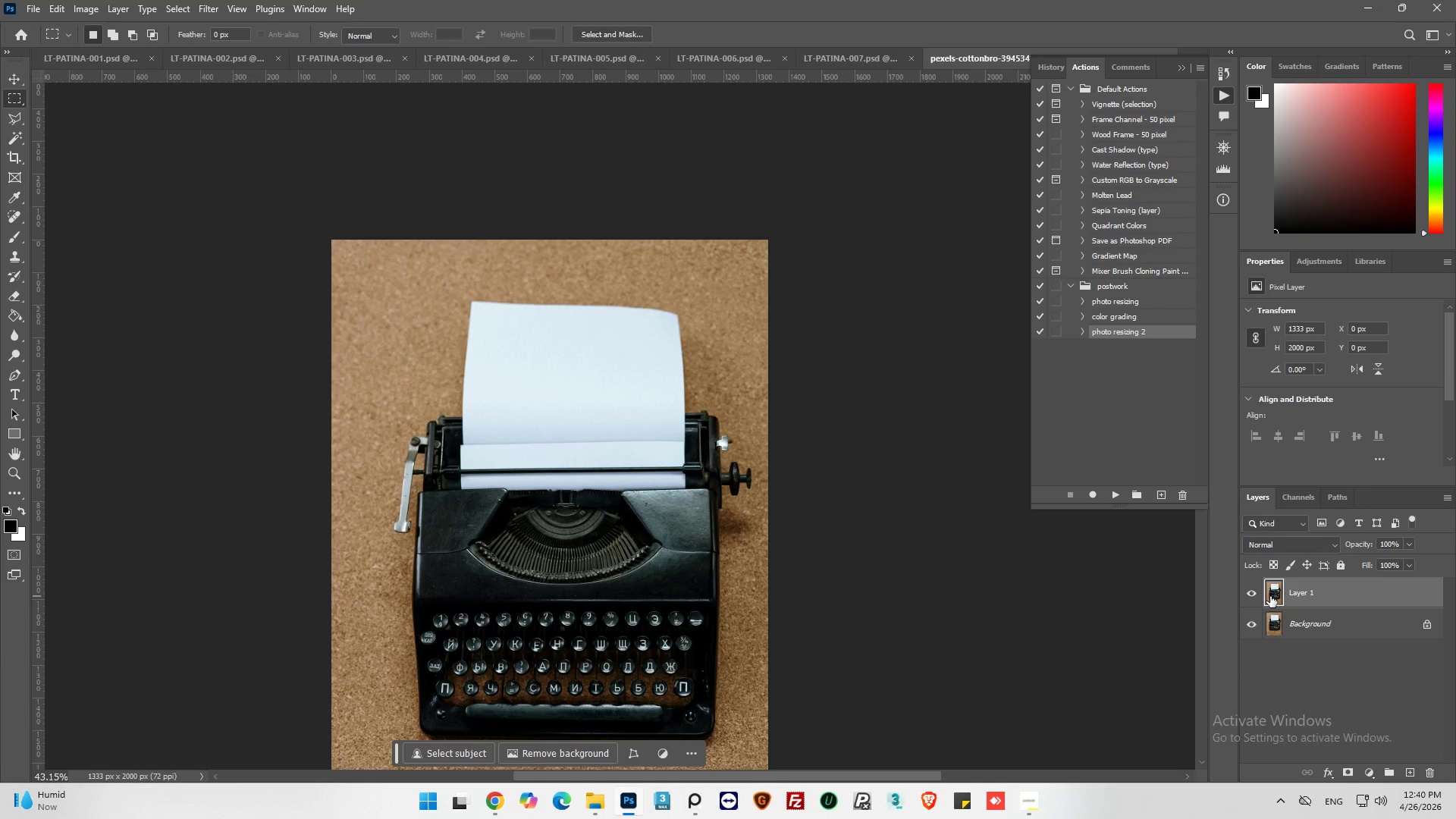 
left_click([17, 75])
 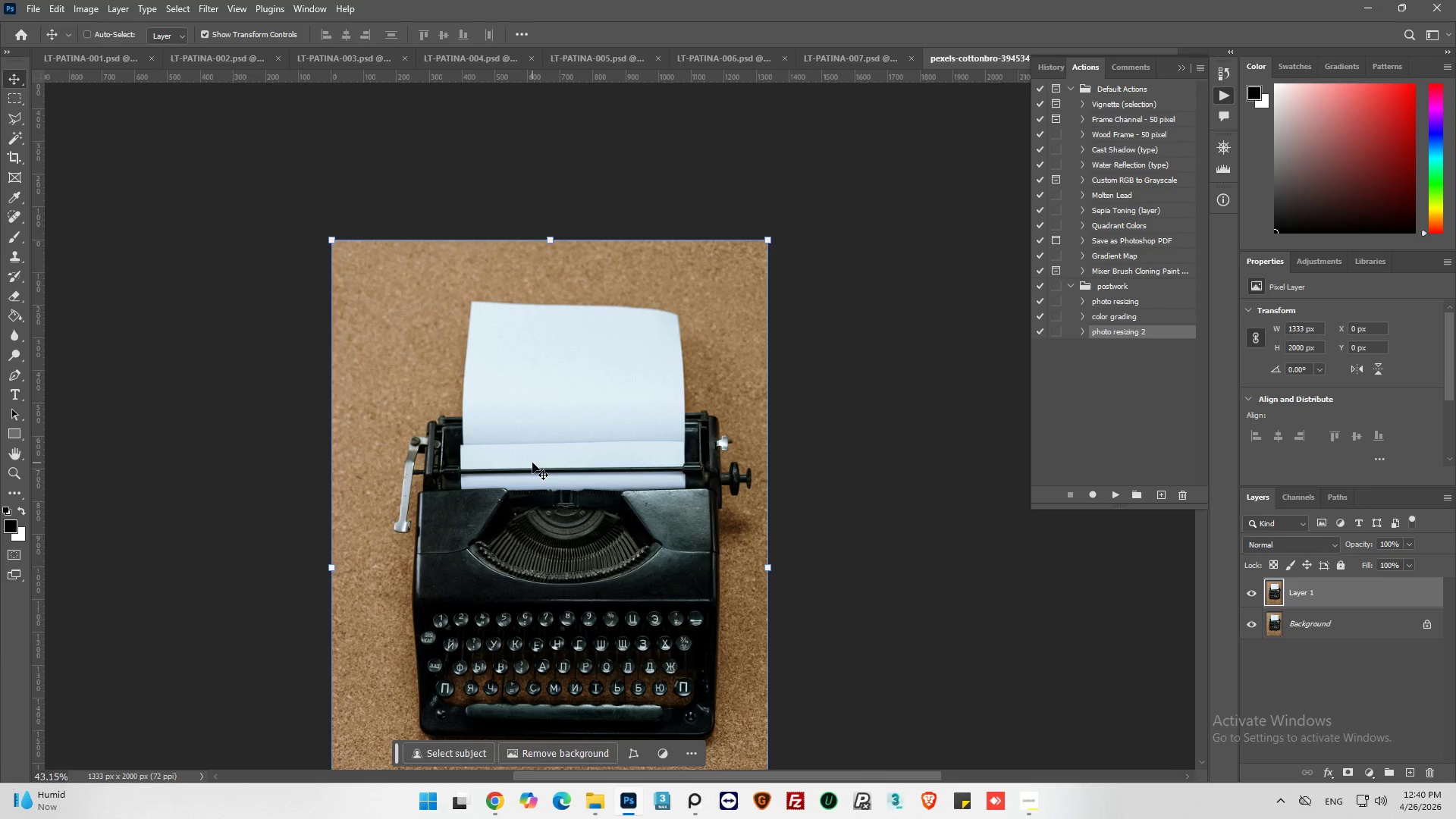 
left_click_drag(start_coordinate=[533, 463], to_coordinate=[513, 468])
 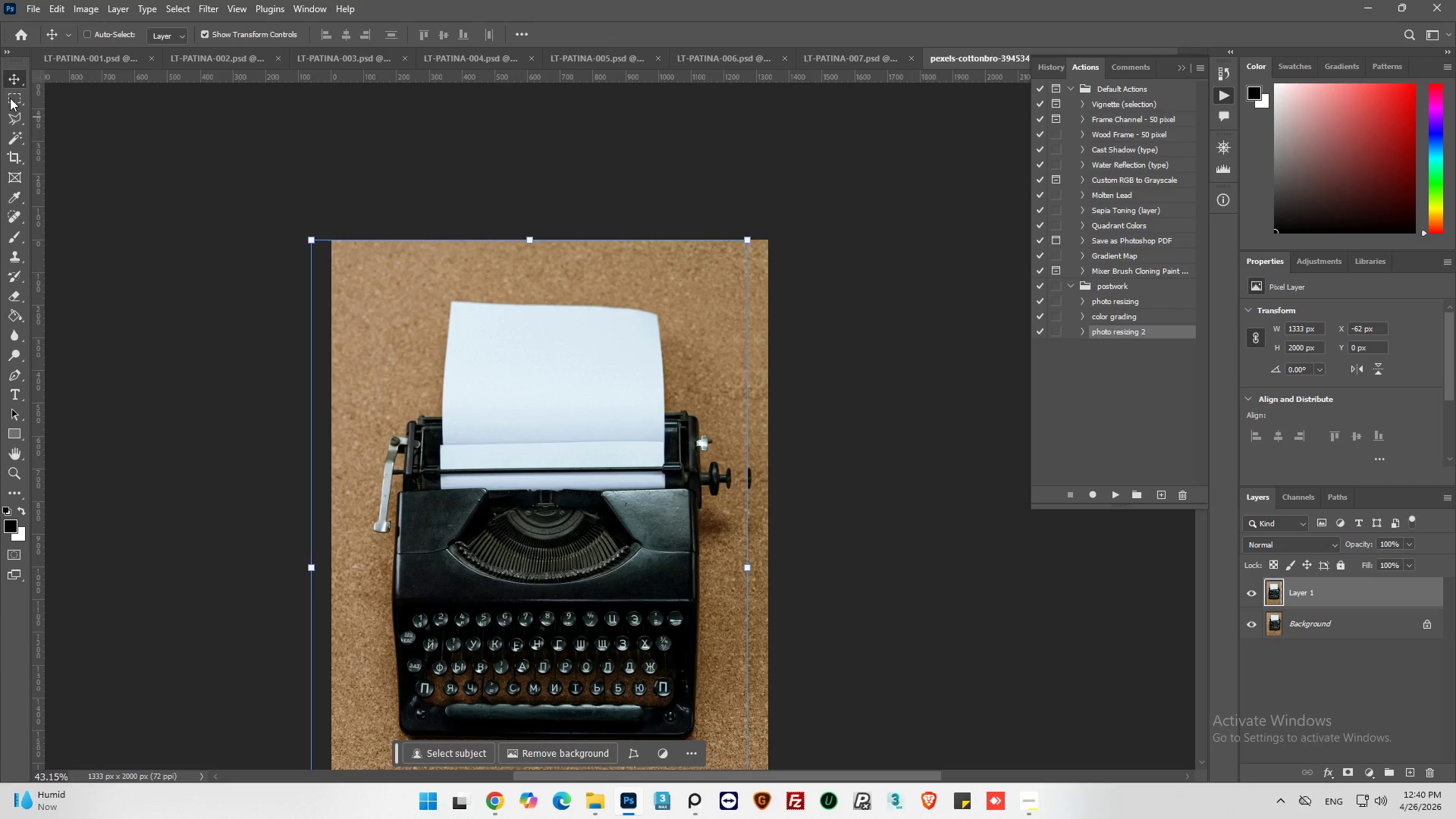 
hold_key(key=AltLeft, duration=0.84)
 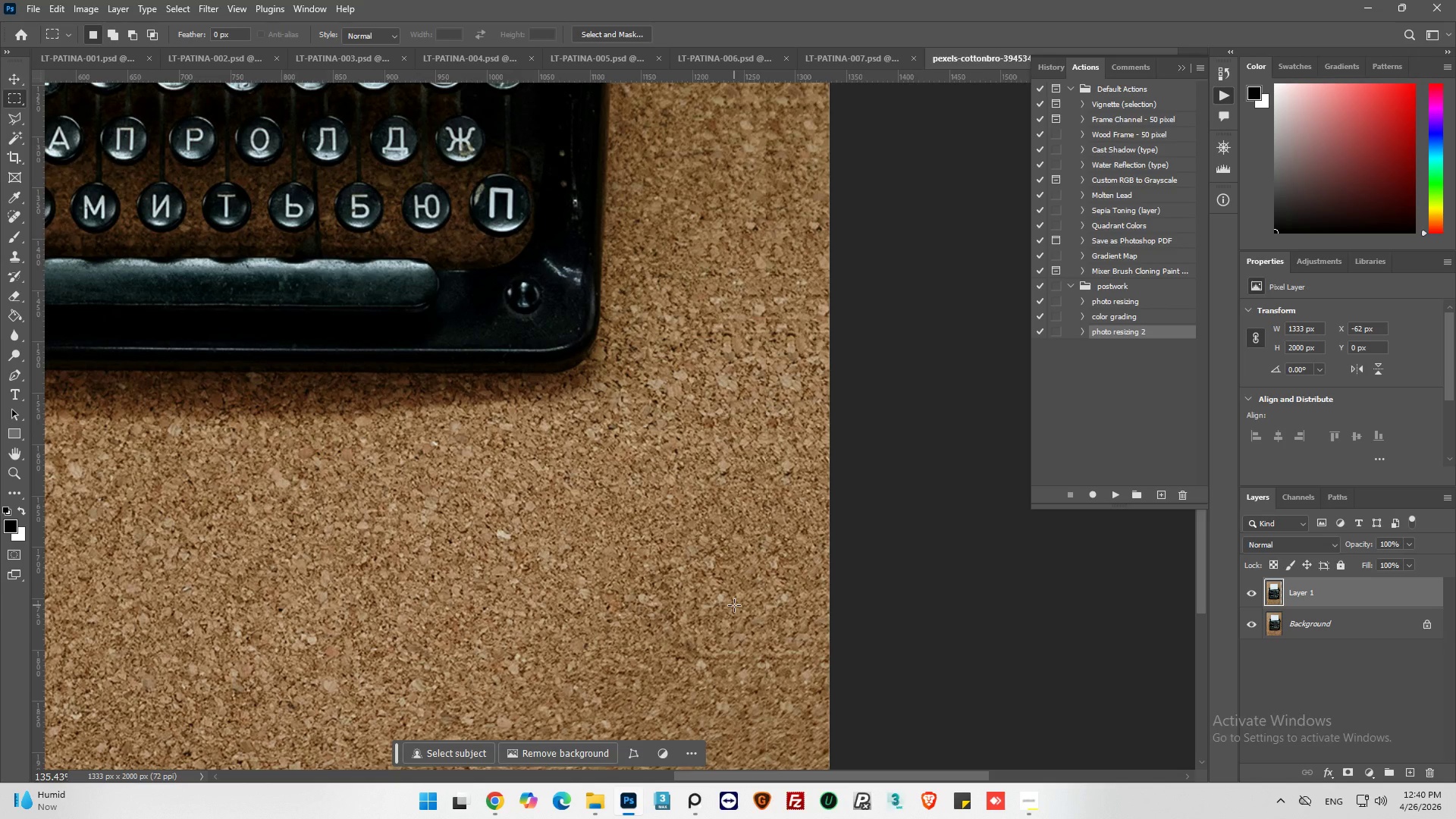 
scroll: coordinate [623, 312], scroll_direction: down, amount: 17.0
 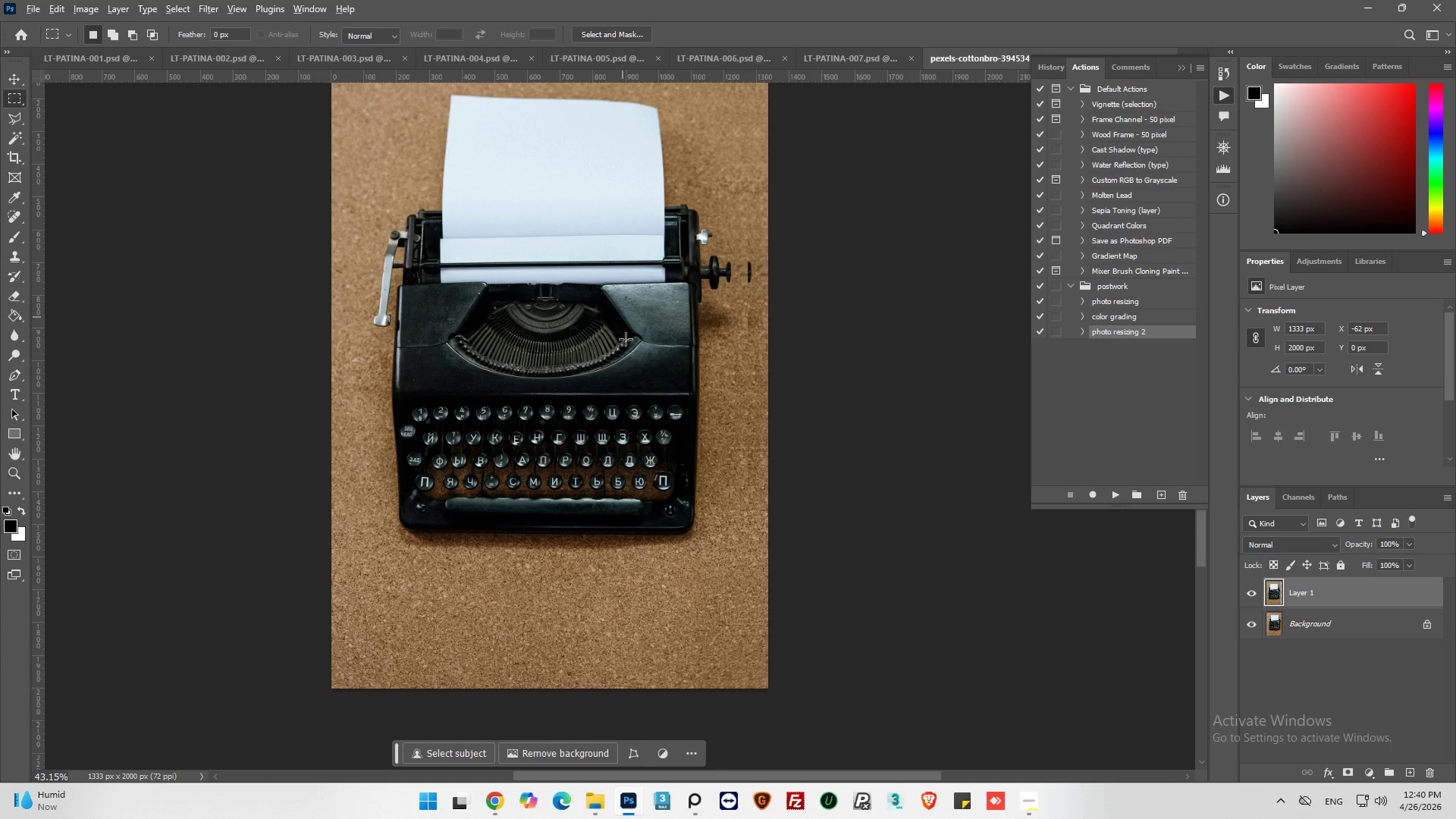 
scroll: coordinate [734, 605], scroll_direction: up, amount: 12.0
 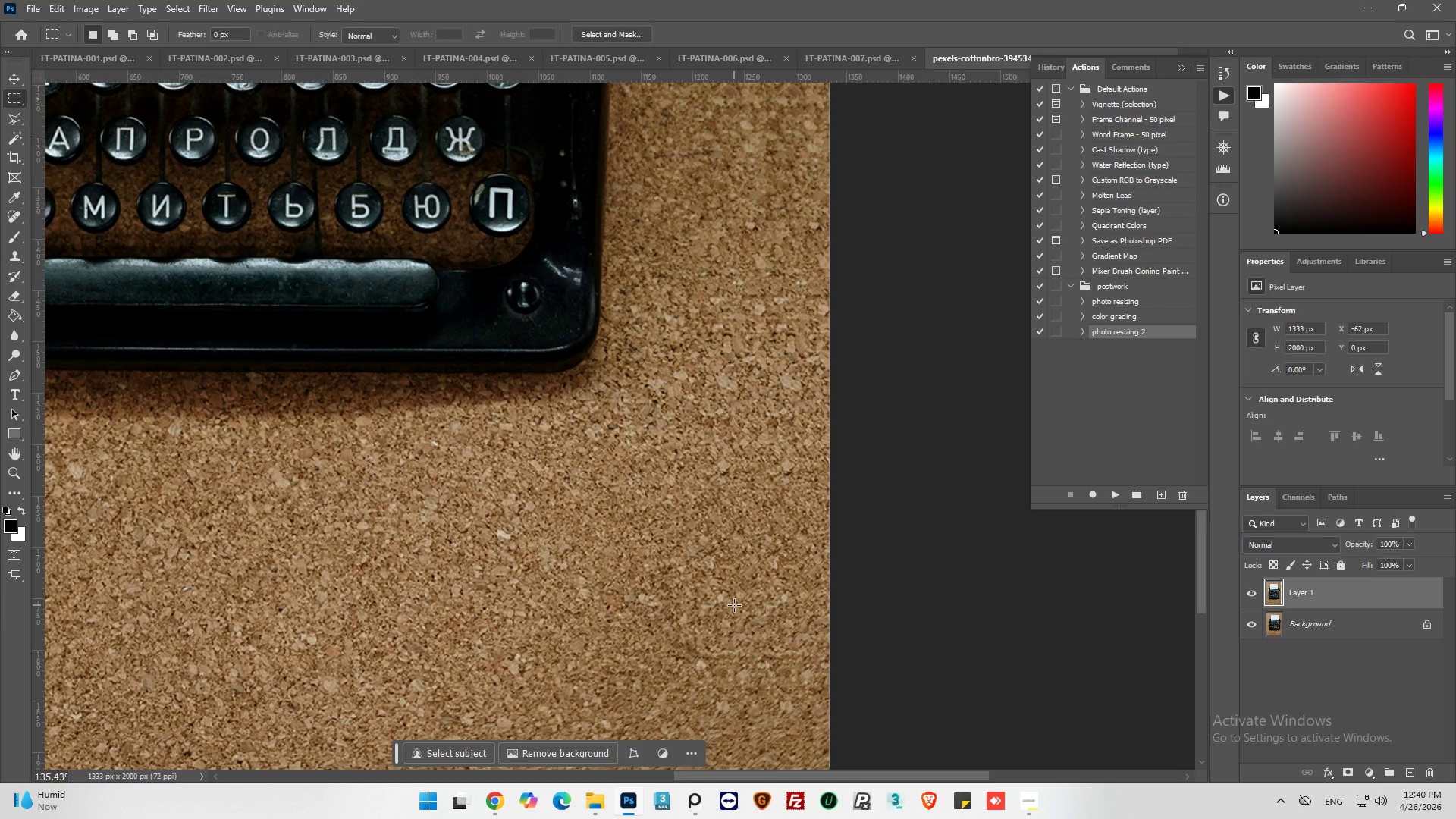 
hold_key(key=AltLeft, duration=0.56)
 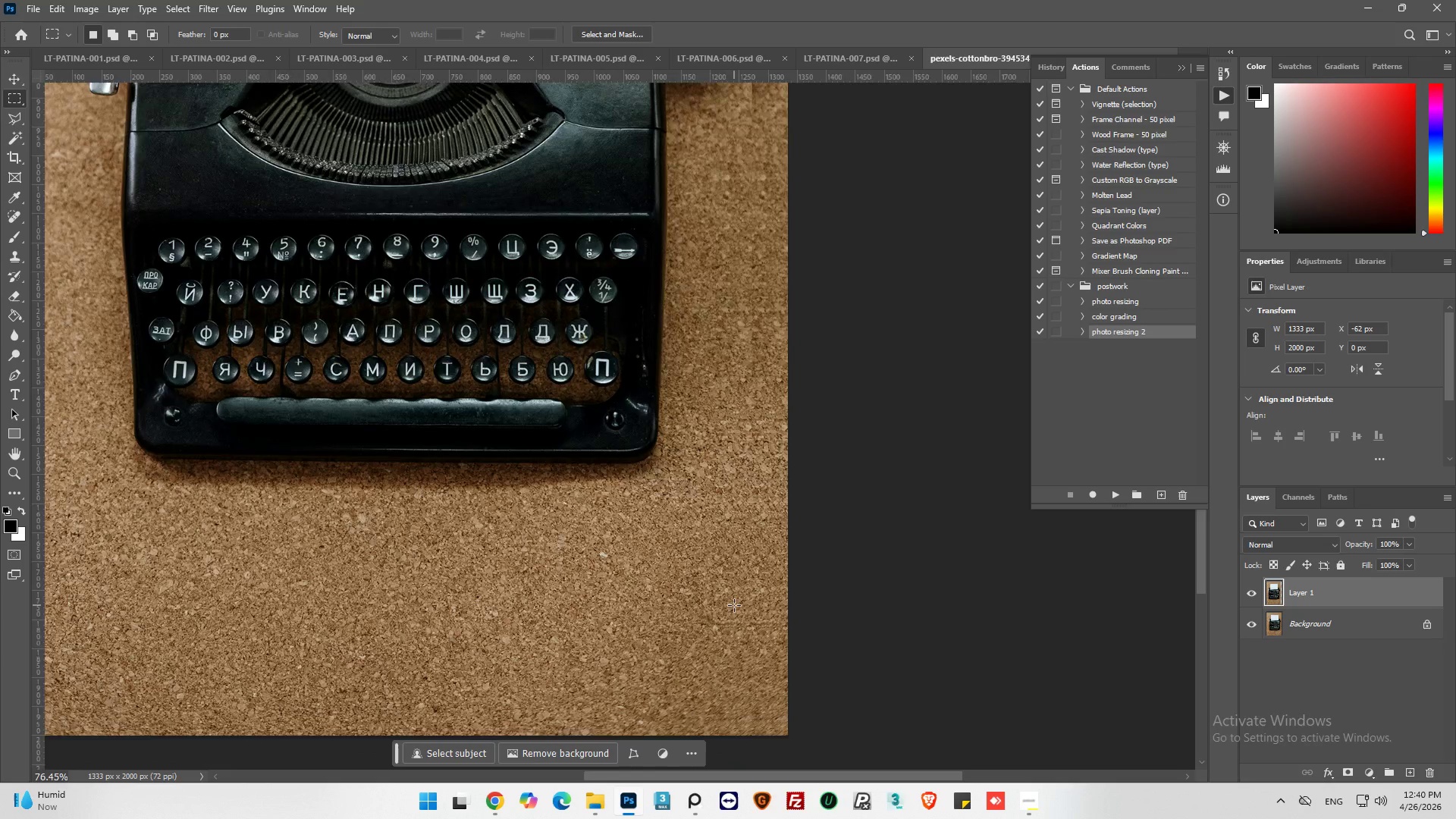 
hold_key(key=AltLeft, duration=0.31)
 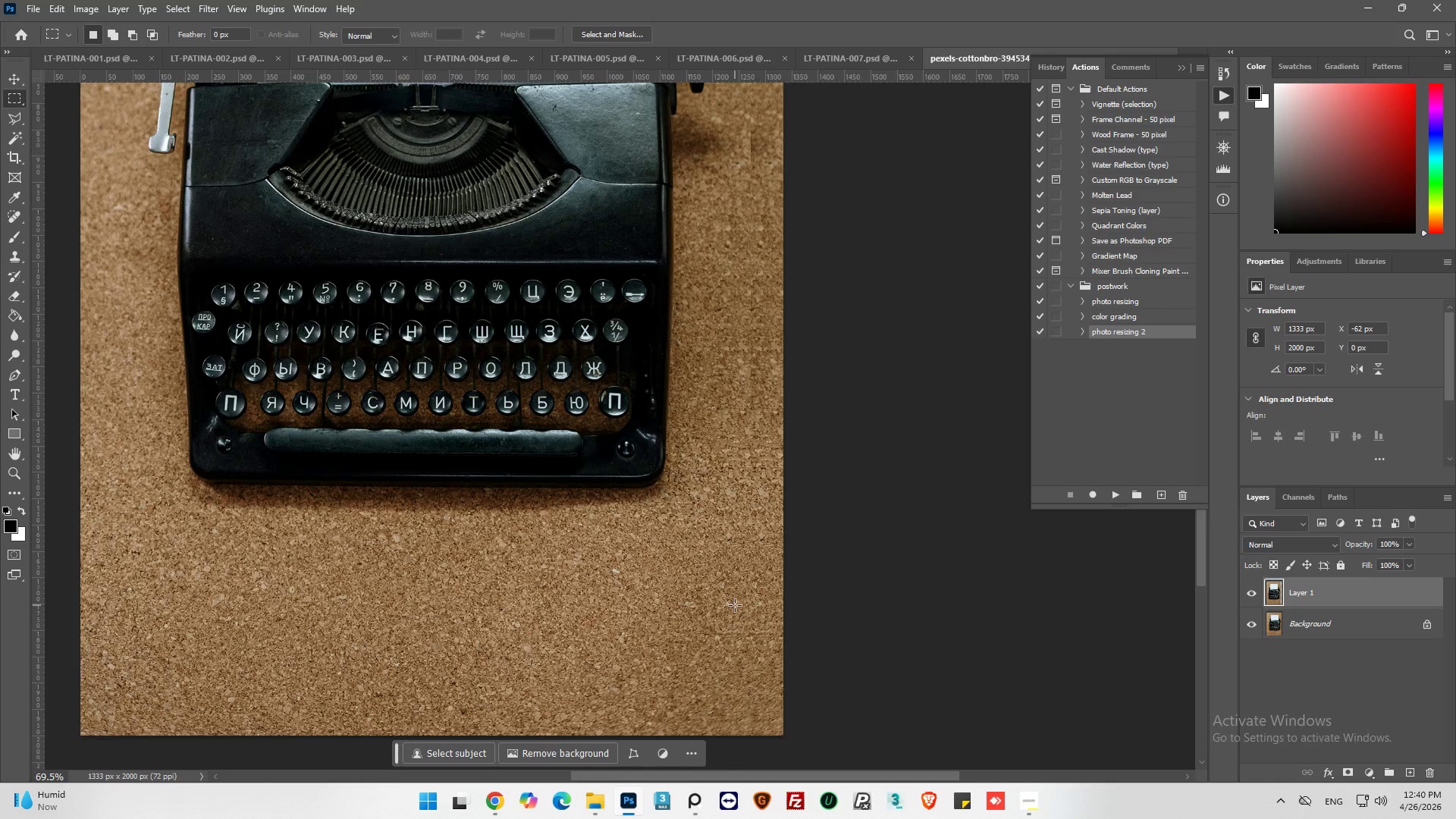 
hold_key(key=AltLeft, duration=0.78)
 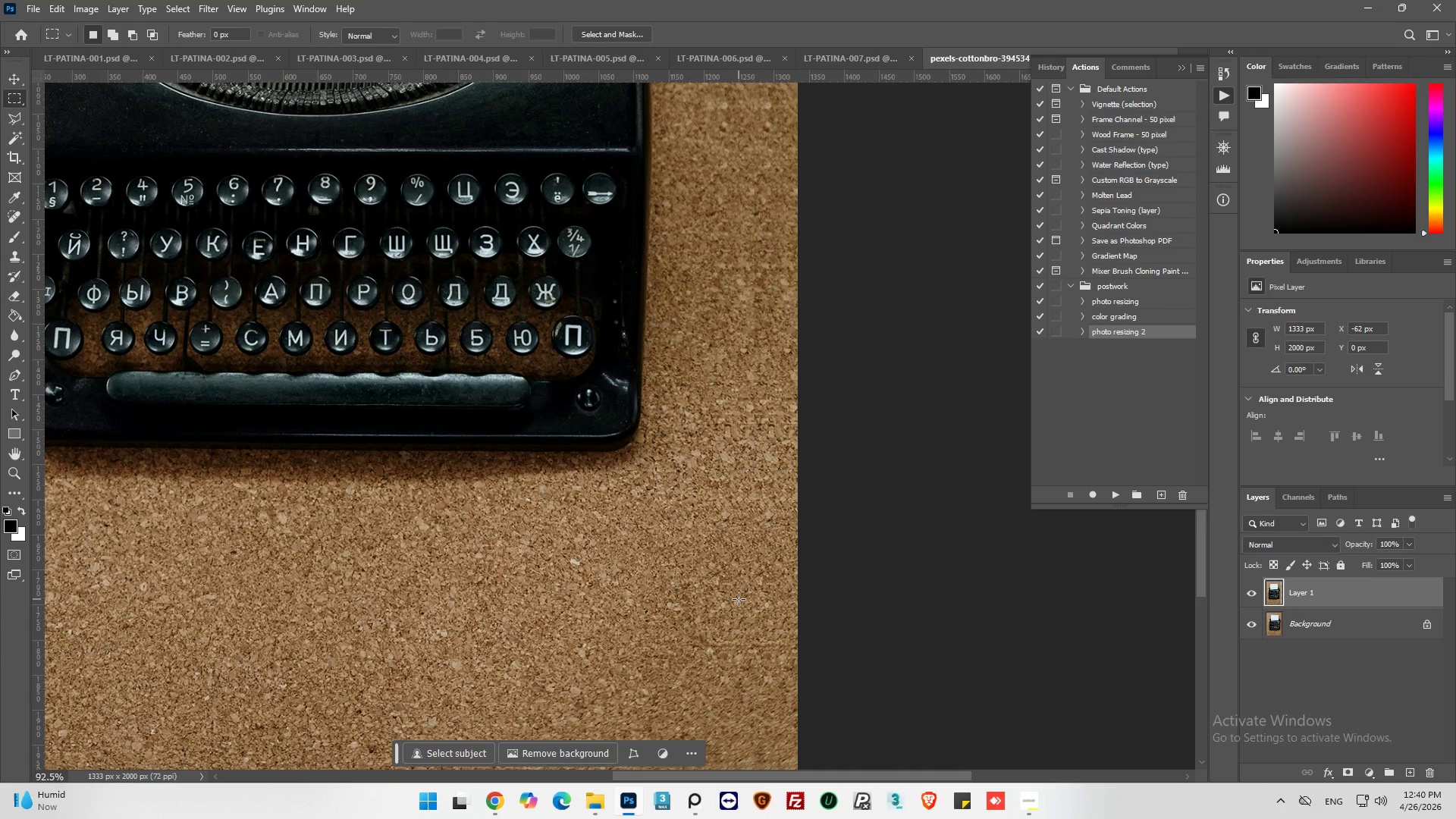 
scroll: coordinate [735, 605], scroll_direction: down, amount: 7.0
 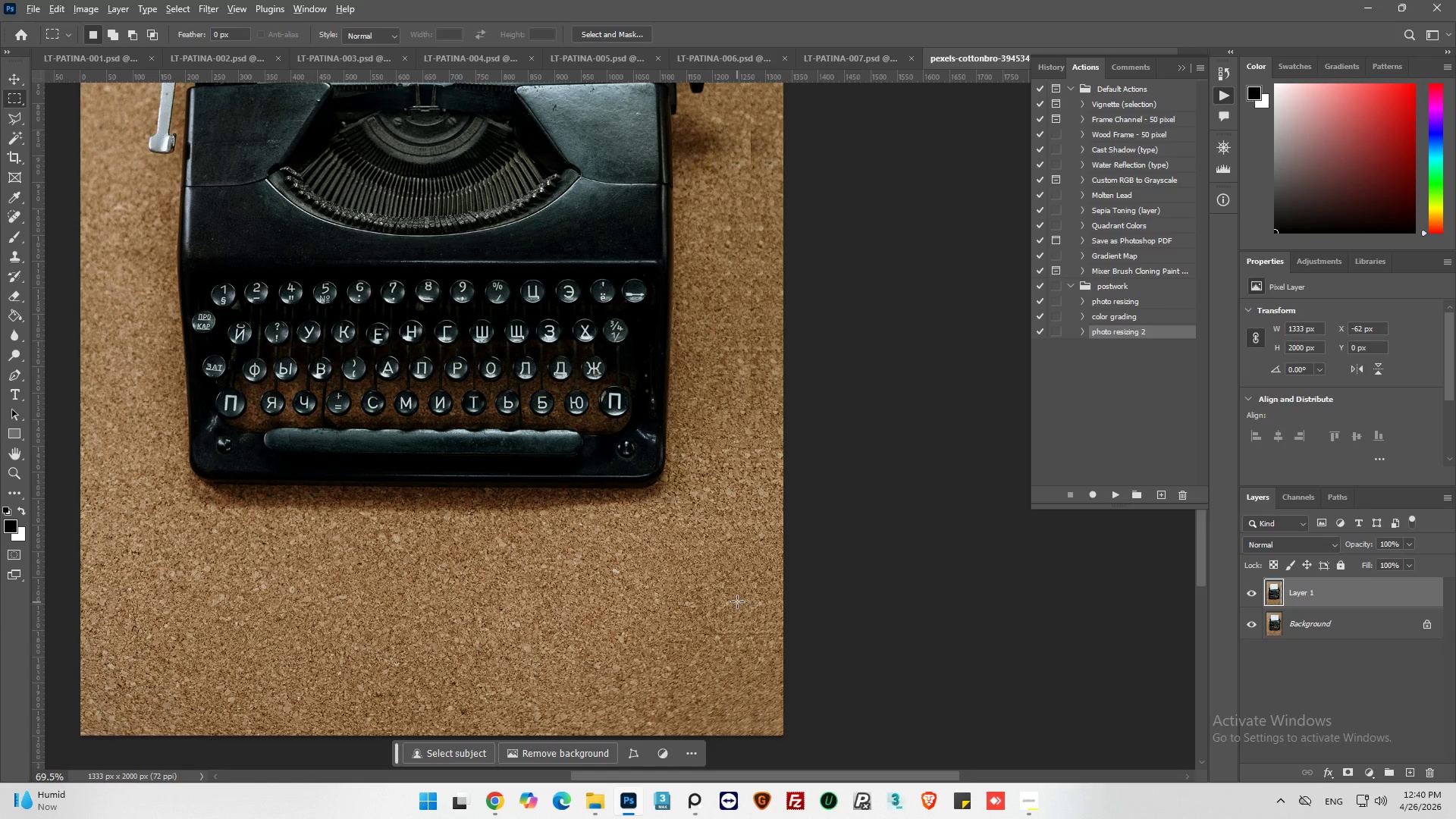 
scroll: coordinate [739, 599], scroll_direction: up, amount: 3.0
 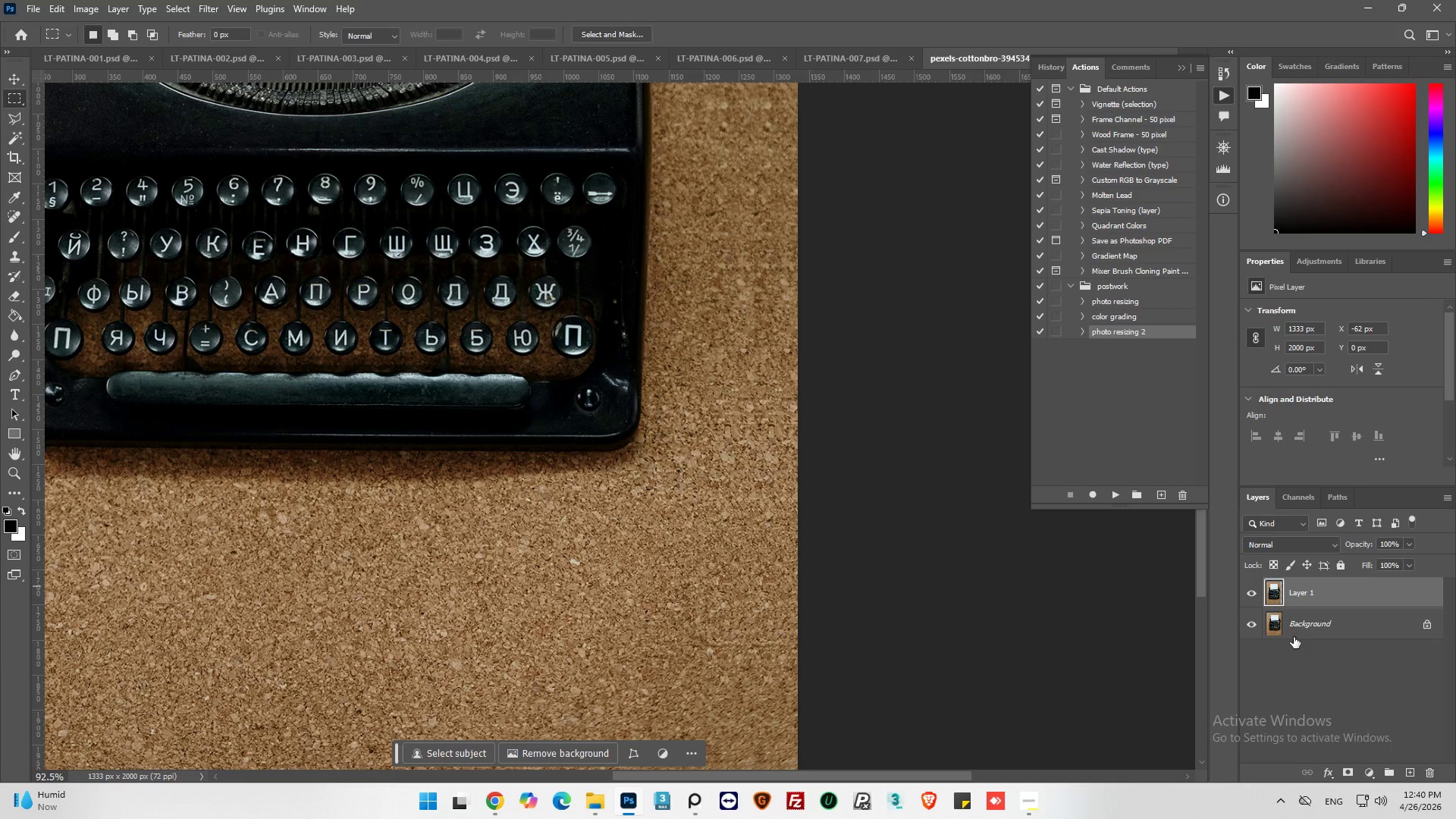 
wait(5.23)
 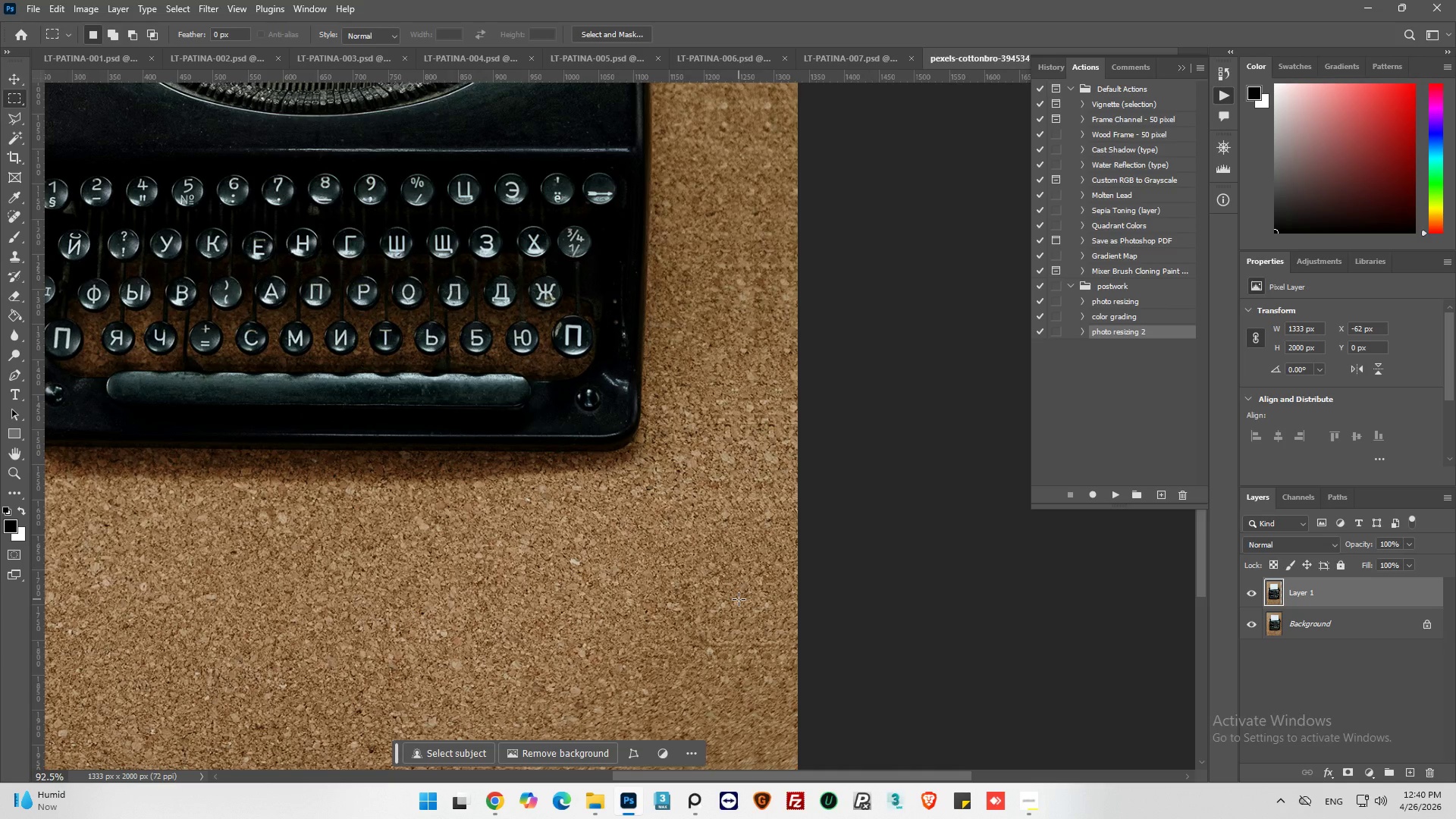 
hold_key(key=AltLeft, duration=0.59)
hold_key(key=AltLeft, duration=0.44)
scroll: coordinate [773, 268], scroll_direction: up, amount: 32.0
 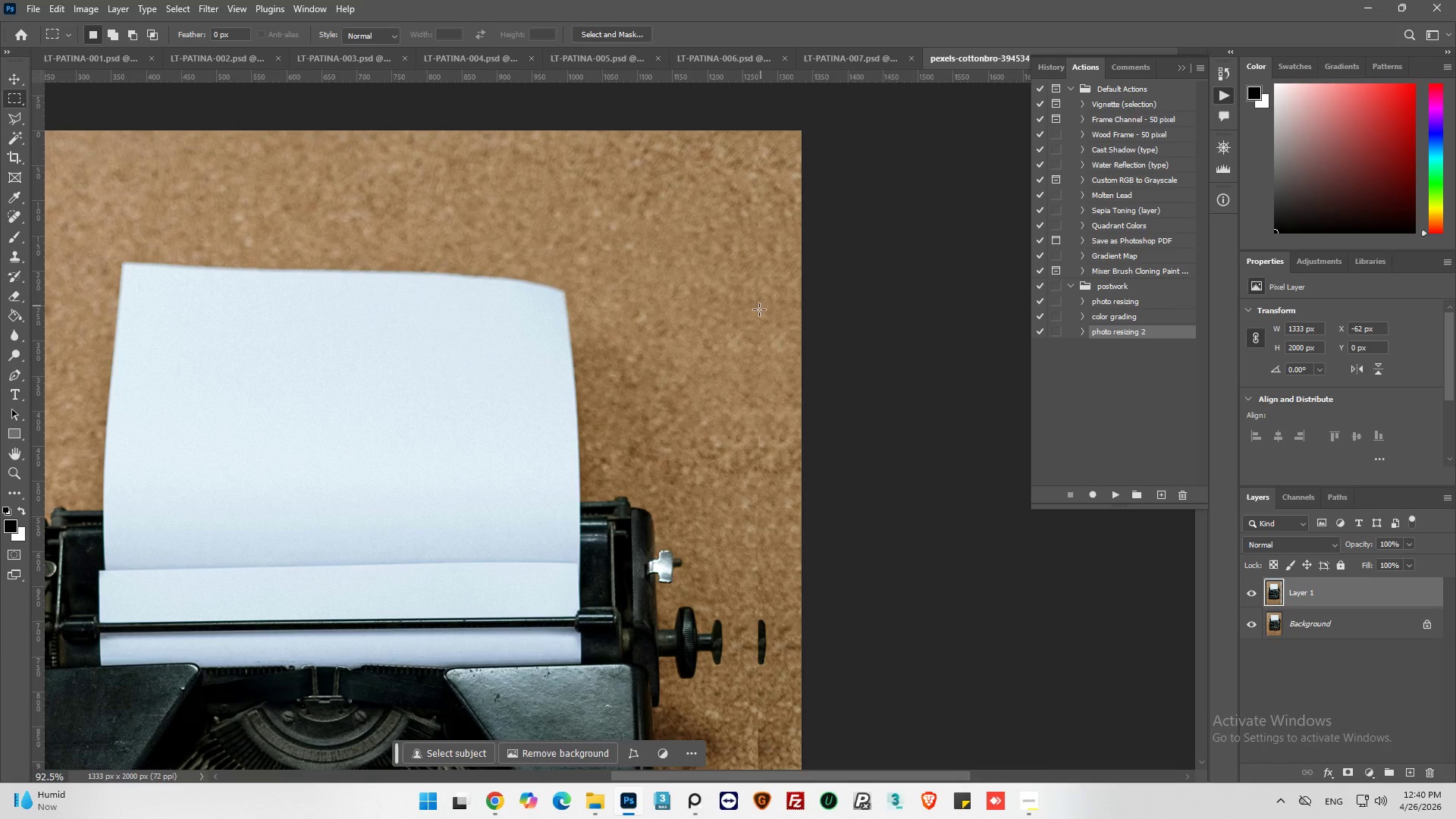 
left_click([17, 256])
 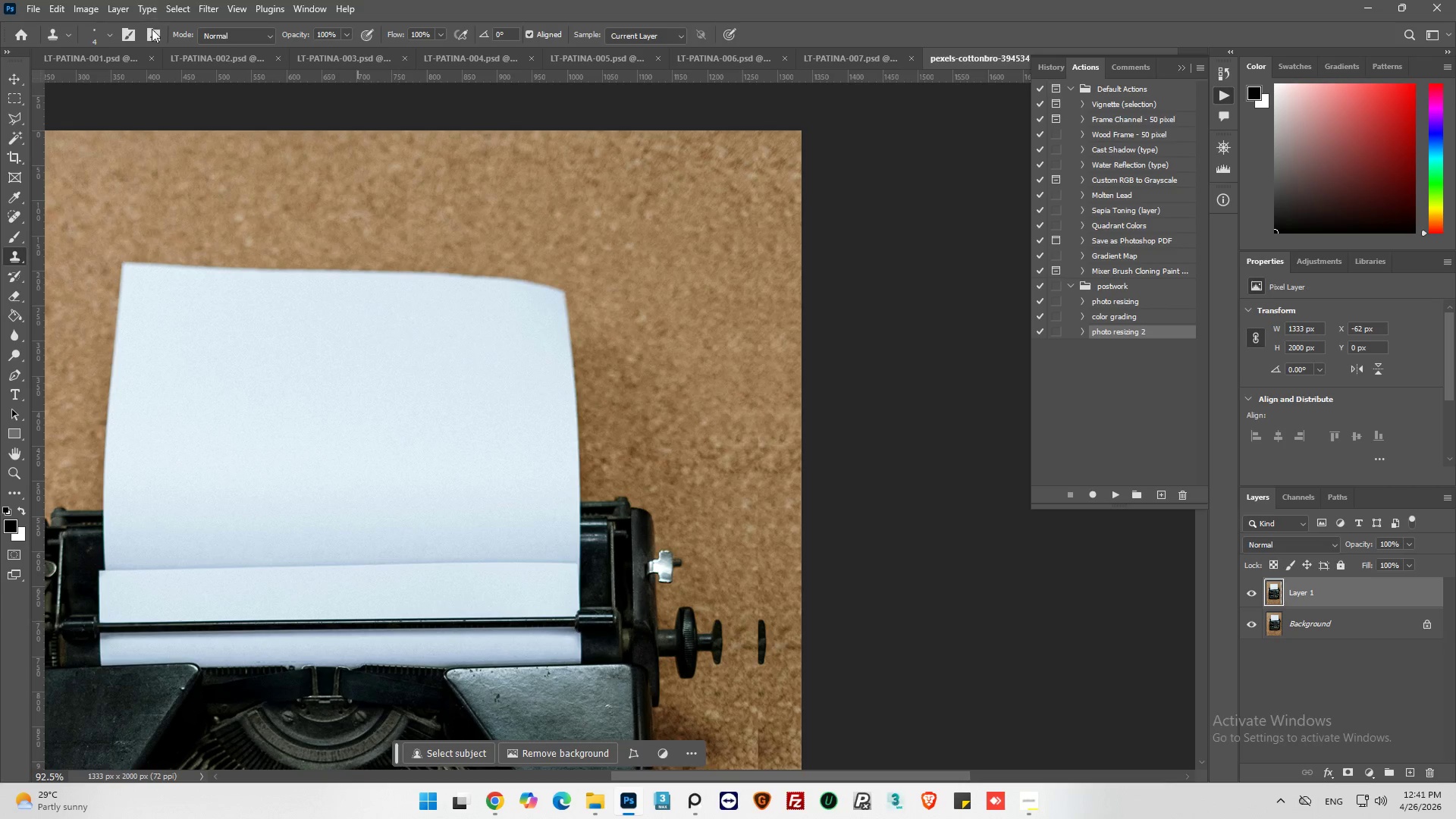 
left_click([108, 37])
 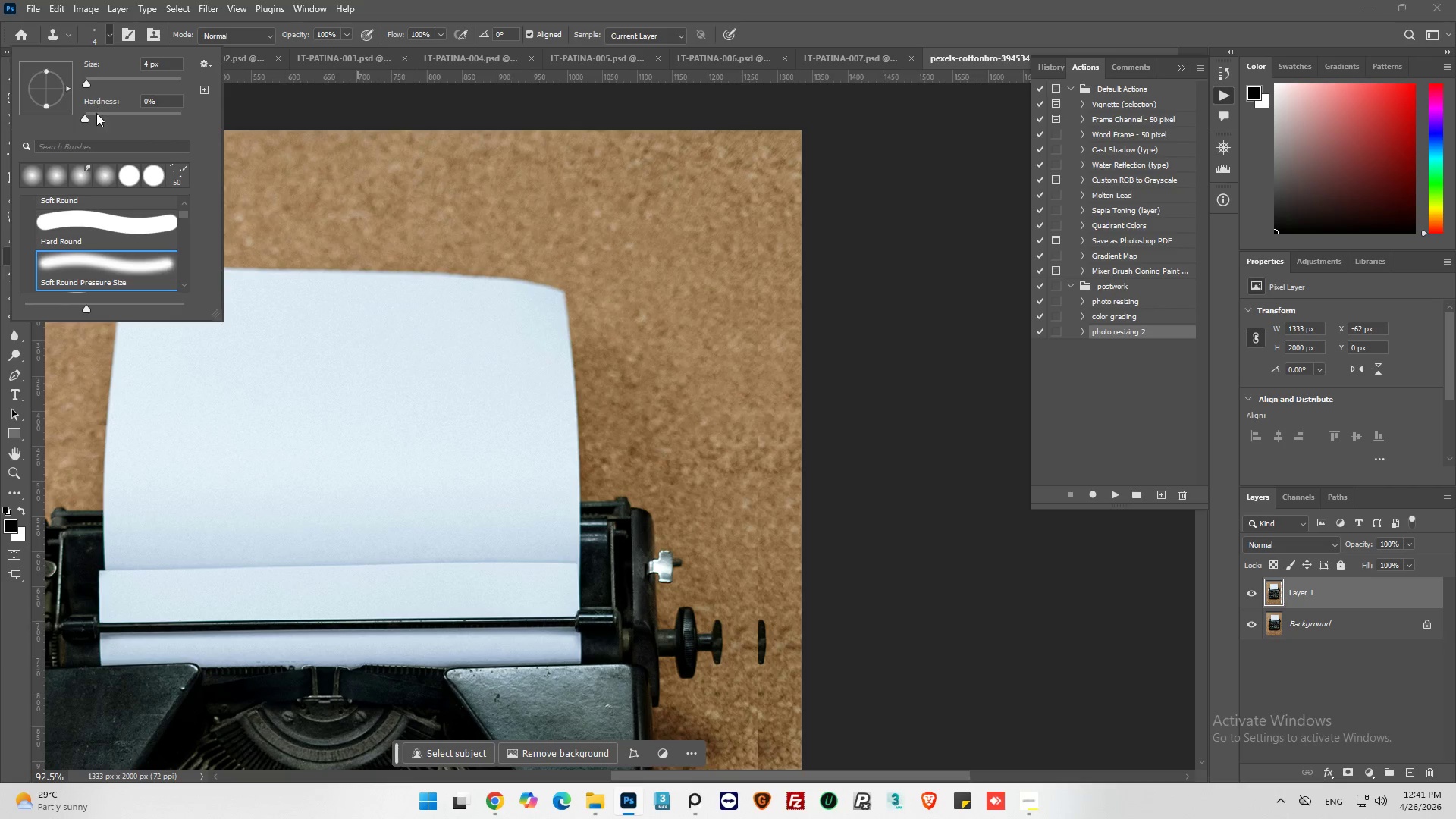 
left_click_drag(start_coordinate=[81, 121], to_coordinate=[72, 124])
 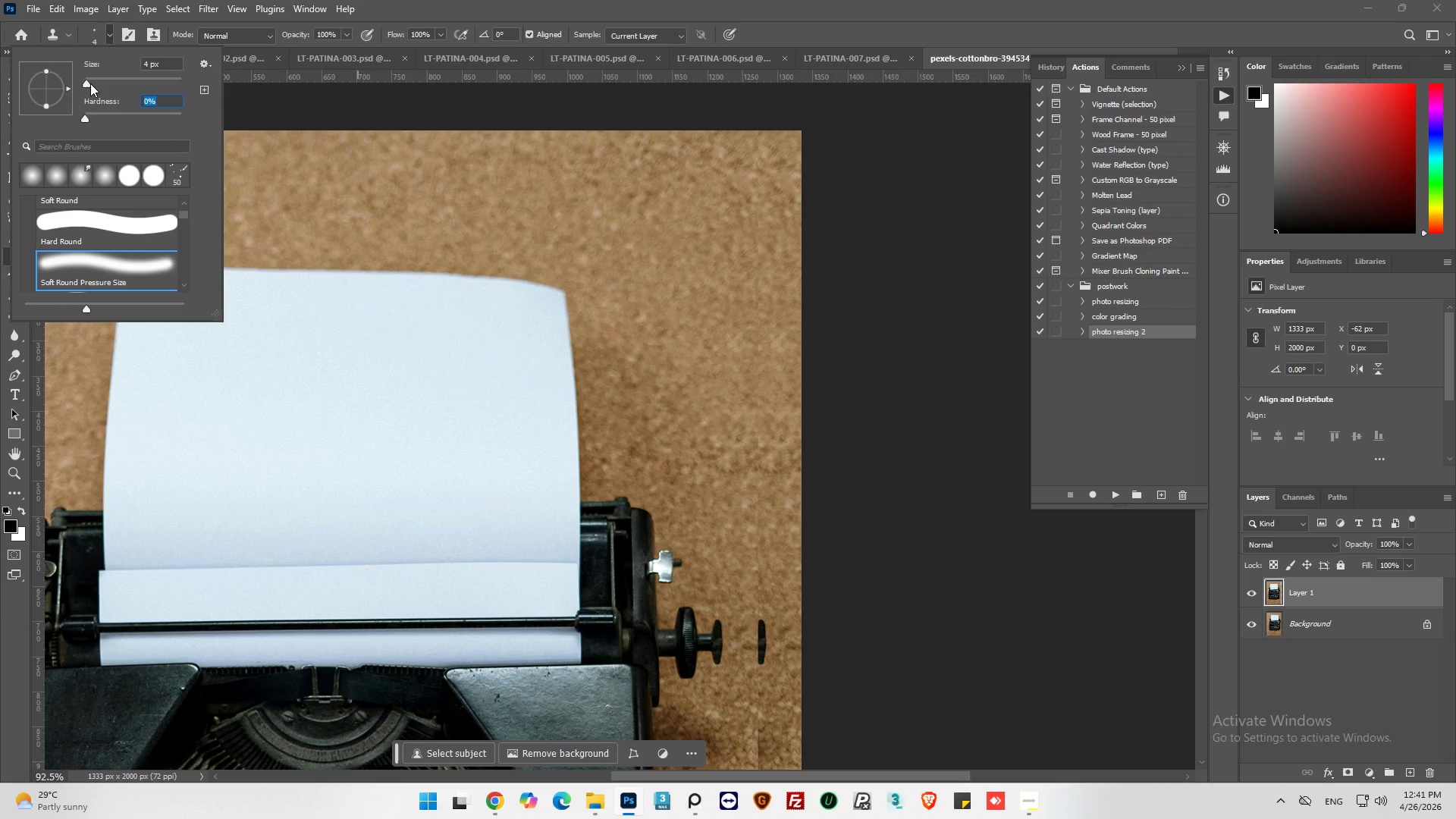 
left_click_drag(start_coordinate=[90, 83], to_coordinate=[110, 80])
 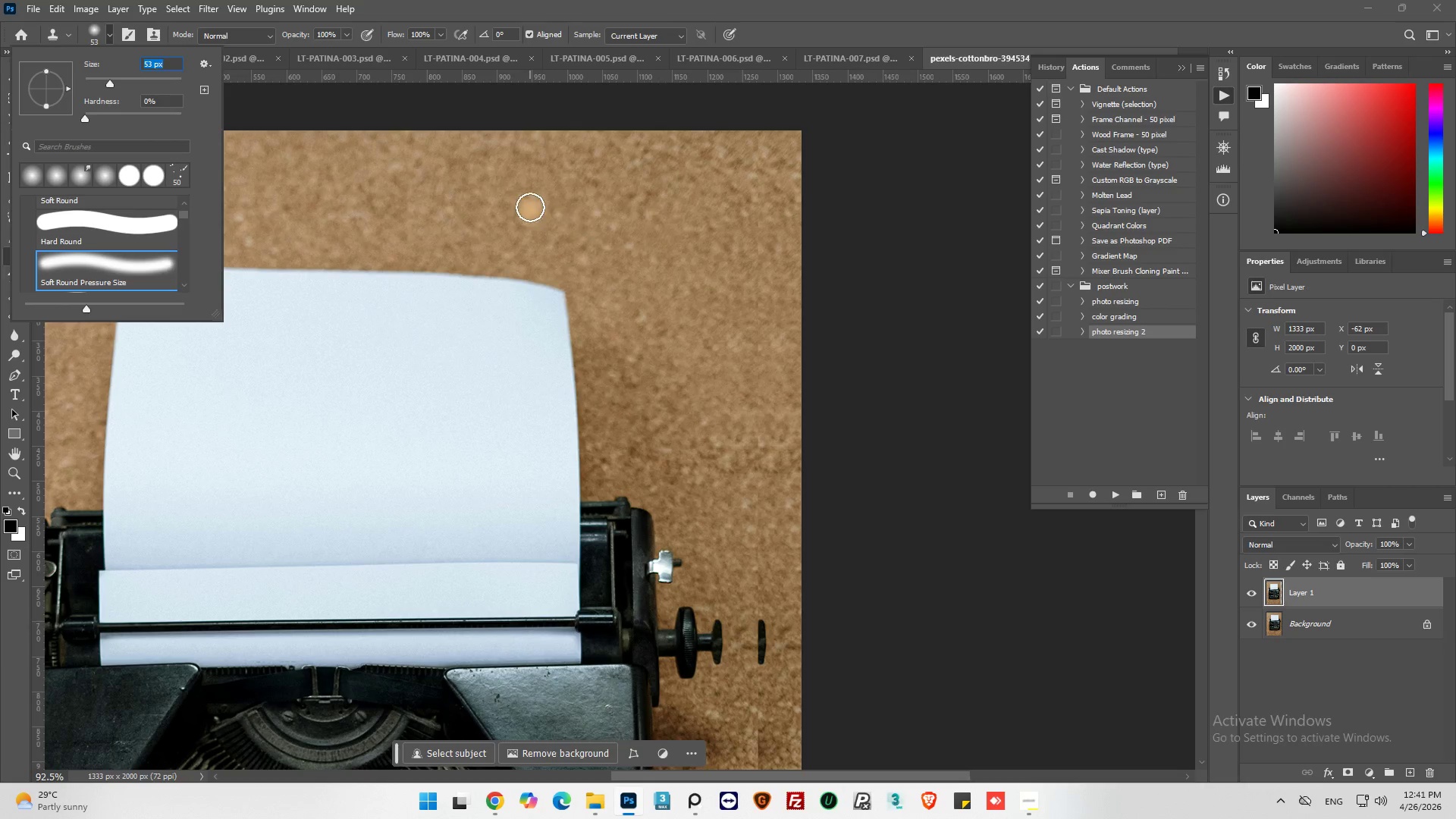 
hold_key(key=AltLeft, duration=1.94)
left_click([562, 198])
 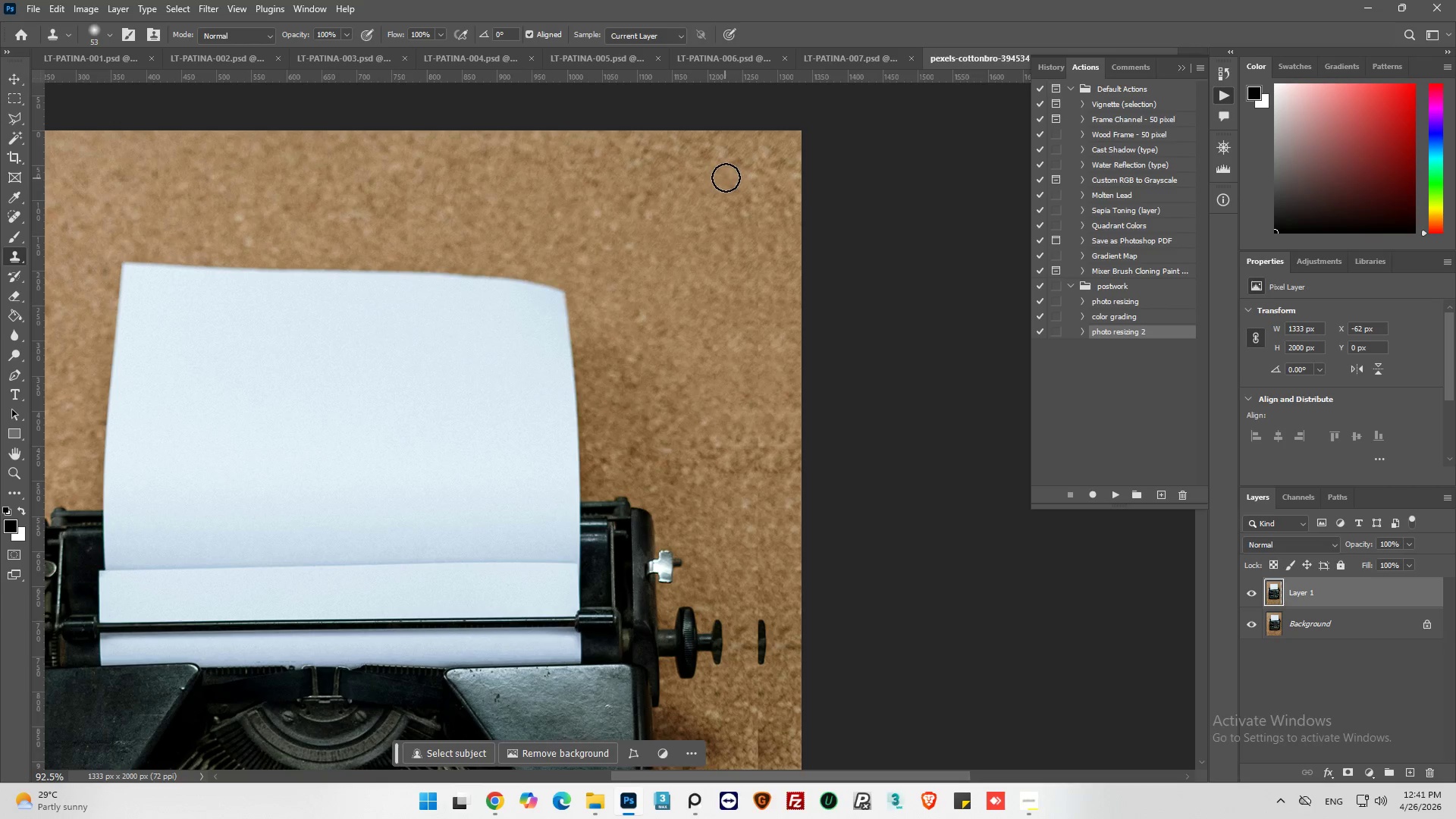 
left_click_drag(start_coordinate=[727, 177], to_coordinate=[783, 228])
 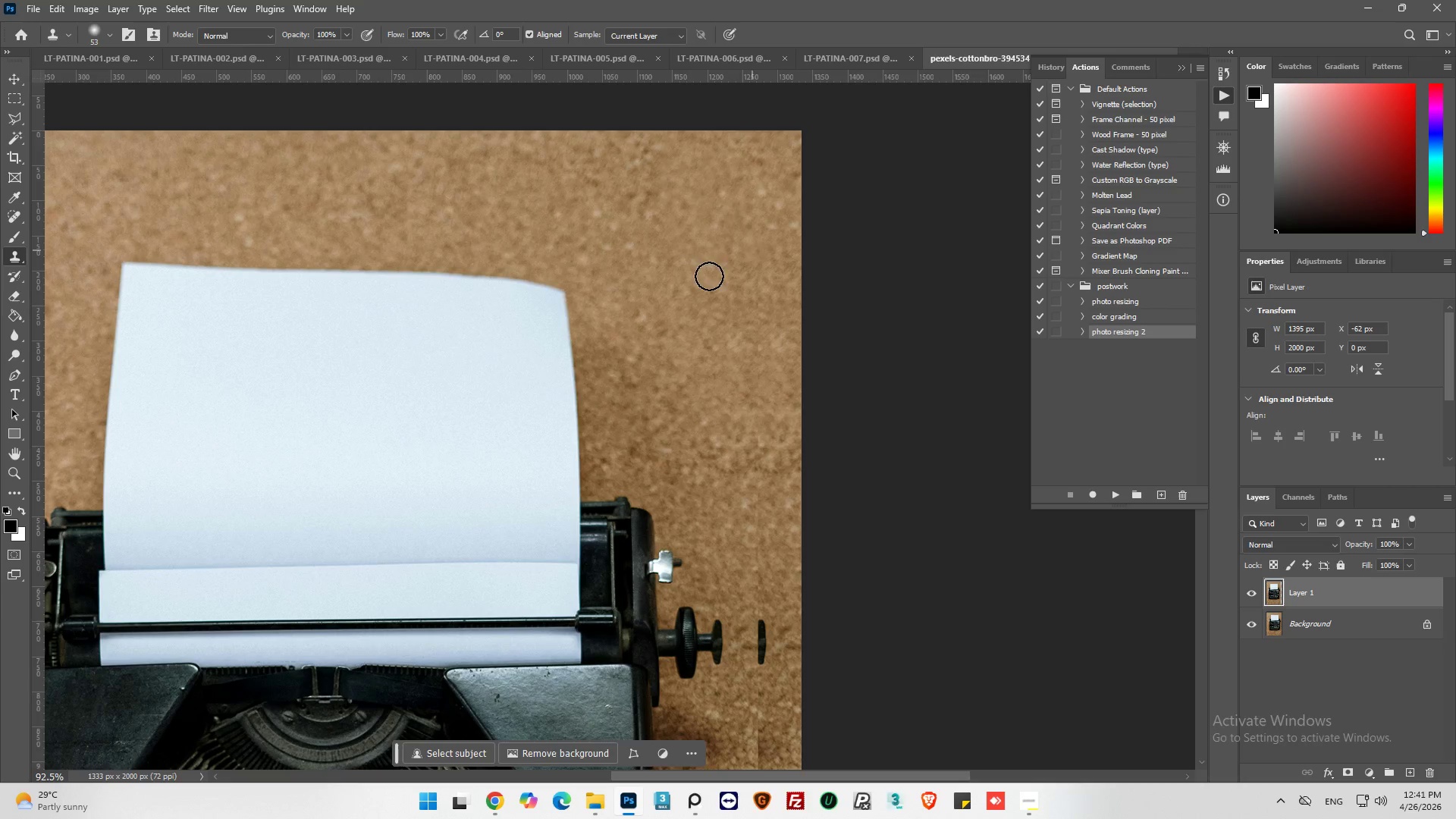 
hold_key(key=AltLeft, duration=0.53)
 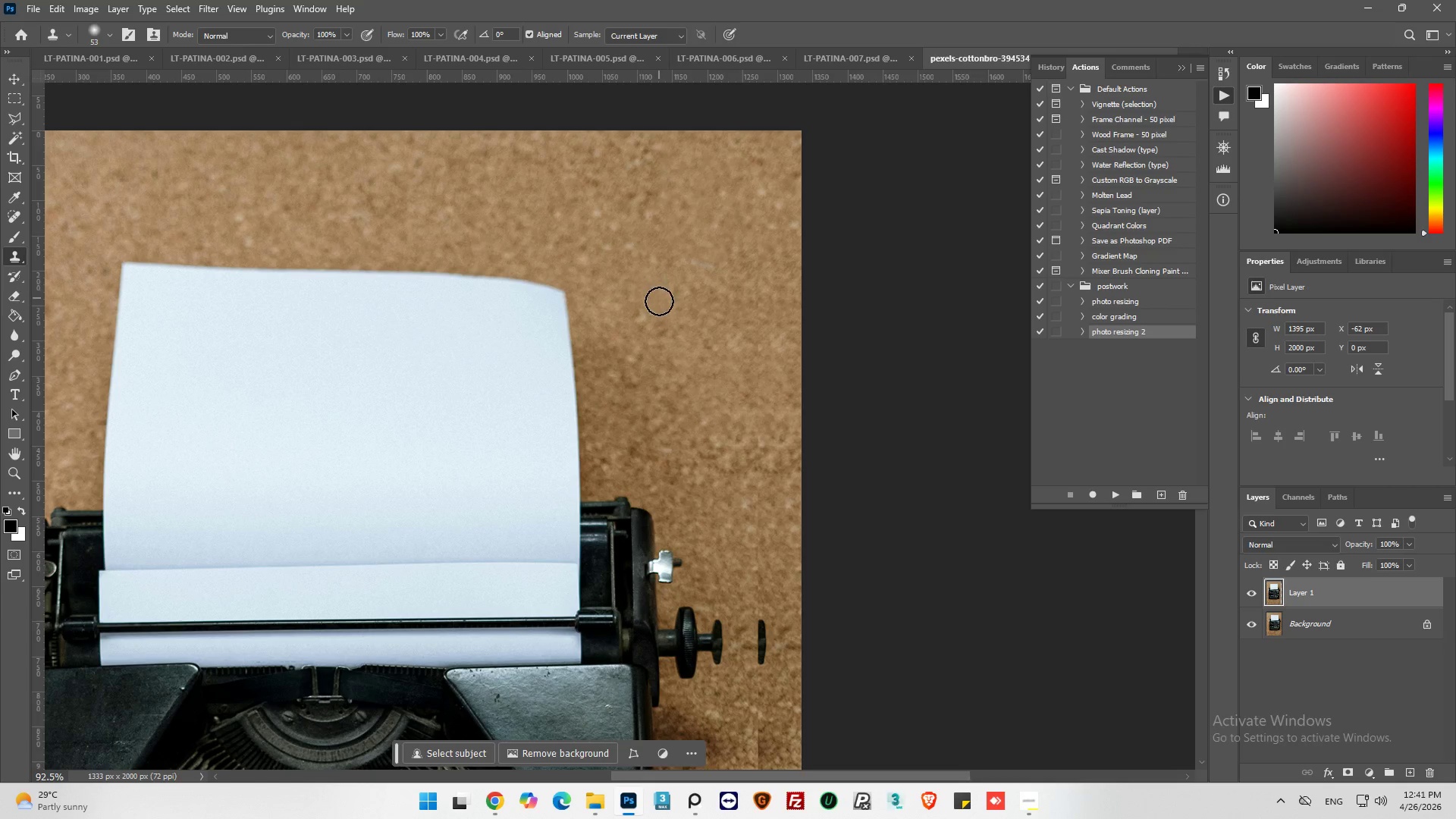 
left_click_drag(start_coordinate=[659, 300], to_coordinate=[692, 308])
 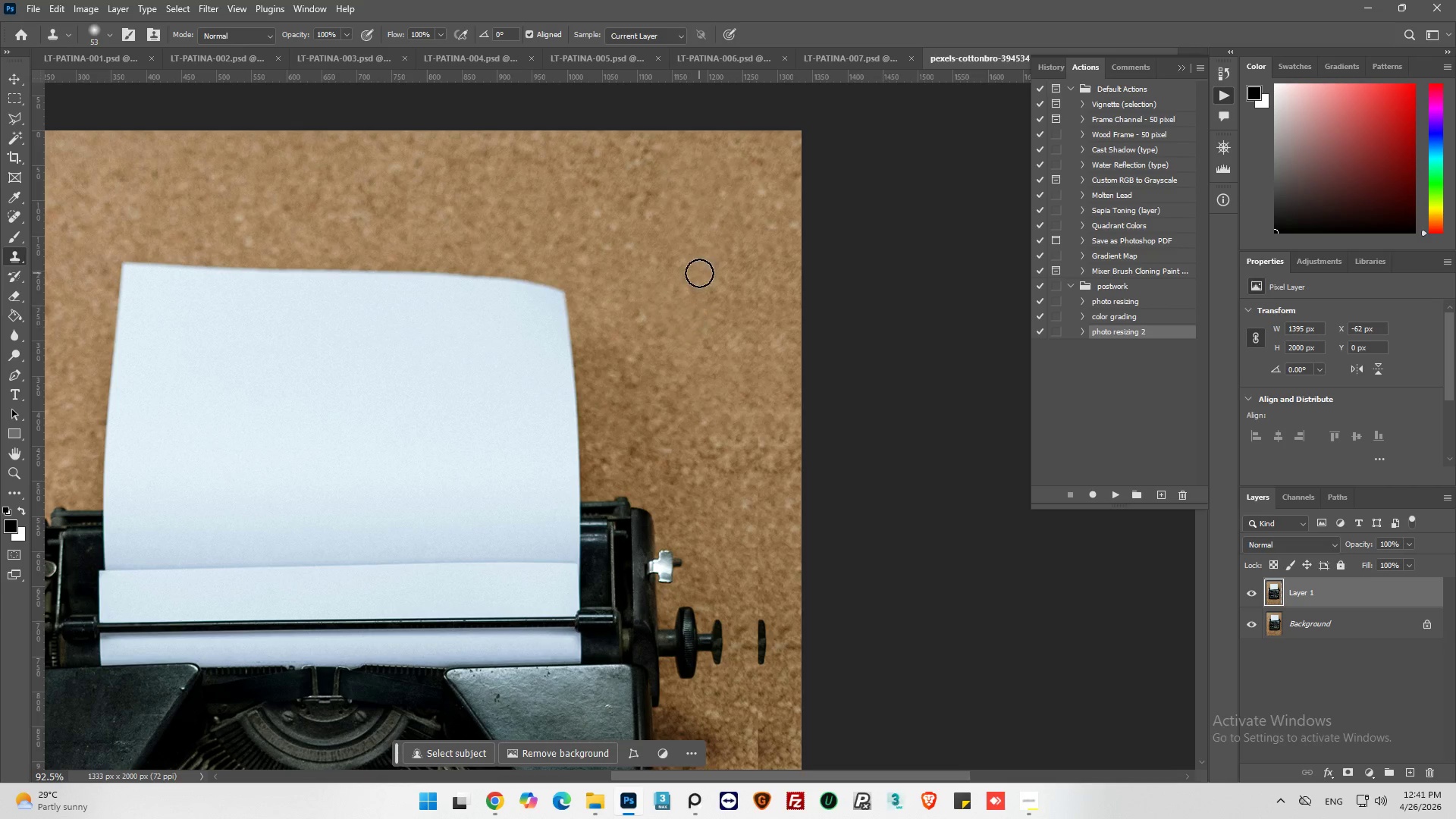 
left_click_drag(start_coordinate=[699, 273], to_coordinate=[687, 357])
 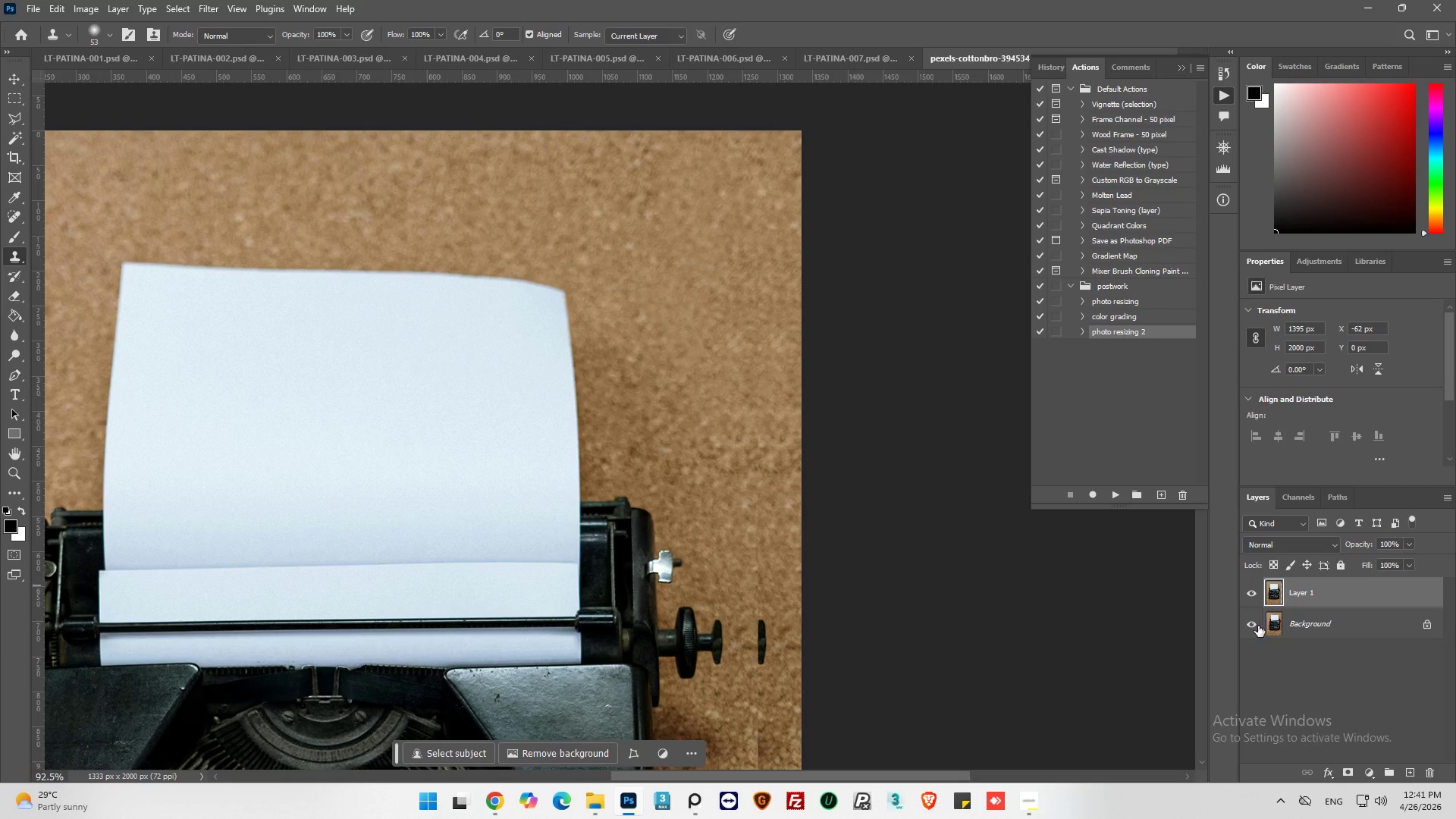 
left_click([1257, 625])
 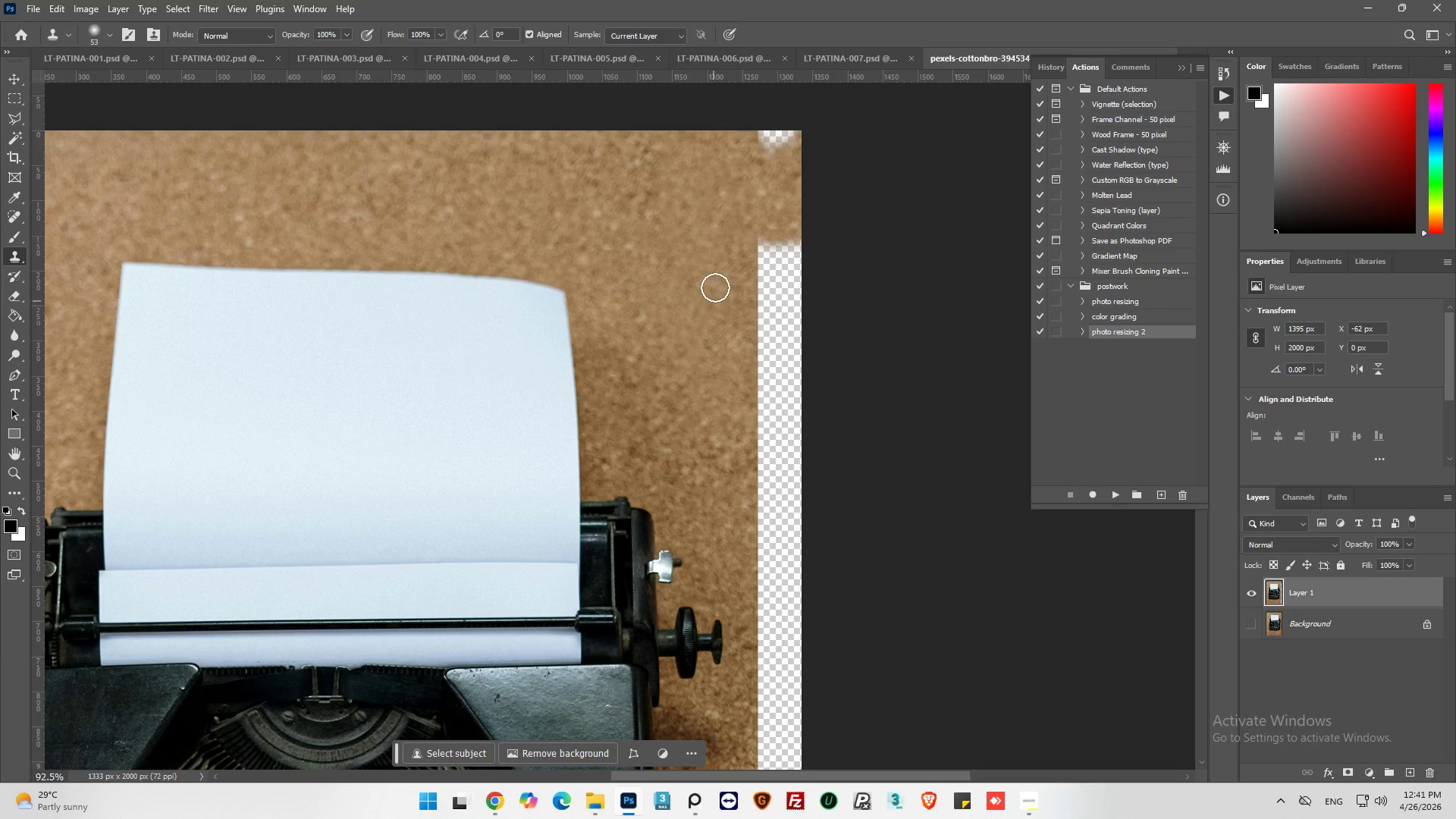 
hold_key(key=AltLeft, duration=0.45)
 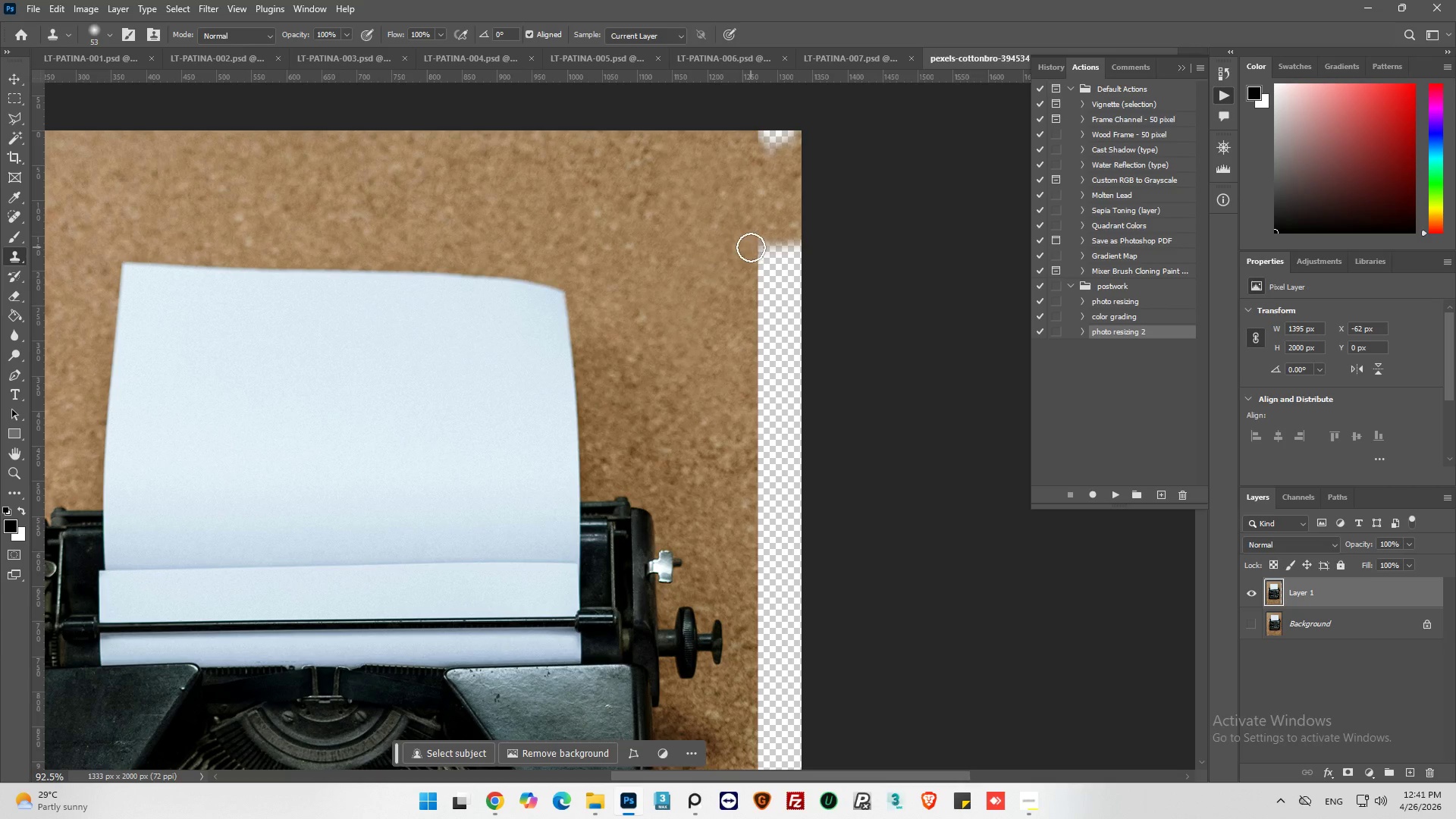 
left_click_drag(start_coordinate=[751, 247], to_coordinate=[771, 238])
 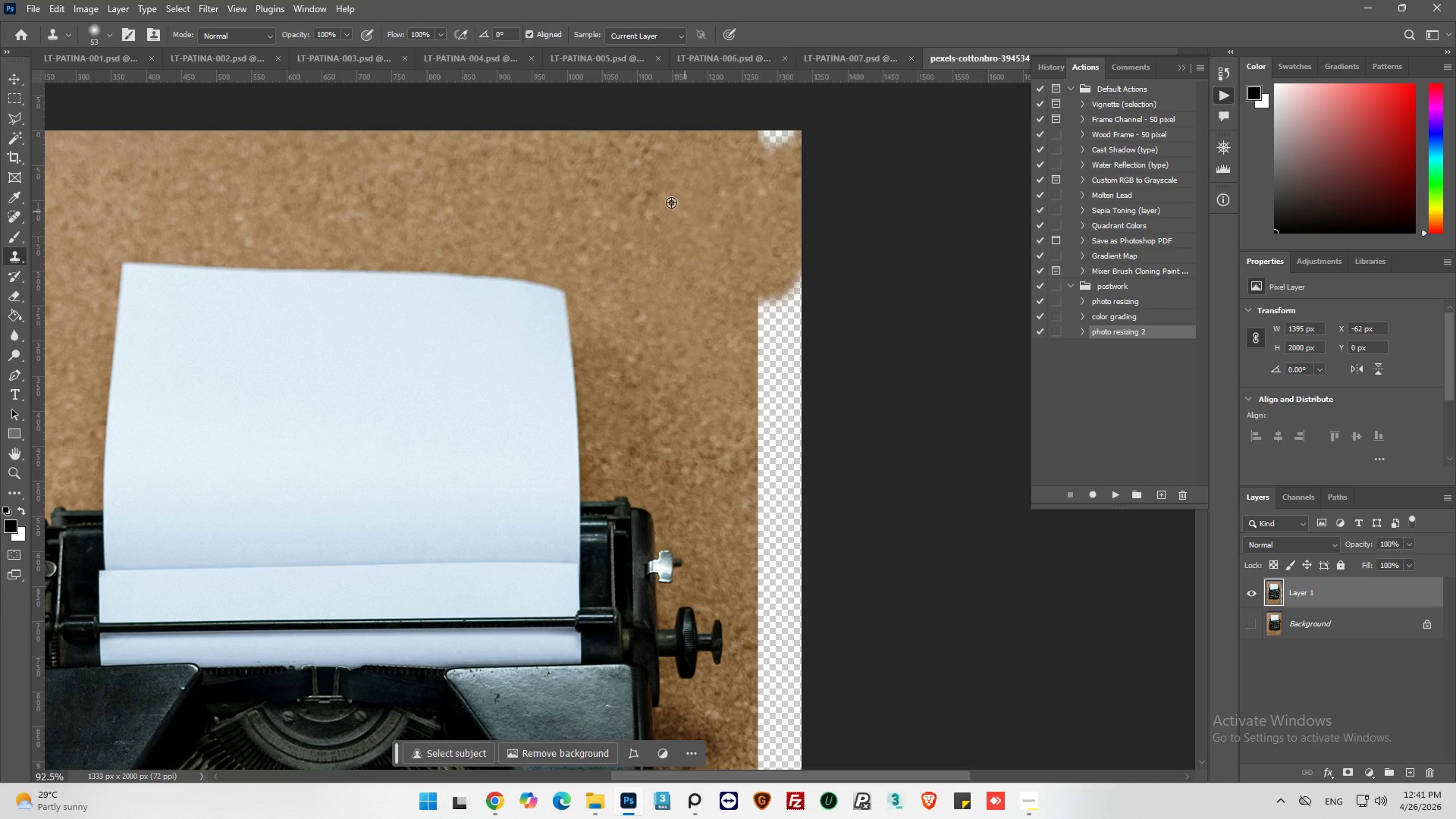 
hold_key(key=AltLeft, duration=0.52)
left_click([613, 192])
 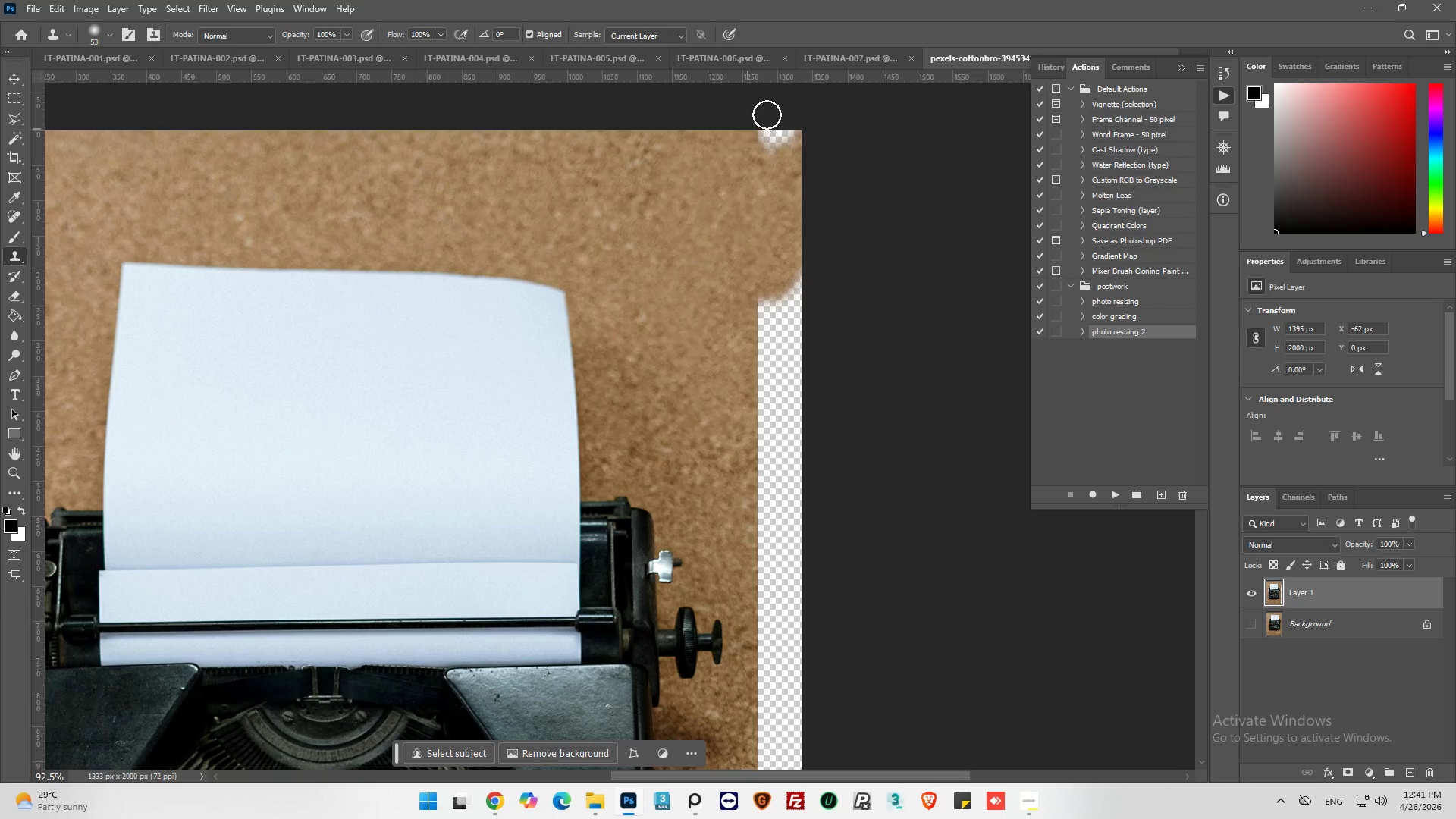 
left_click_drag(start_coordinate=[767, 114], to_coordinate=[763, 156])
 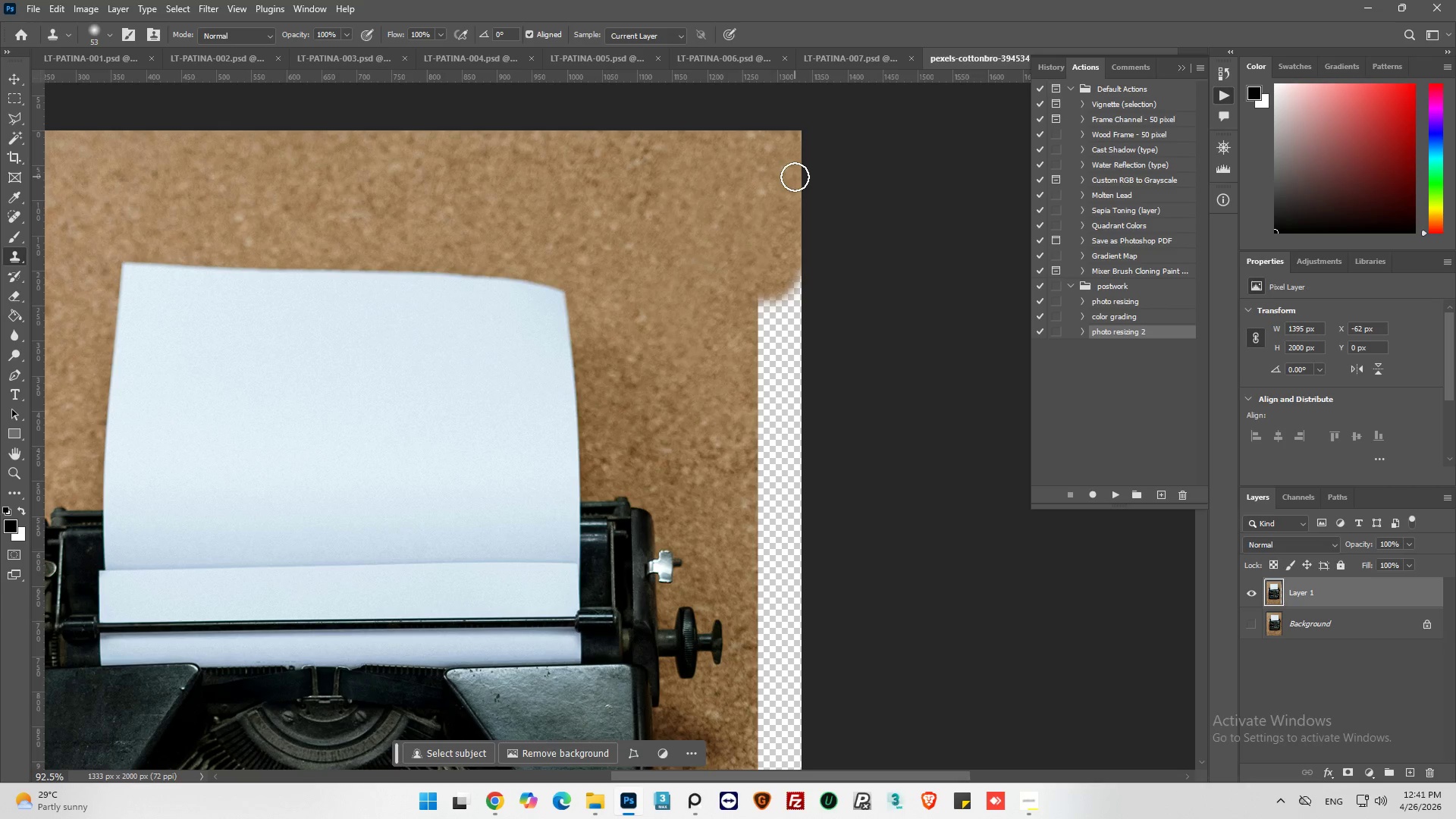 
hold_key(key=AltLeft, duration=0.42)
 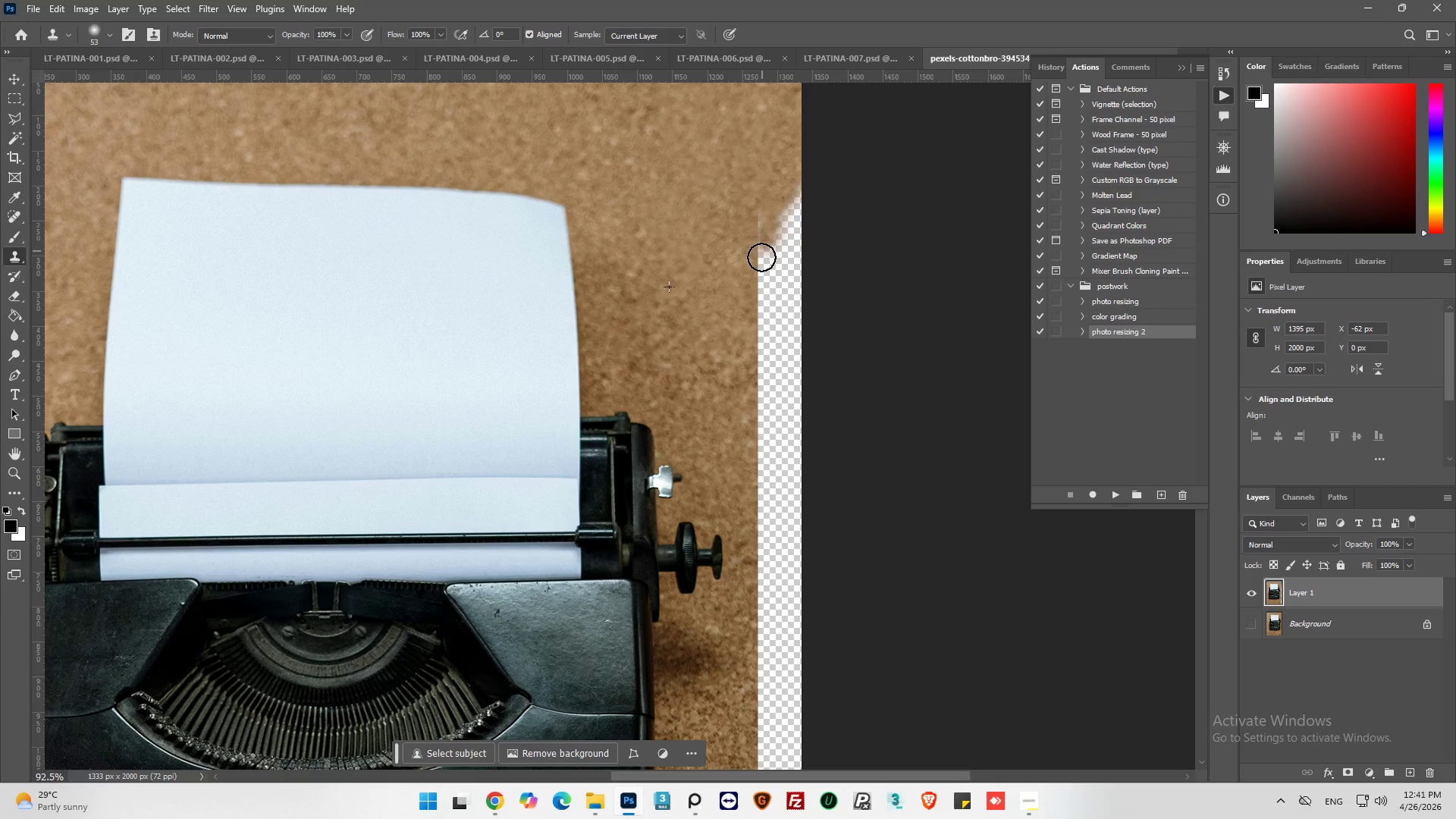 
scroll: coordinate [790, 177], scroll_direction: down, amount: 7.0
 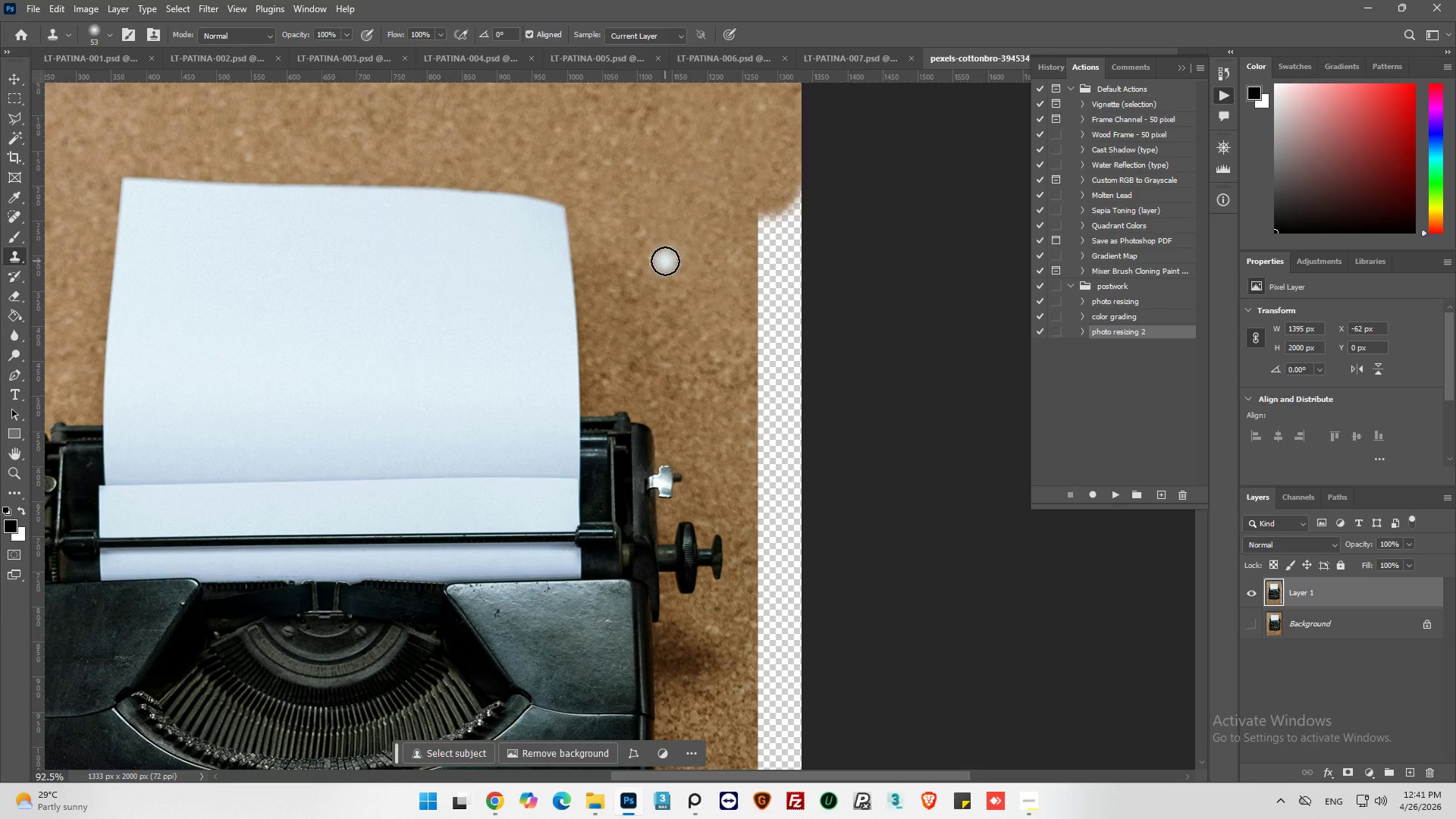 
left_click([676, 258])
 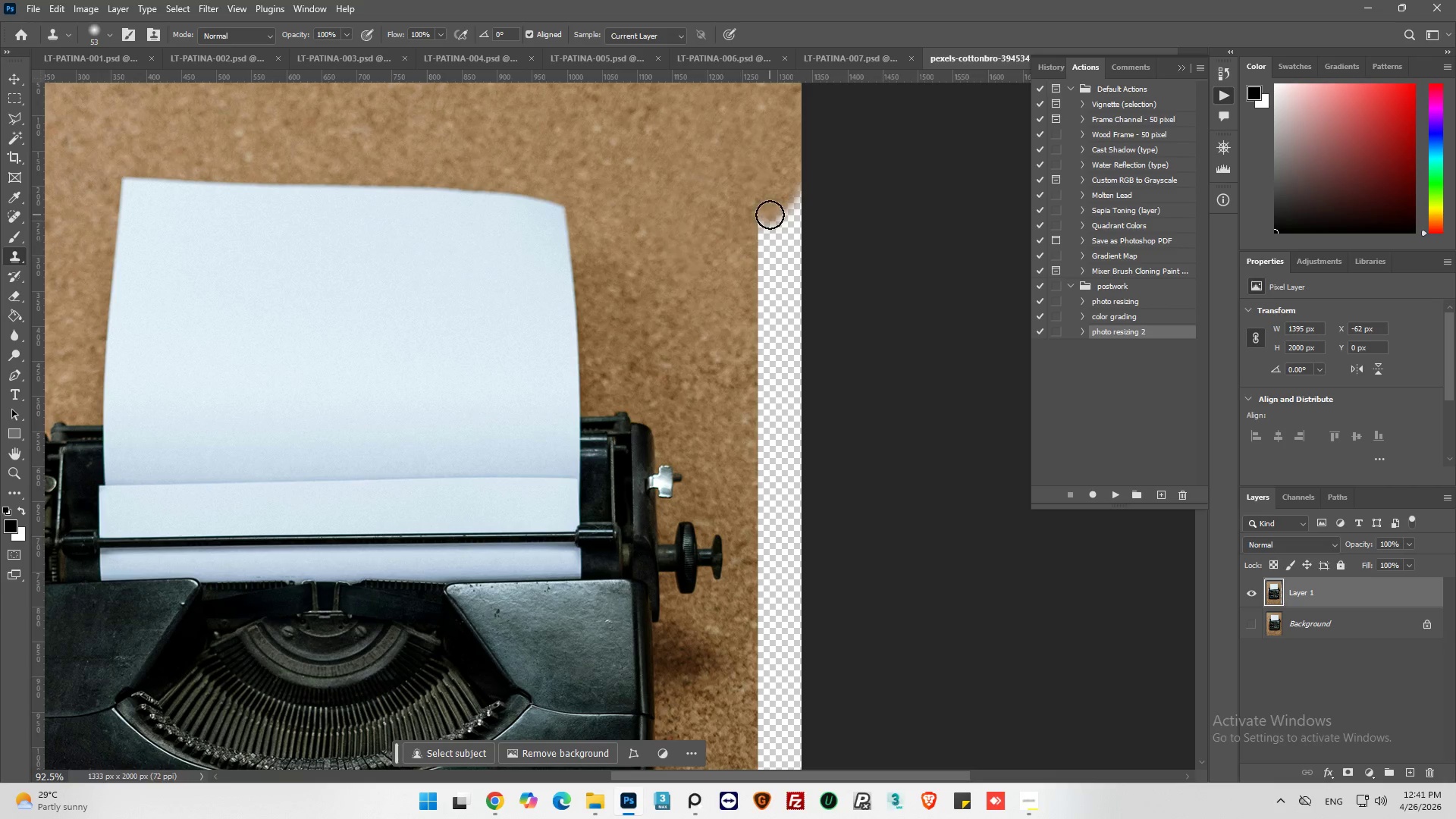 
left_click_drag(start_coordinate=[770, 215], to_coordinate=[792, 240])
 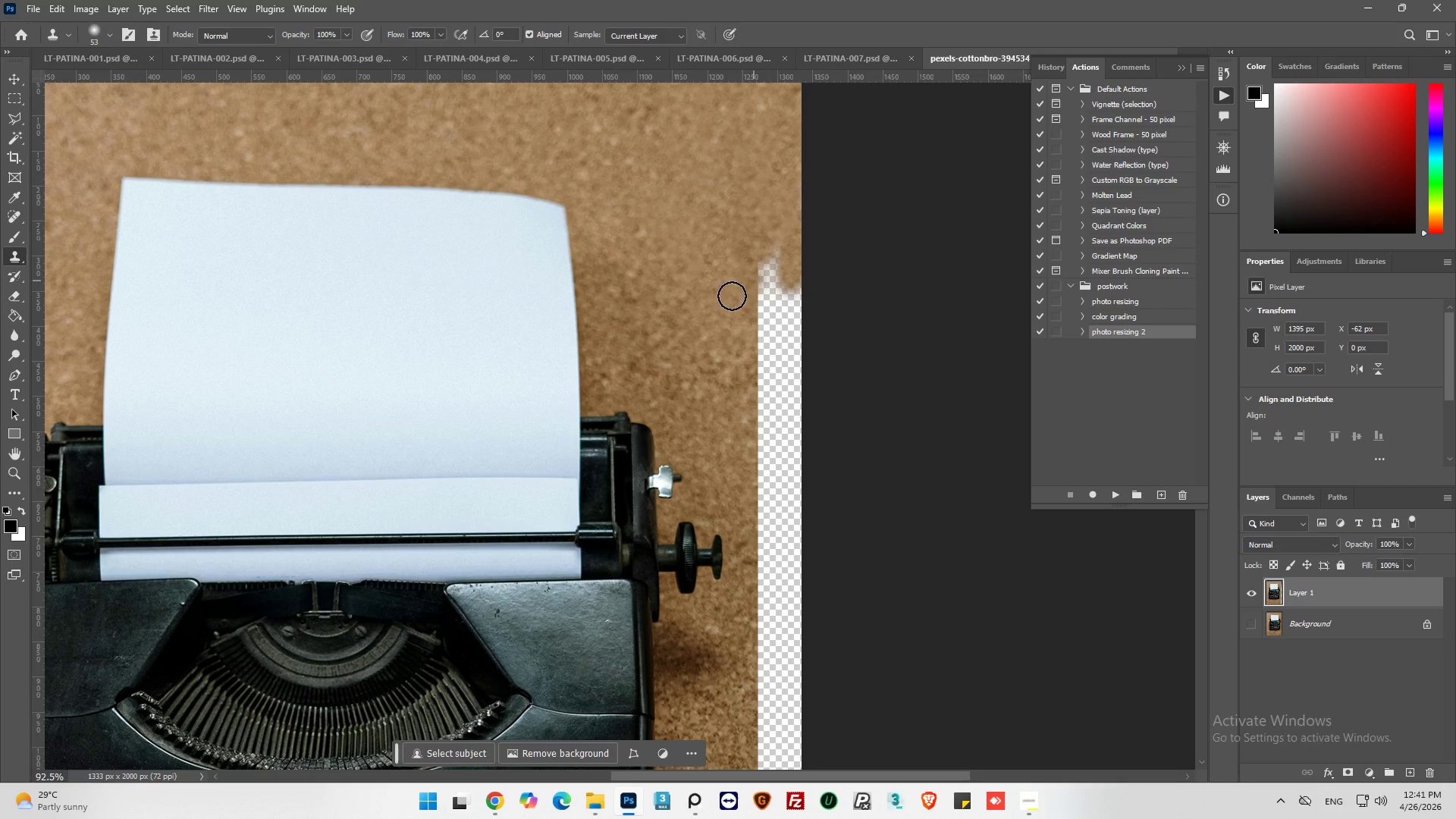 
hold_key(key=AltLeft, duration=0.41)
left_click_drag(start_coordinate=[728, 297], to_coordinate=[706, 310])
 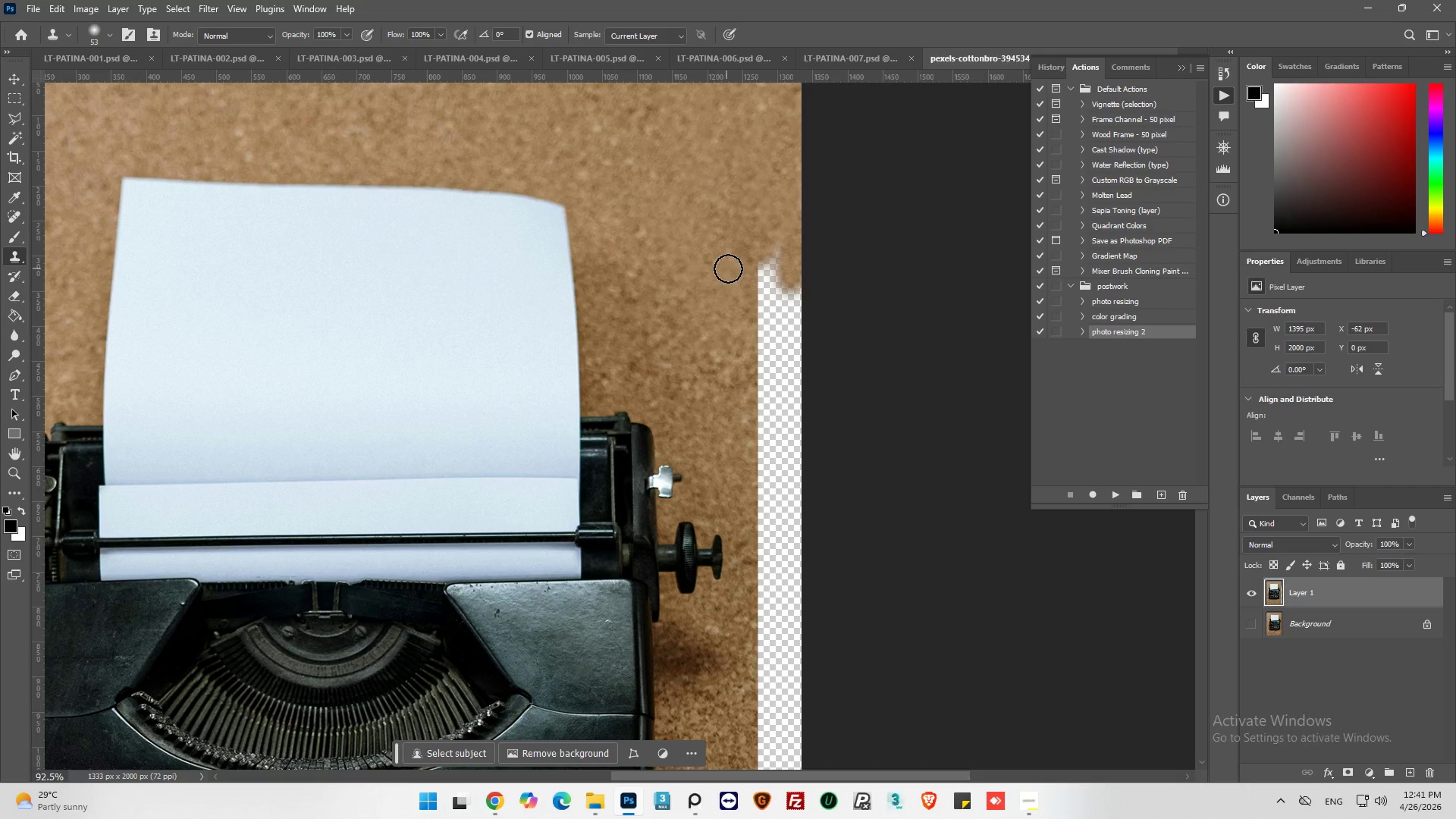 
left_click_drag(start_coordinate=[728, 268], to_coordinate=[752, 259])
 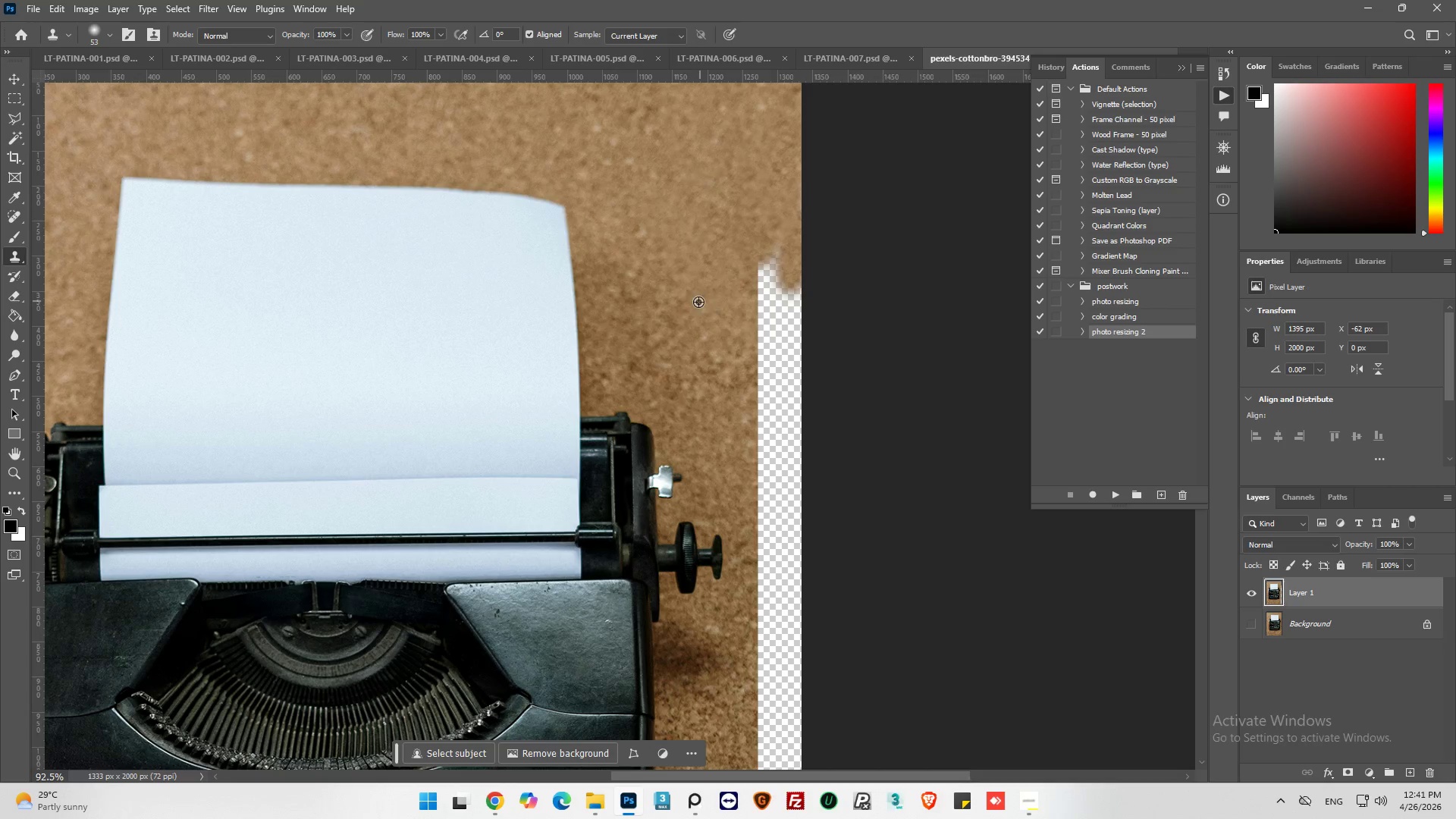 
hold_key(key=AltLeft, duration=0.47)
left_click_drag(start_coordinate=[698, 303], to_coordinate=[702, 304])
 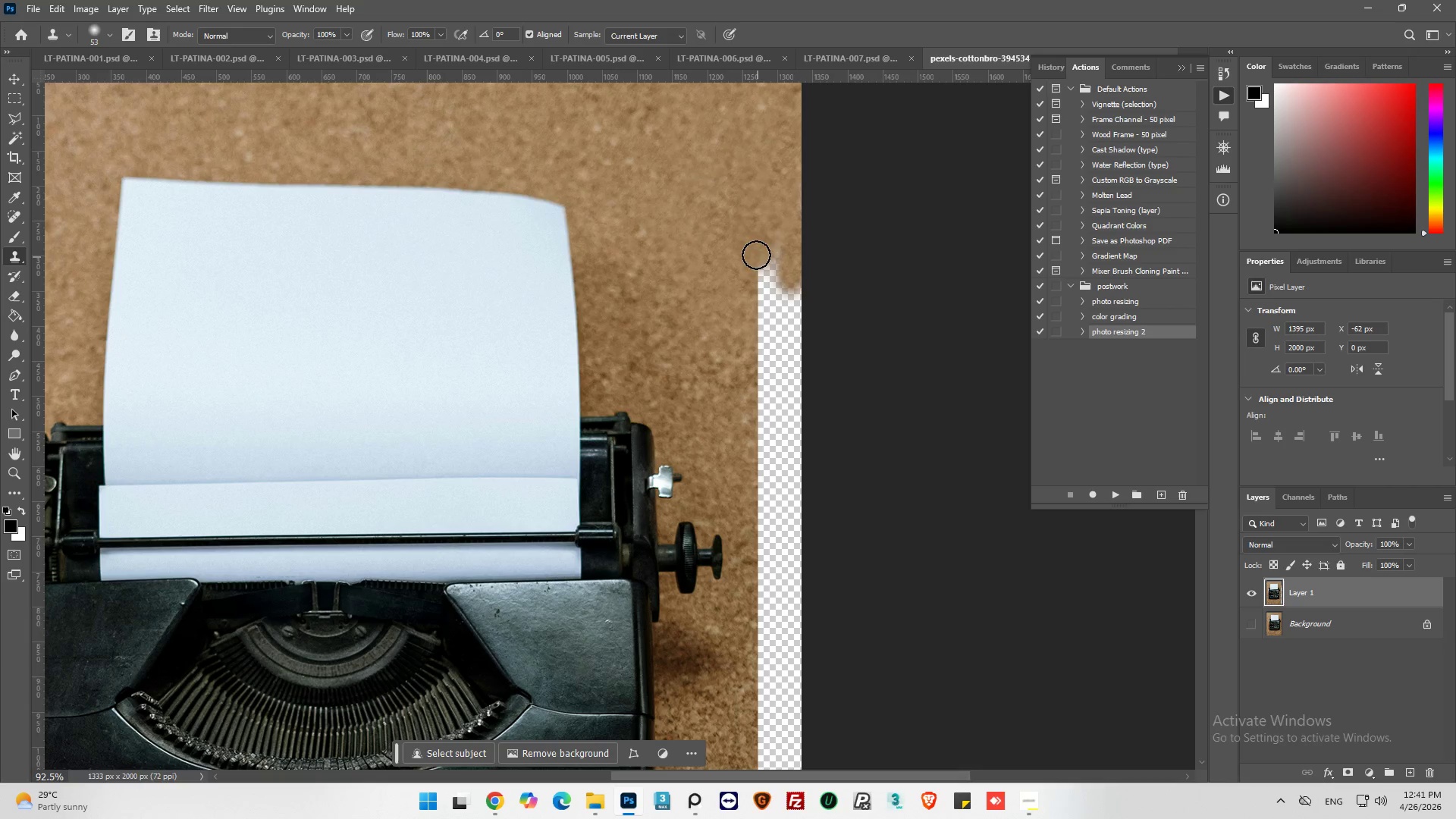 
left_click_drag(start_coordinate=[756, 255], to_coordinate=[764, 400])
 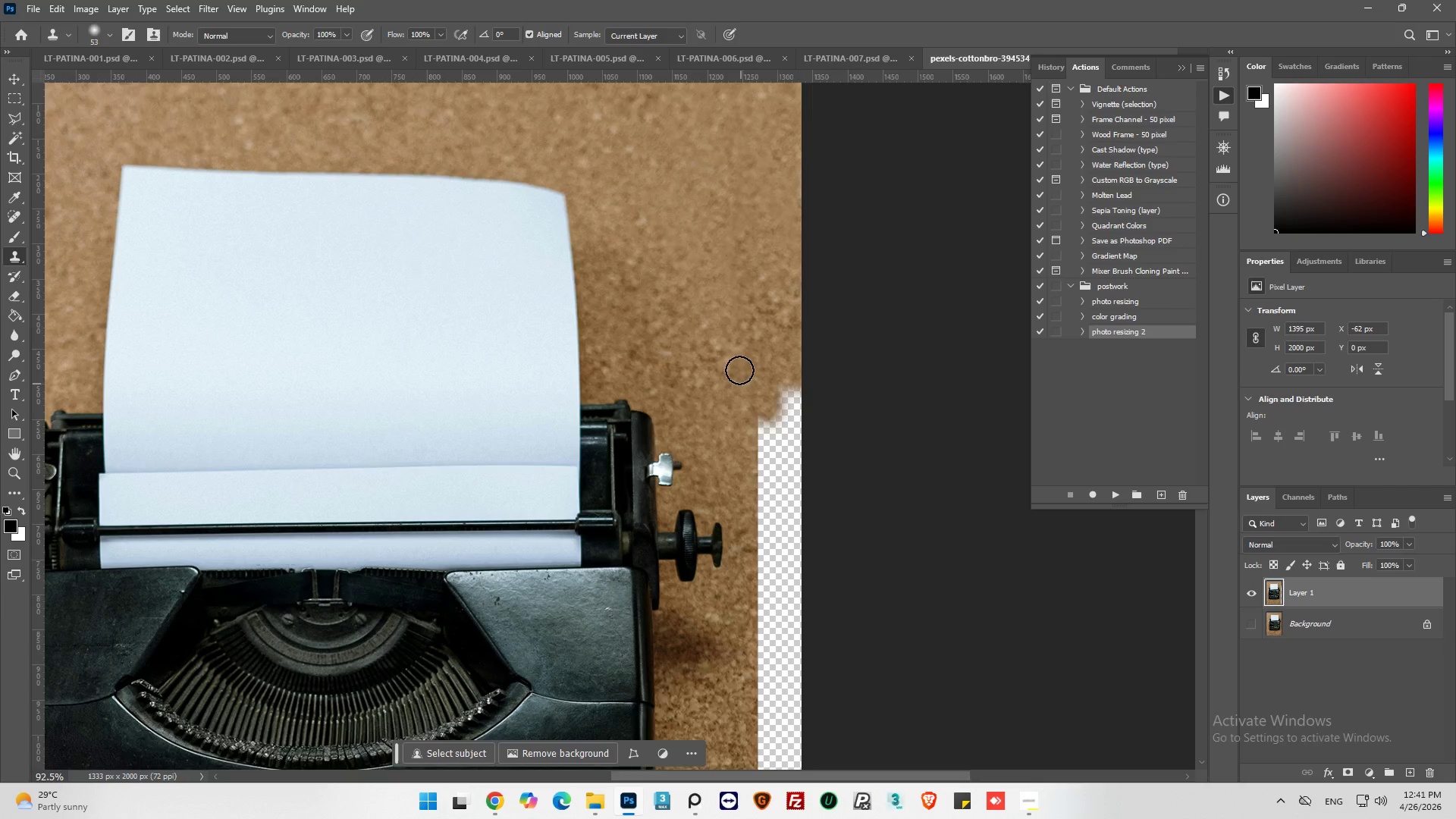 
hold_key(key=AltLeft, duration=0.33)
scroll: coordinate [744, 300], scroll_direction: down, amount: 10.0
 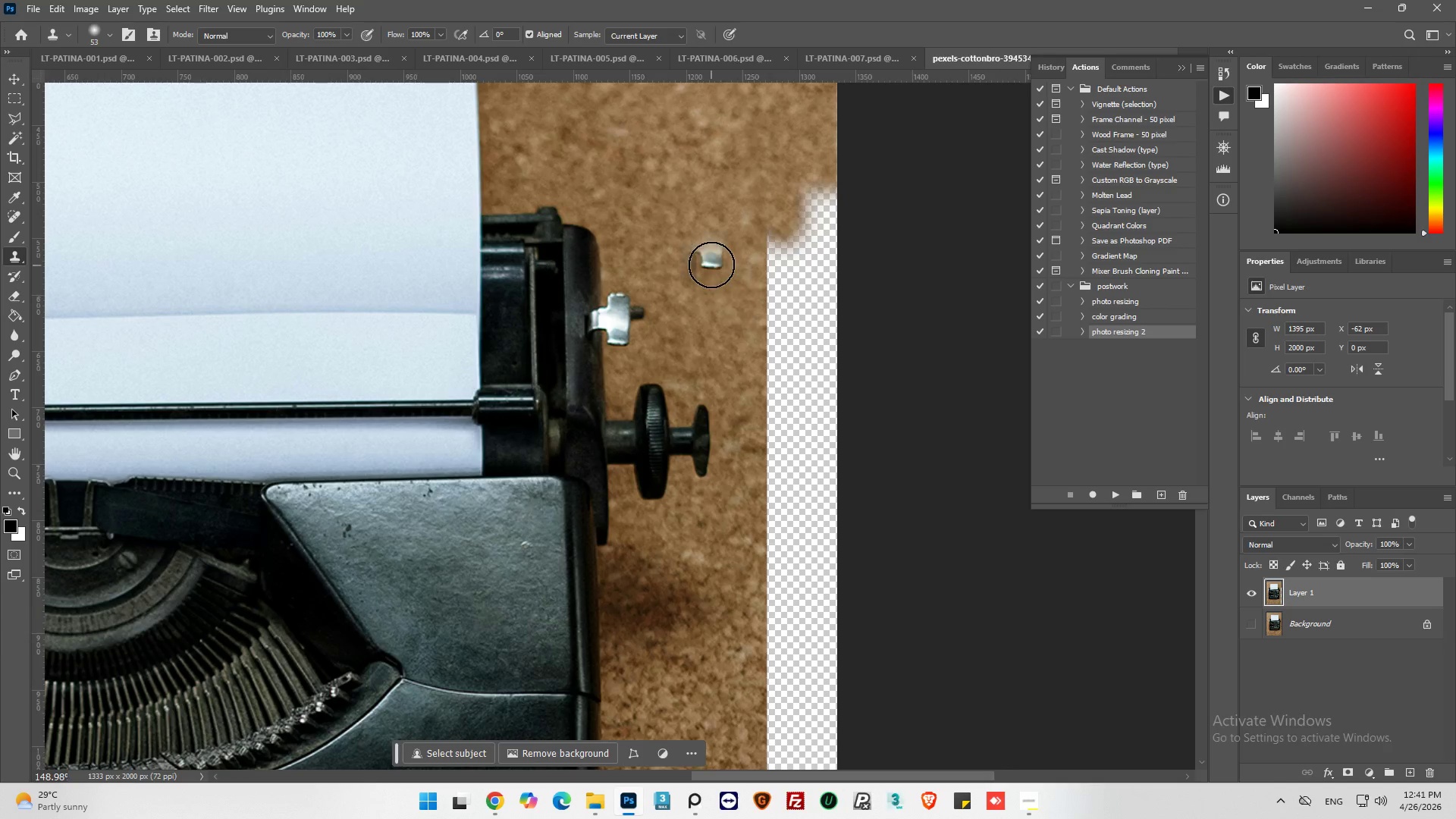 
hold_key(key=AltLeft, duration=0.41)
 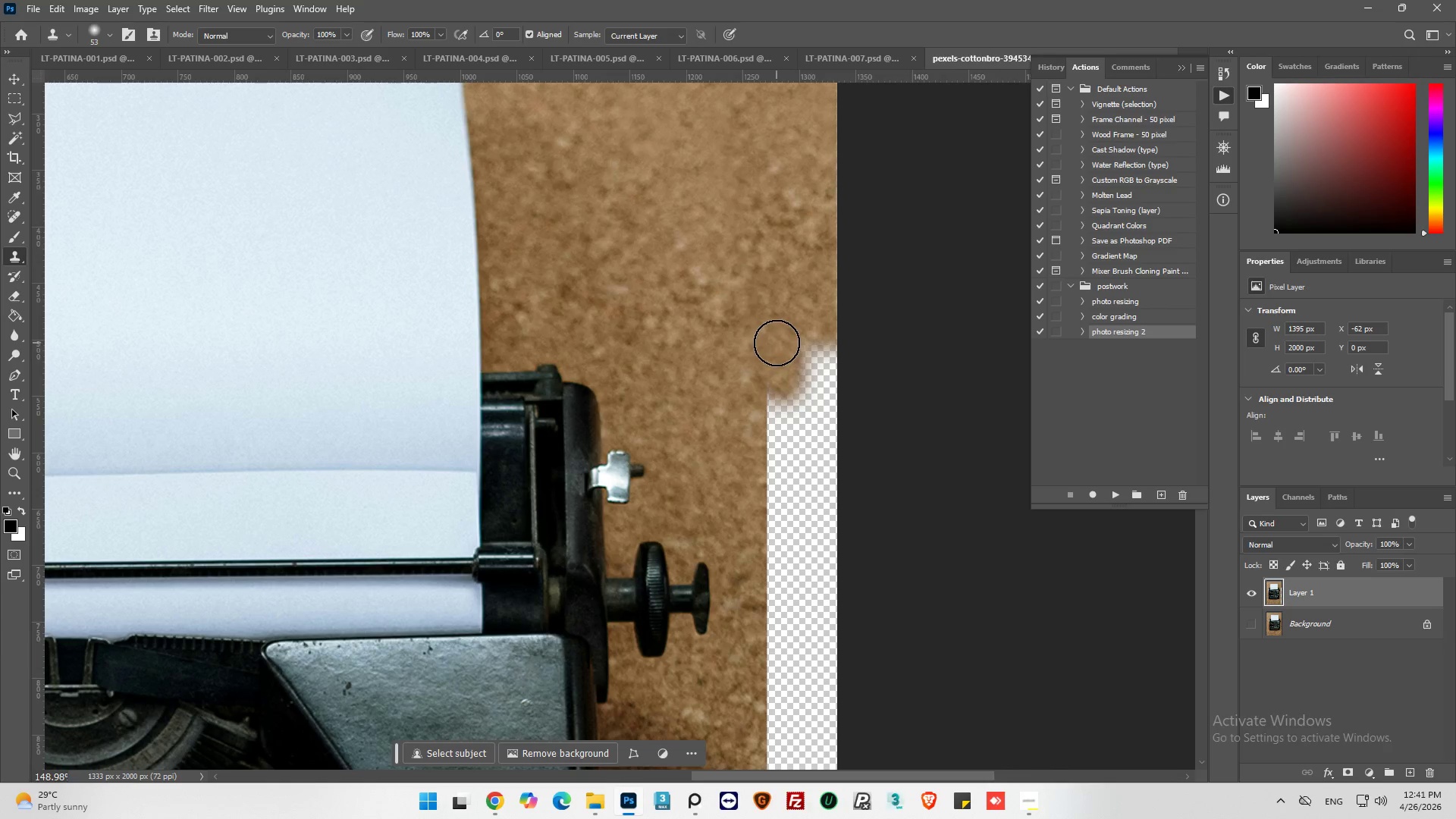 
scroll: coordinate [706, 293], scroll_direction: up, amount: 13.0
 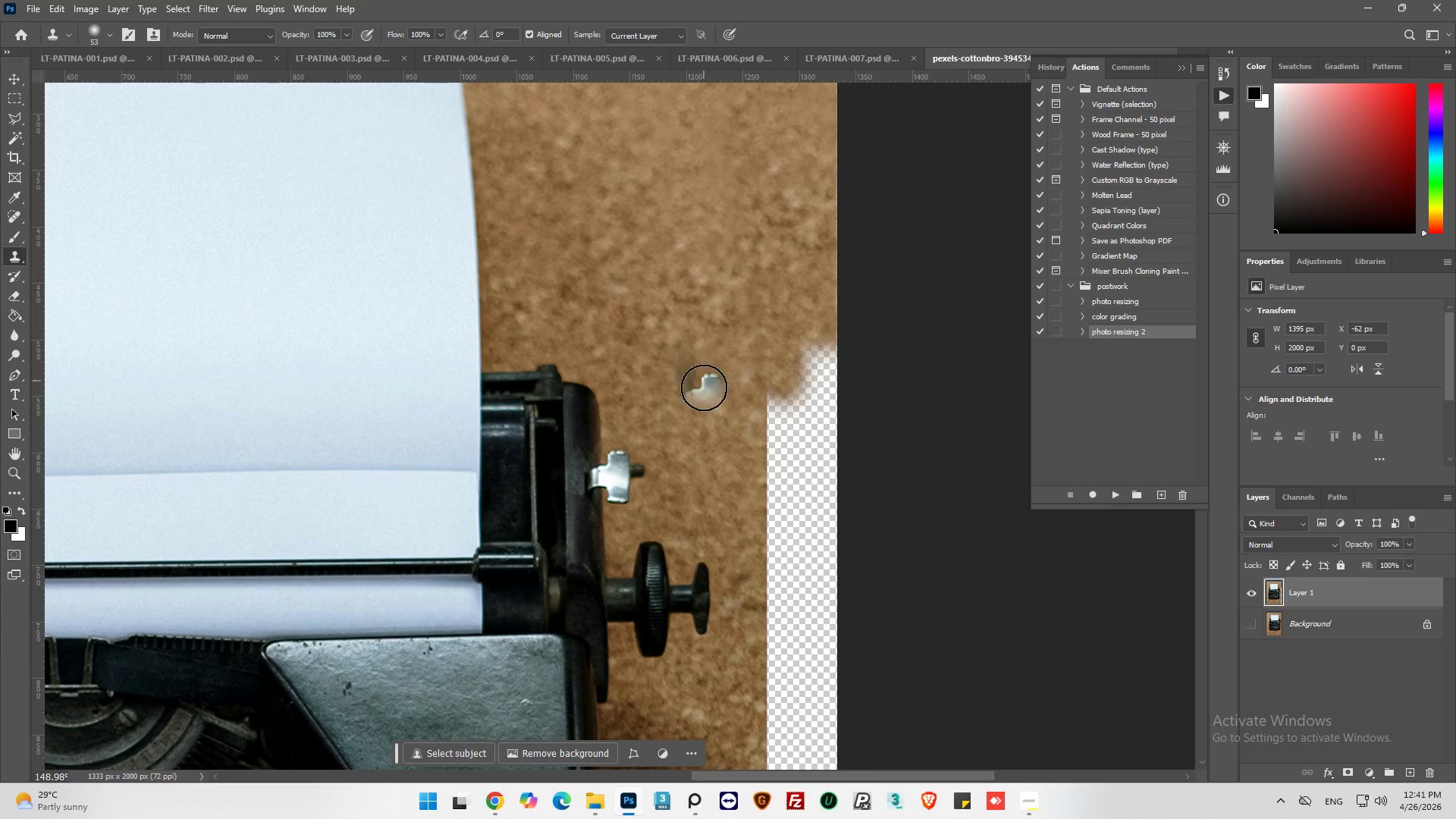 
left_click_drag(start_coordinate=[777, 343], to_coordinate=[830, 344])
 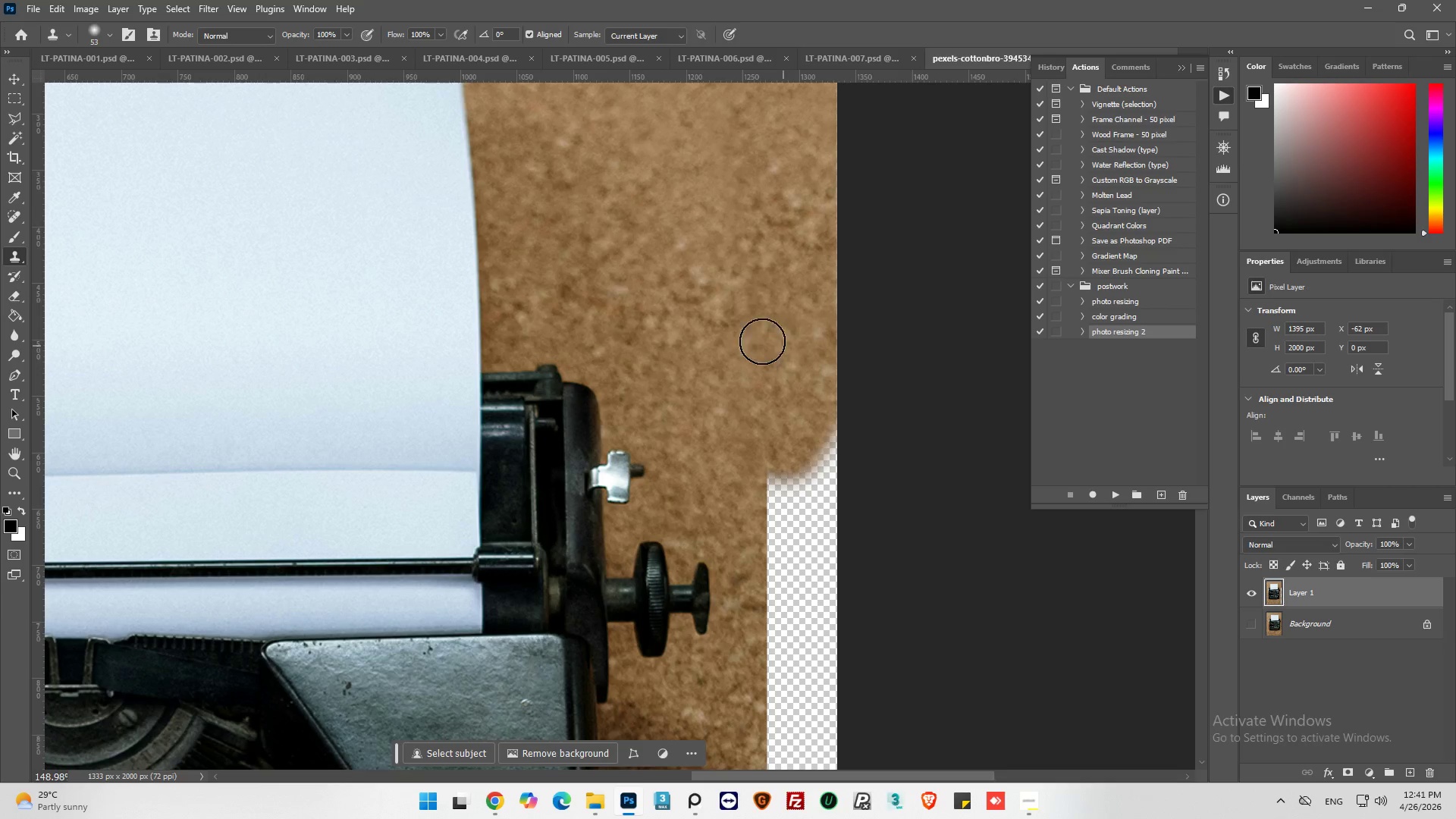 
scroll: coordinate [676, 247], scroll_direction: down, amount: 9.0
 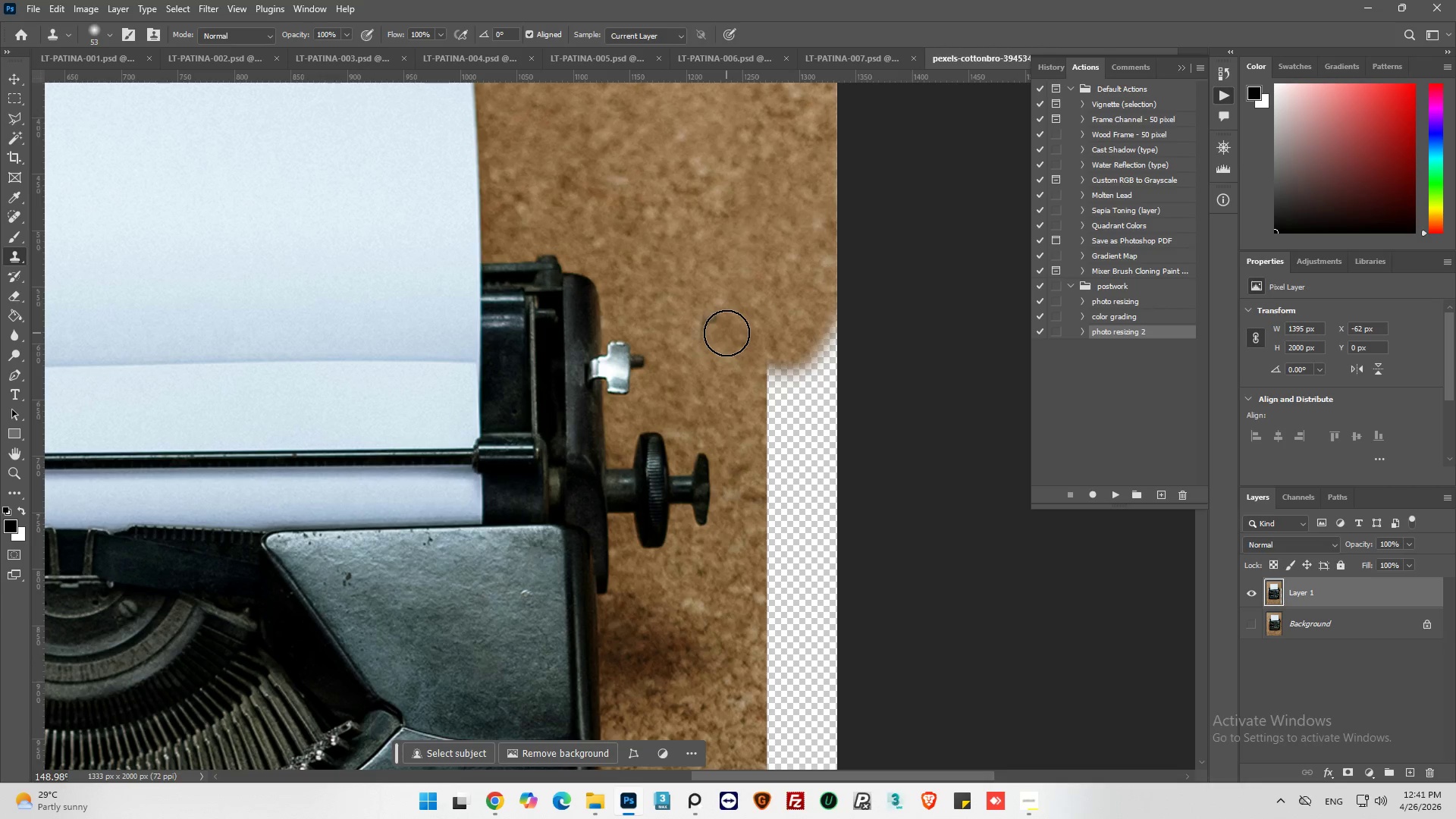 
hold_key(key=AltLeft, duration=0.55)
 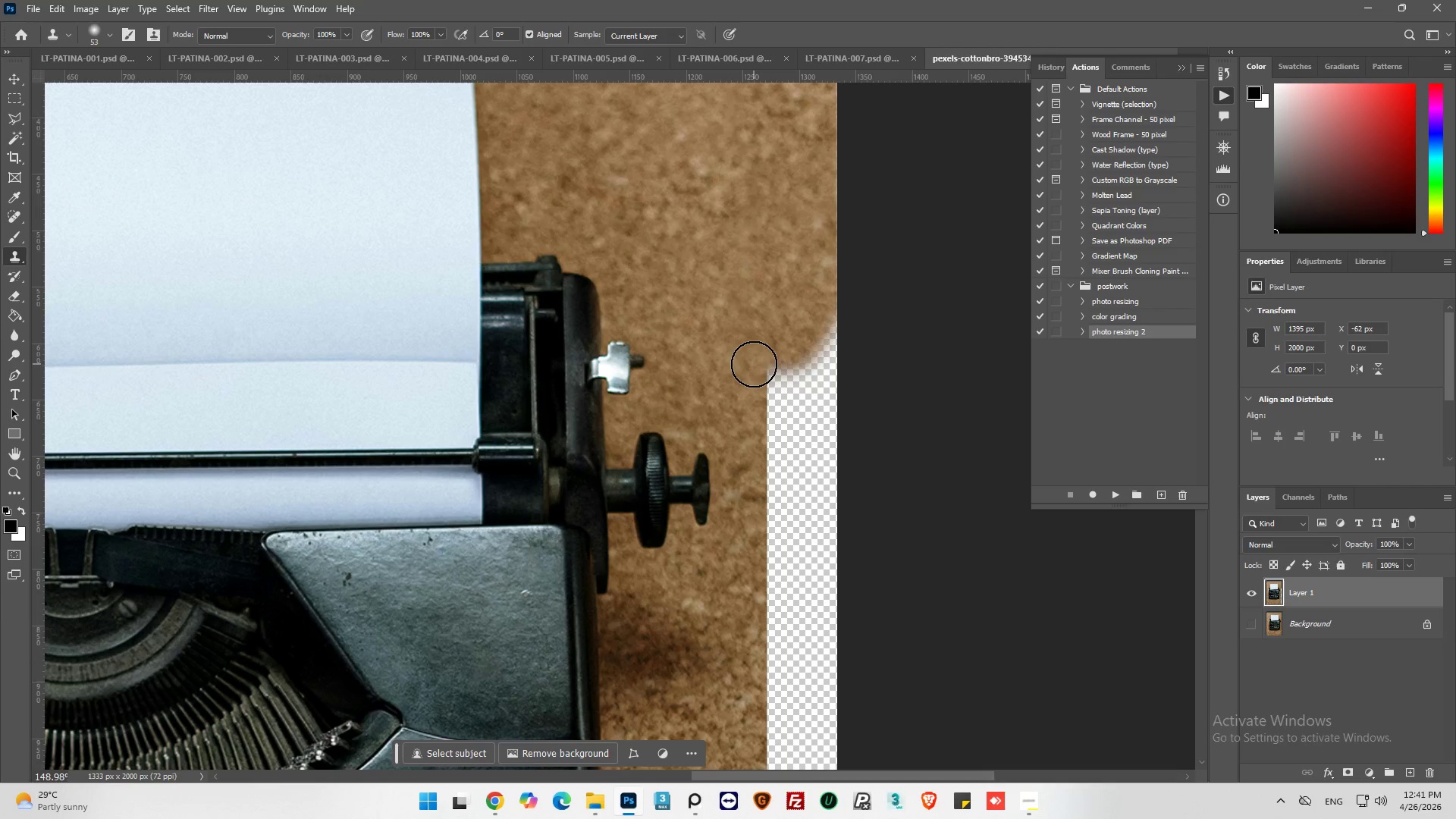 
left_click_drag(start_coordinate=[754, 364], to_coordinate=[749, 377])
 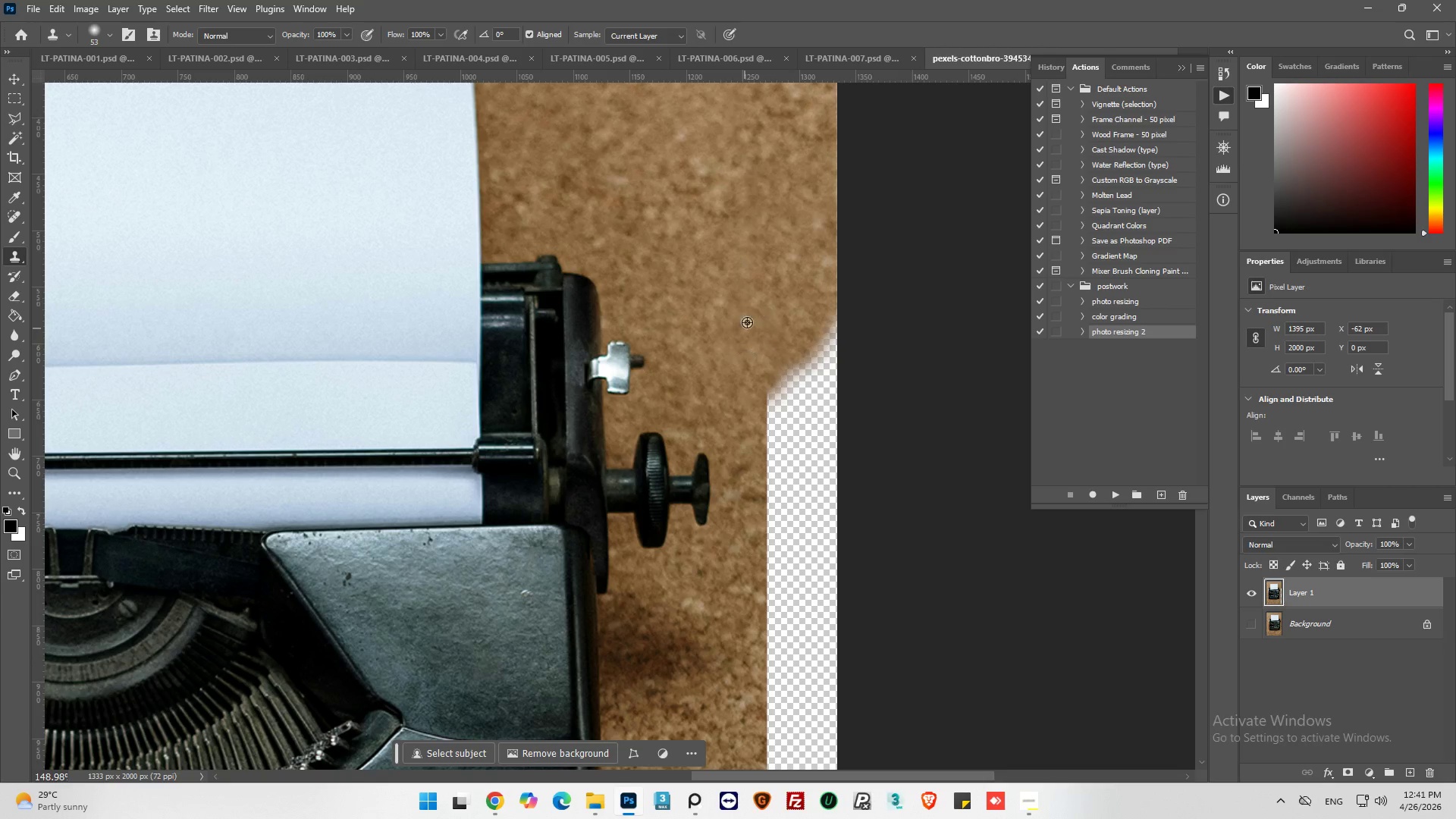 
hold_key(key=AltLeft, duration=1.36)
left_click([729, 329])
 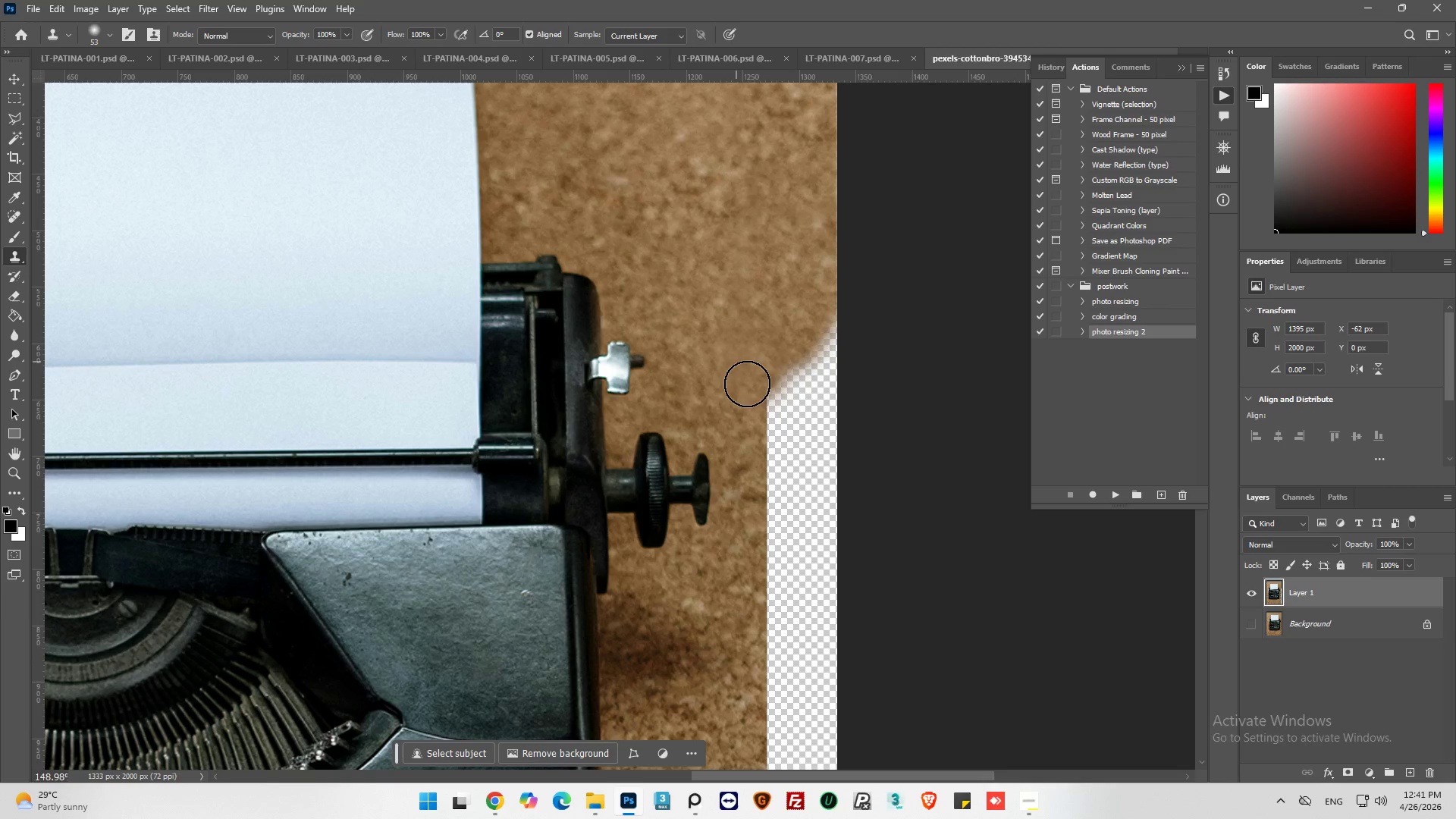 
left_click_drag(start_coordinate=[748, 385], to_coordinate=[832, 295])
 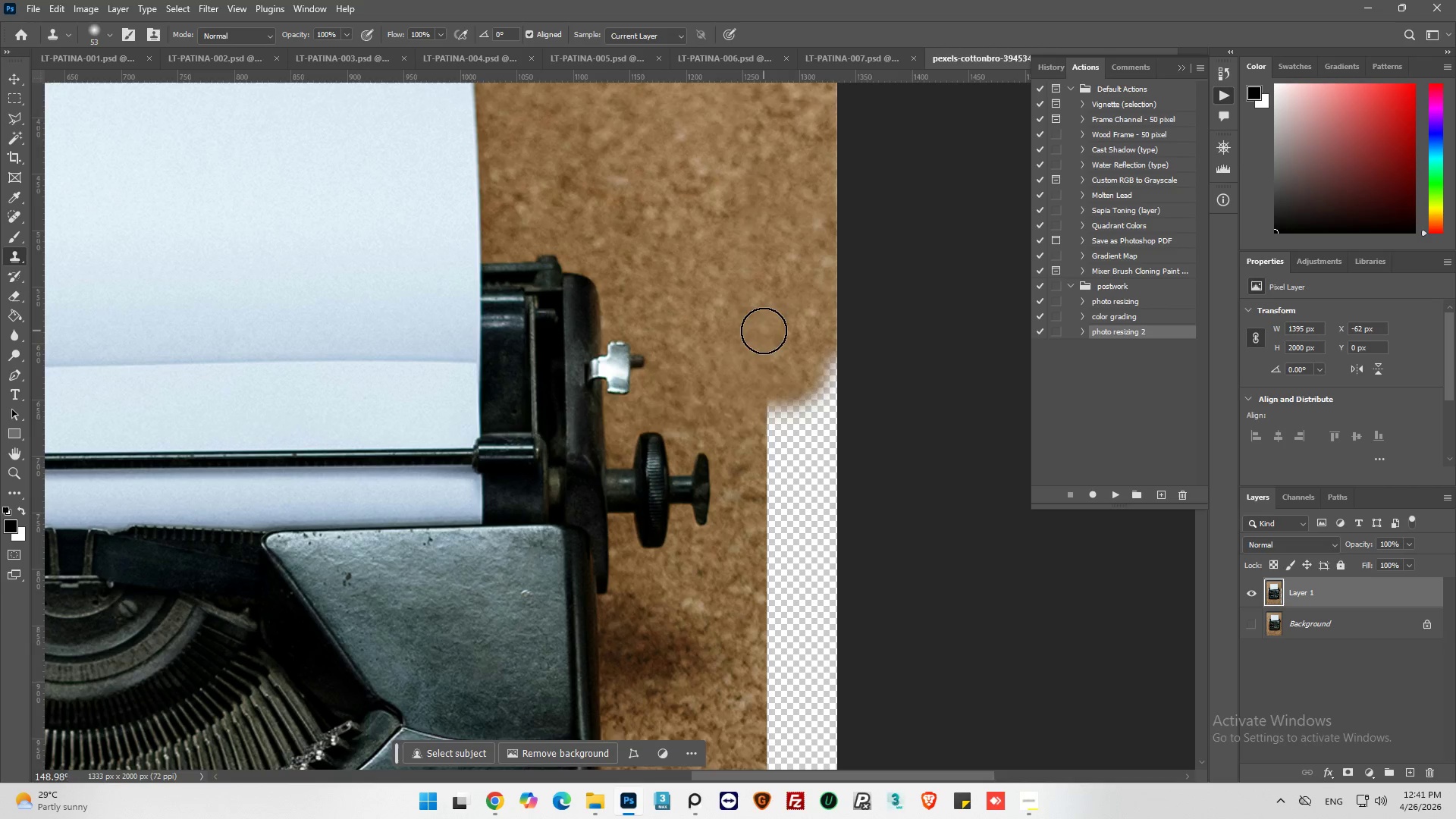 
scroll: coordinate [780, 319], scroll_direction: down, amount: 8.0
 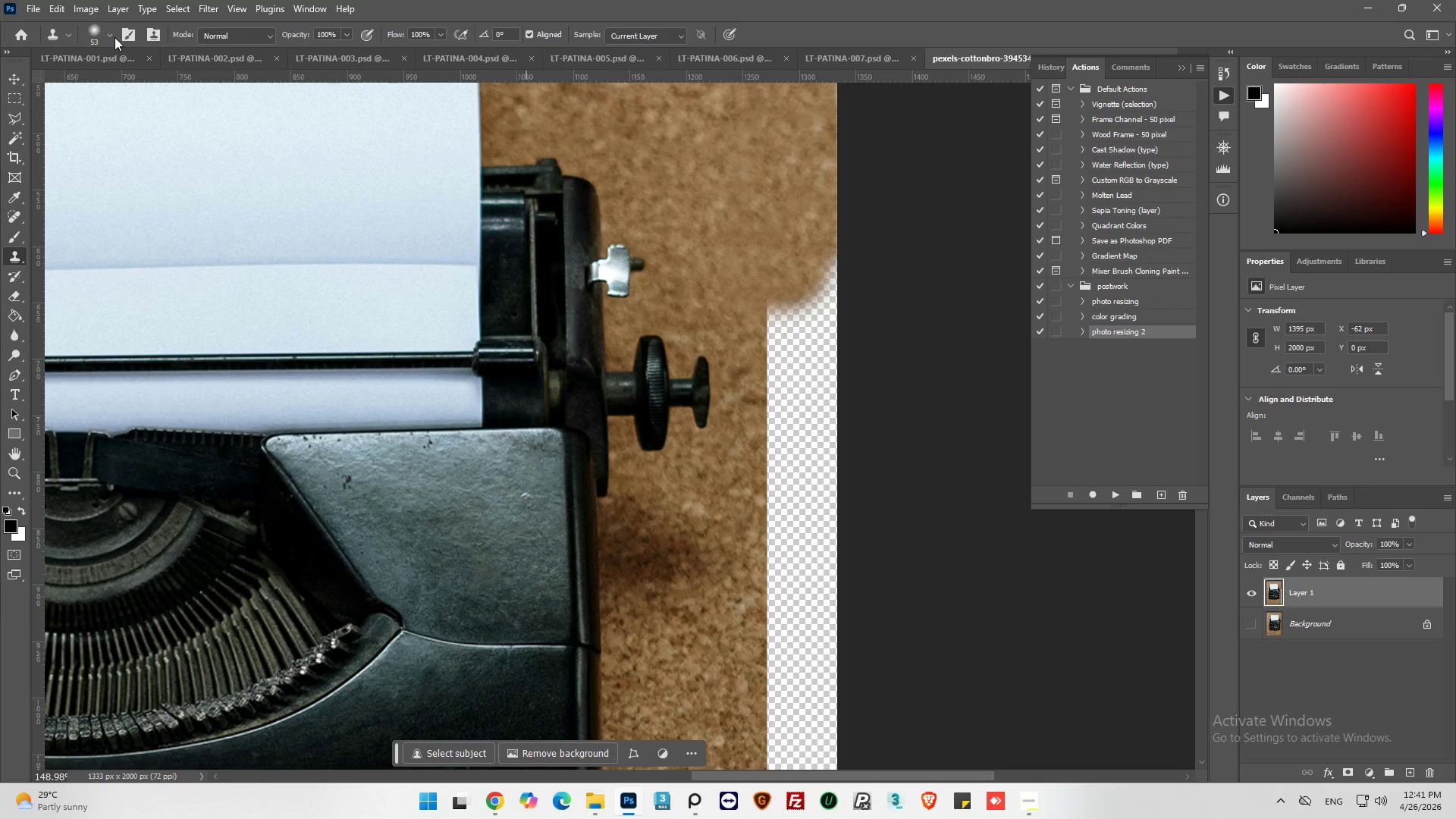 
left_click([111, 33])
 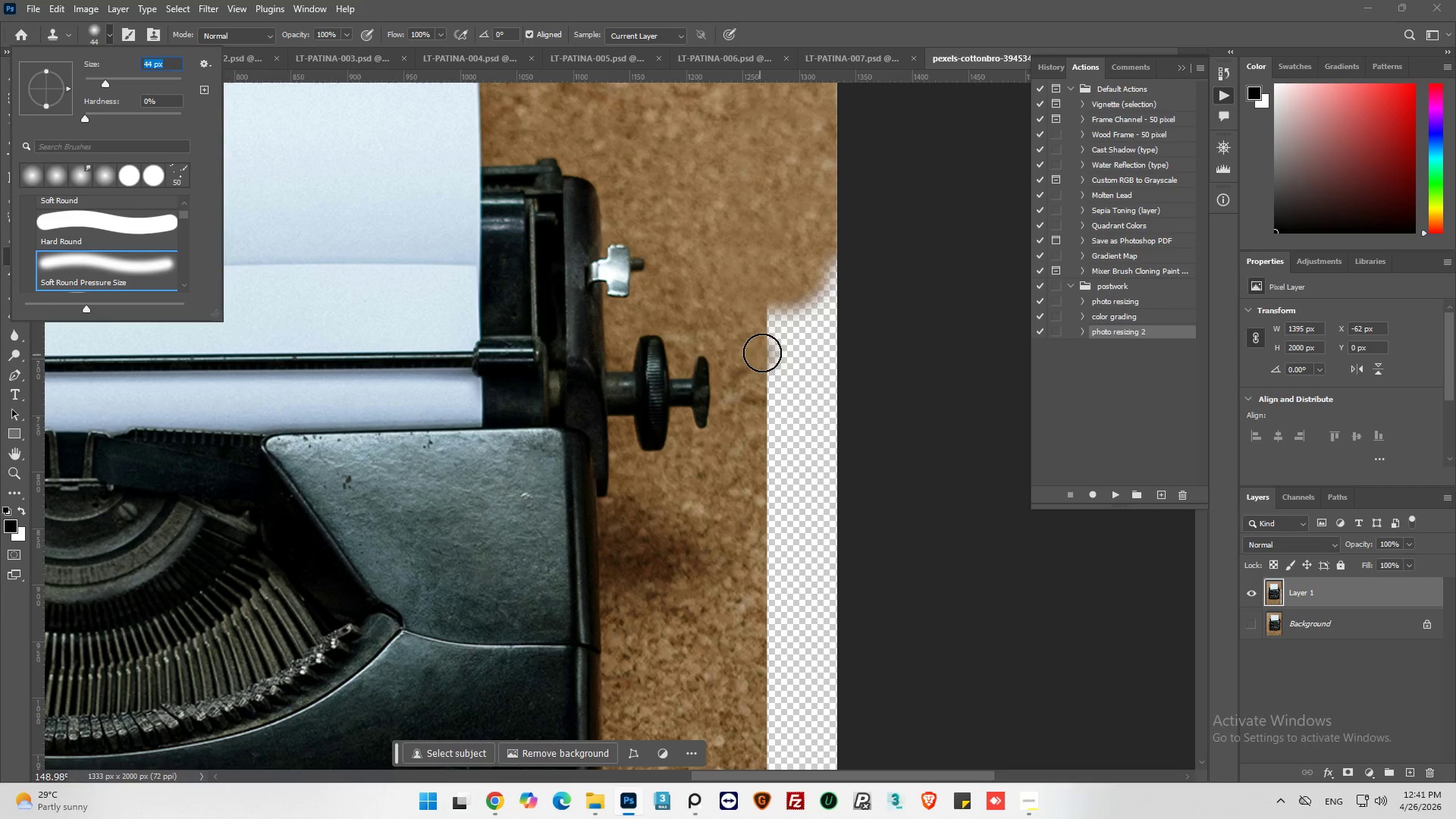 
hold_key(key=AltLeft, duration=0.59)
left_click([740, 337])
 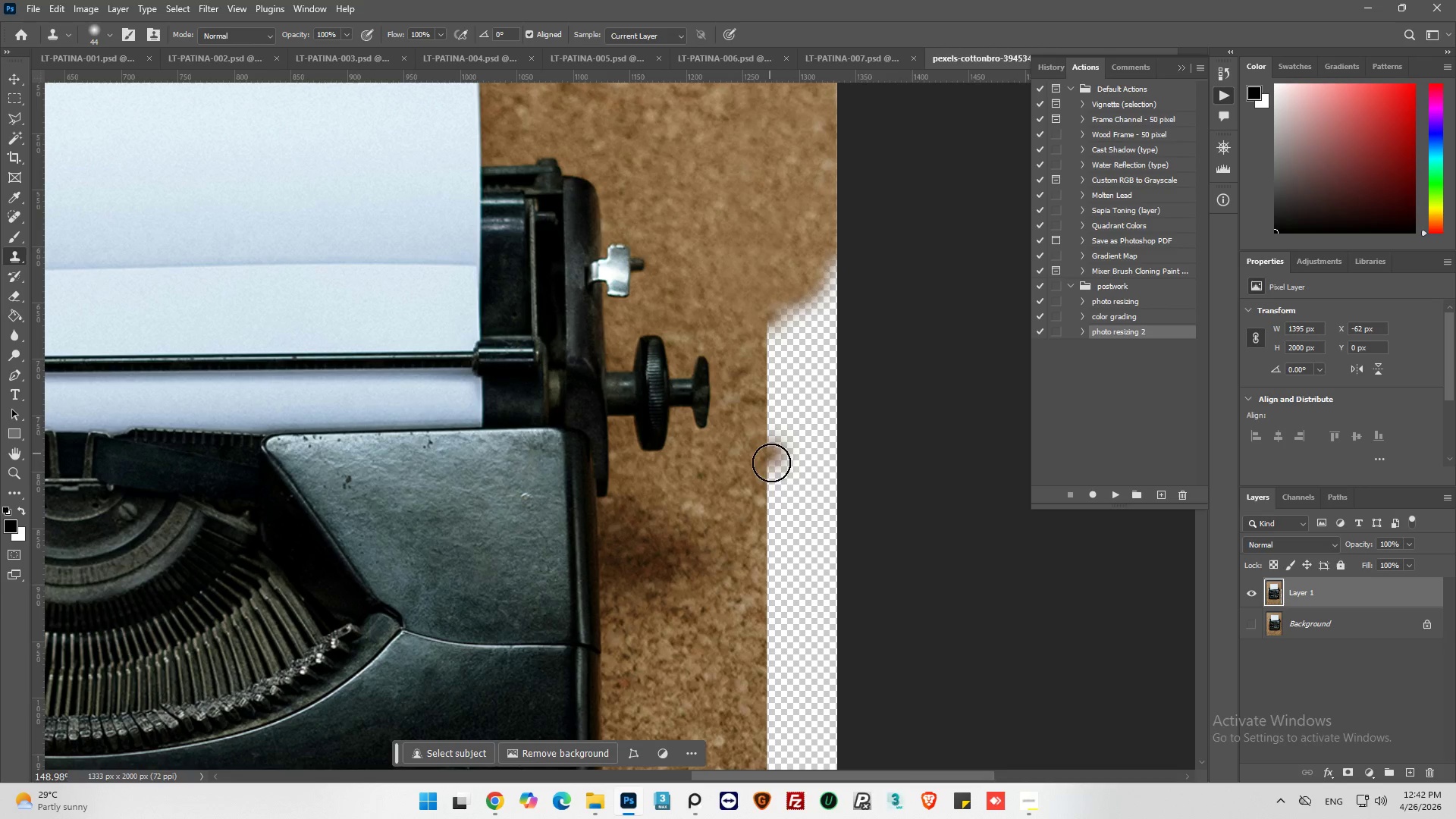 
hold_key(key=ShiftLeft, duration=0.45)
 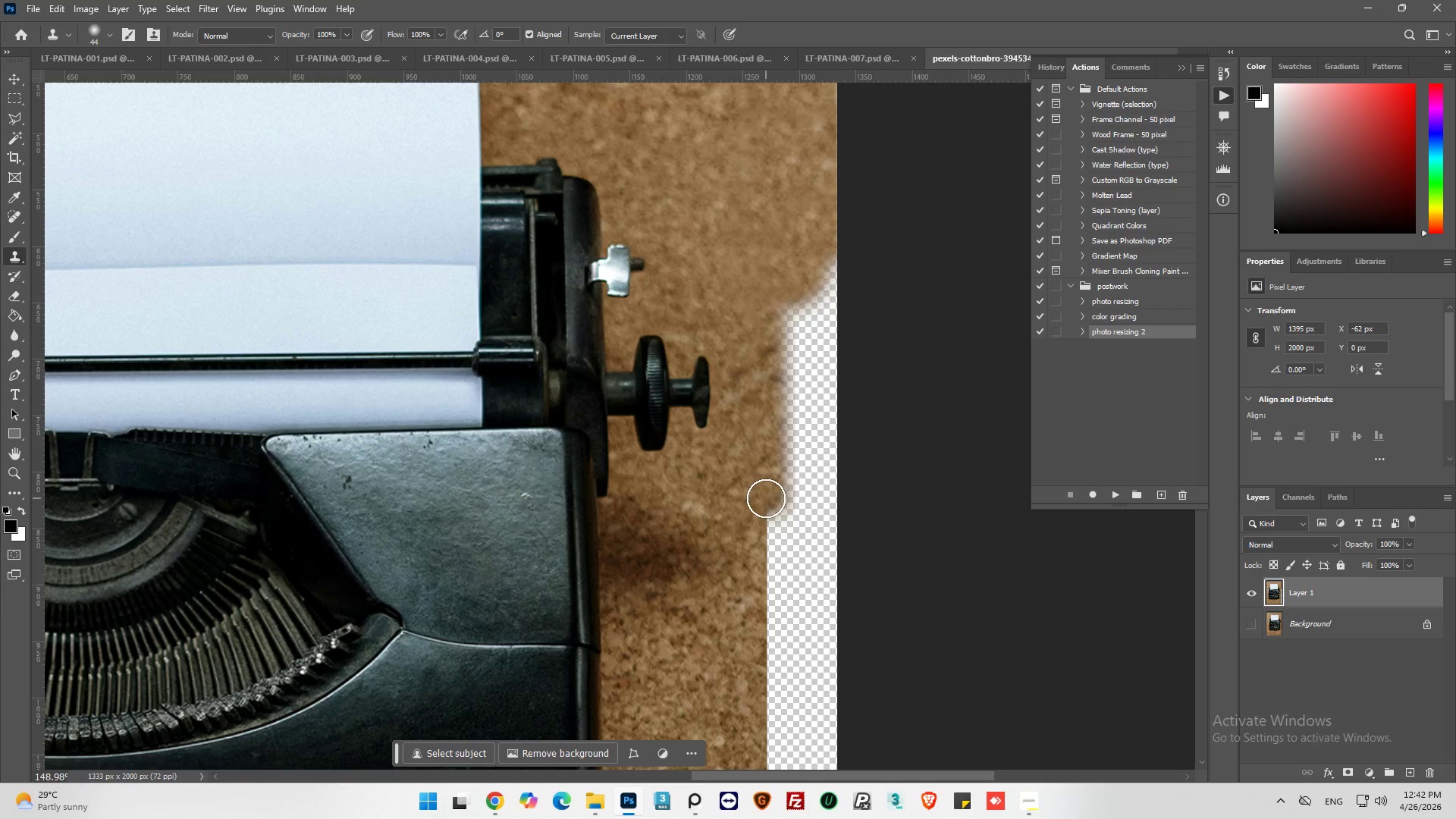 
scroll: coordinate [763, 473], scroll_direction: down, amount: 7.0
 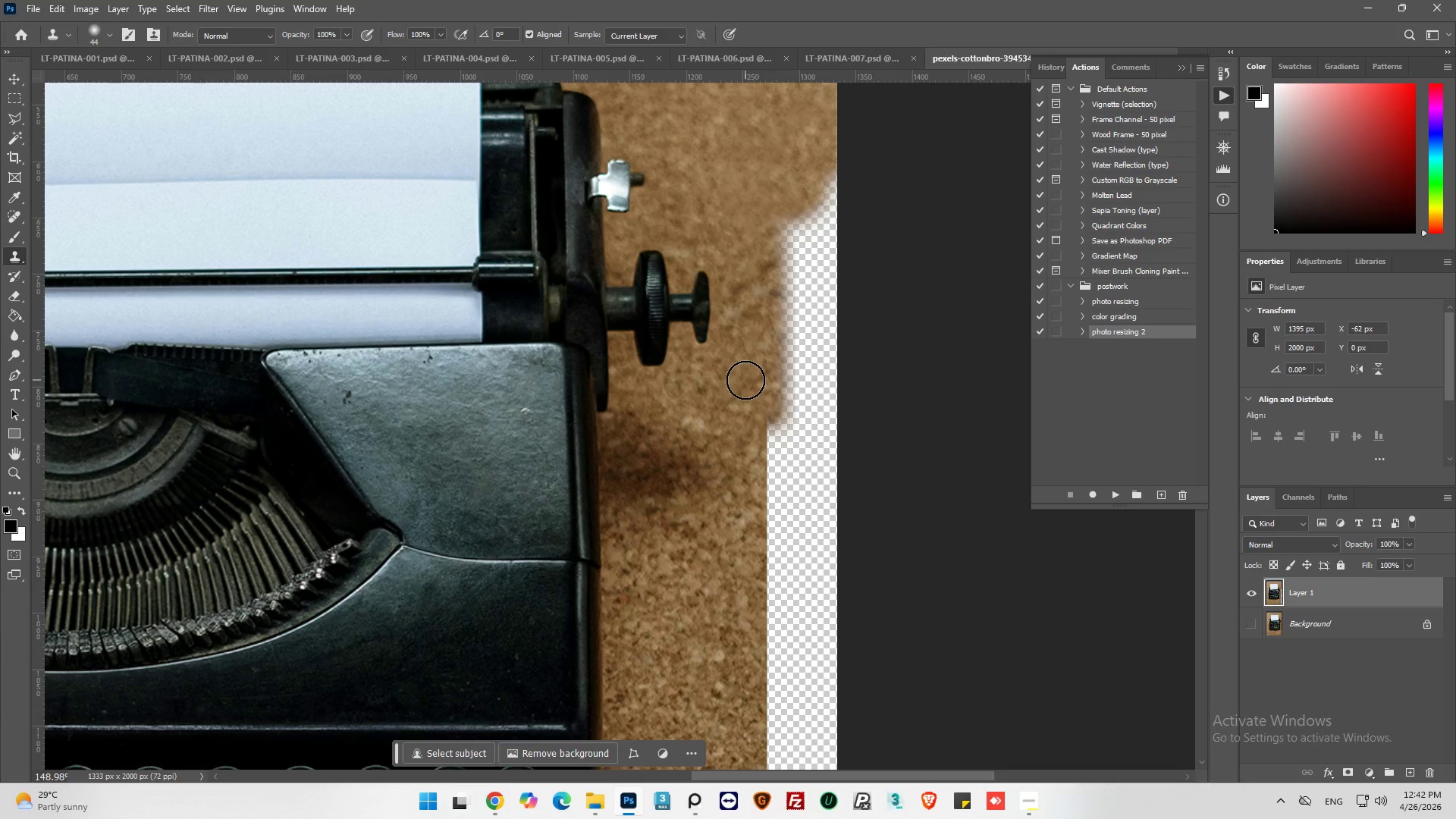 
hold_key(key=ShiftLeft, duration=0.5)
left_click([745, 380])
 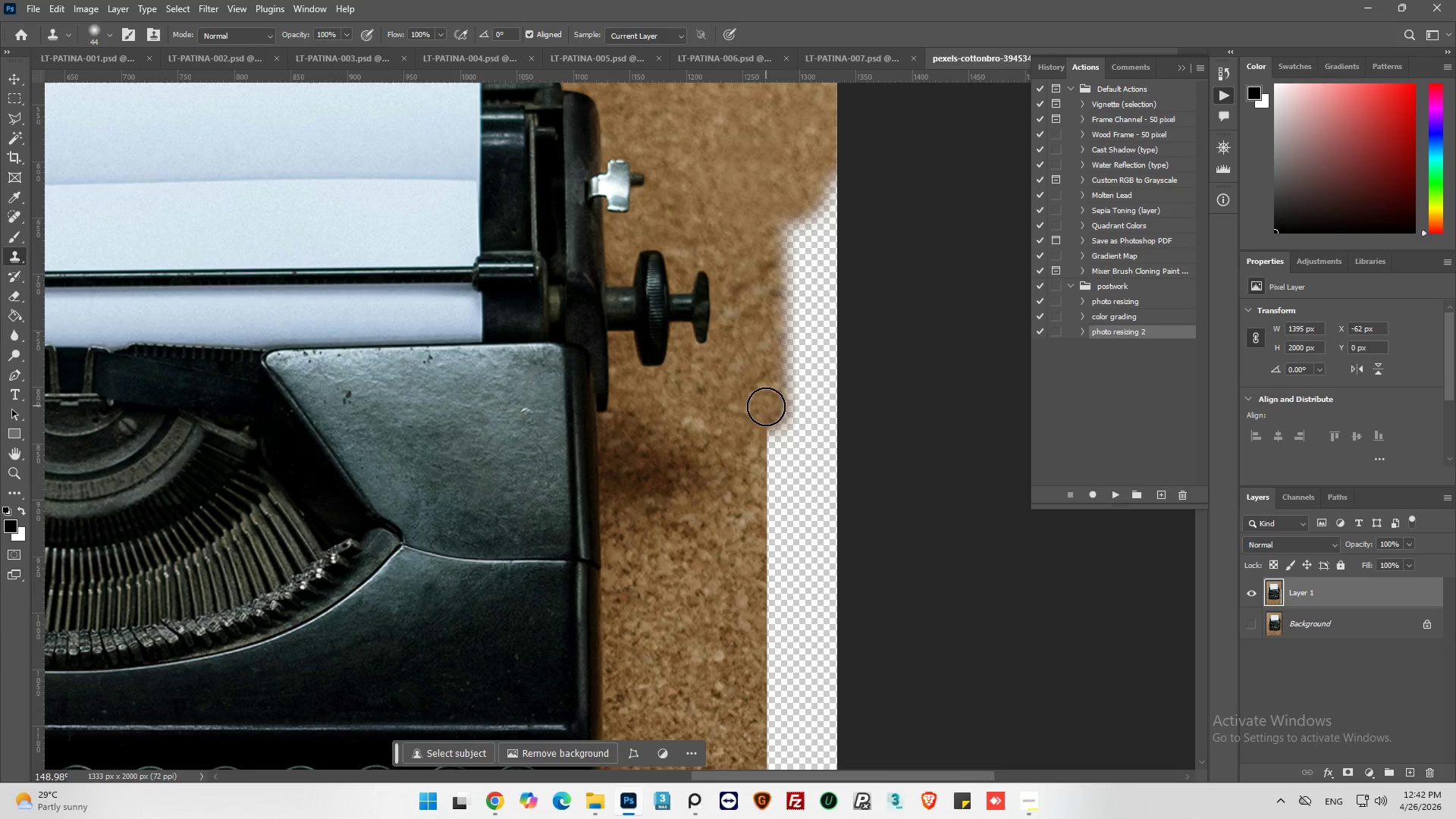 
left_click_drag(start_coordinate=[767, 407], to_coordinate=[763, 590])
 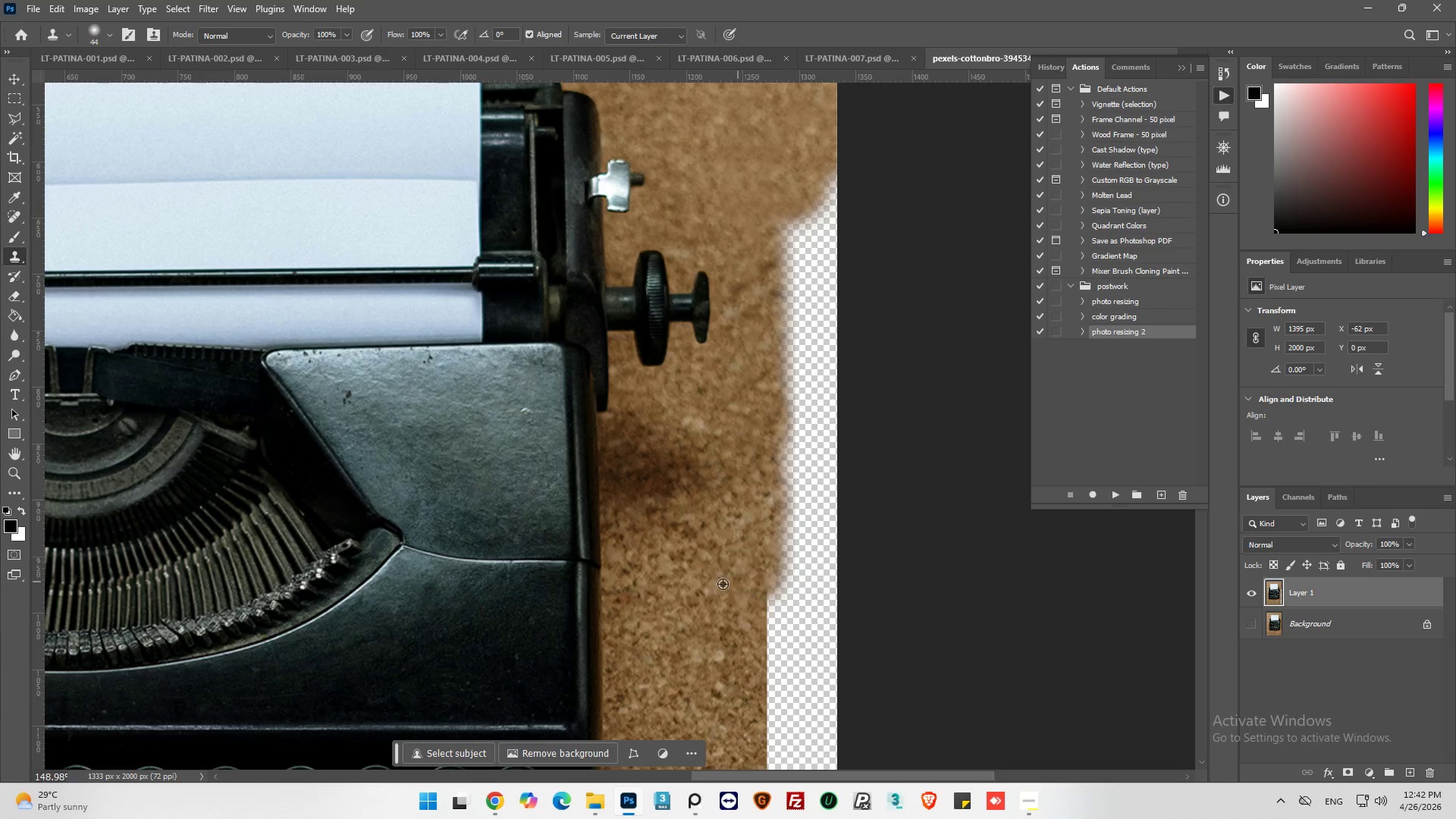 
hold_key(key=AltLeft, duration=0.41)
 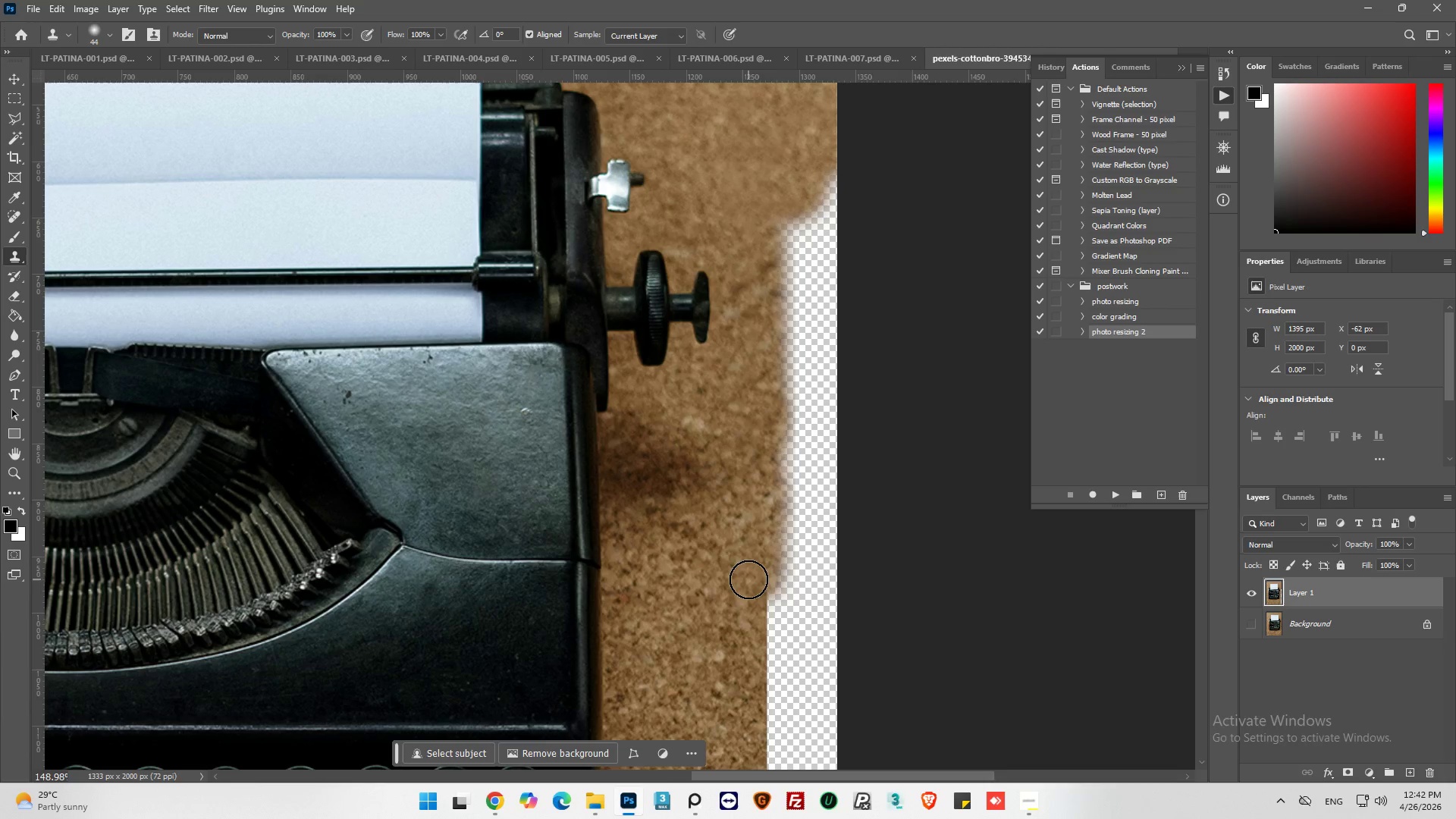 
left_click_drag(start_coordinate=[748, 579], to_coordinate=[832, 574])
 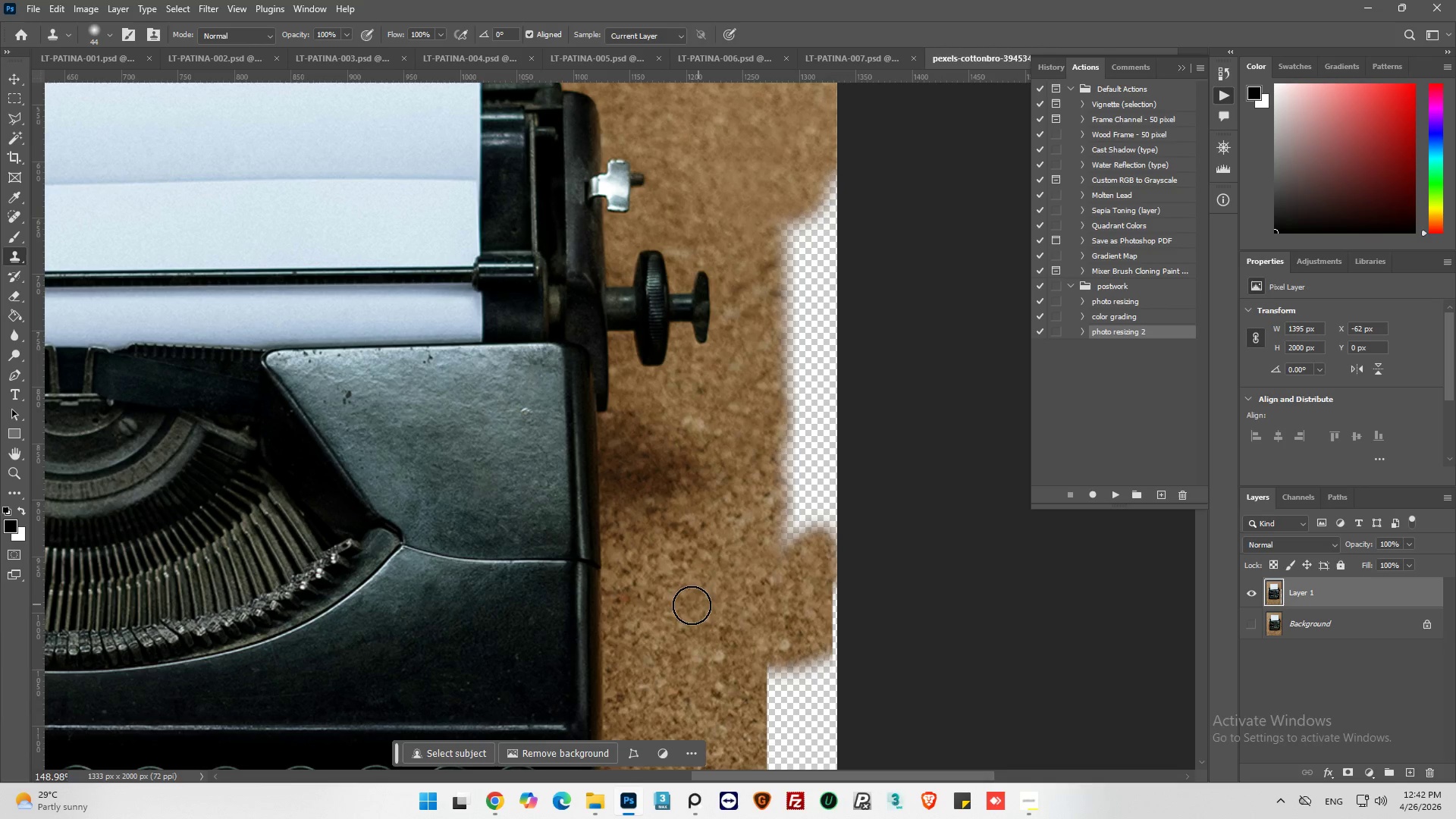 
hold_key(key=AltLeft, duration=0.33)
 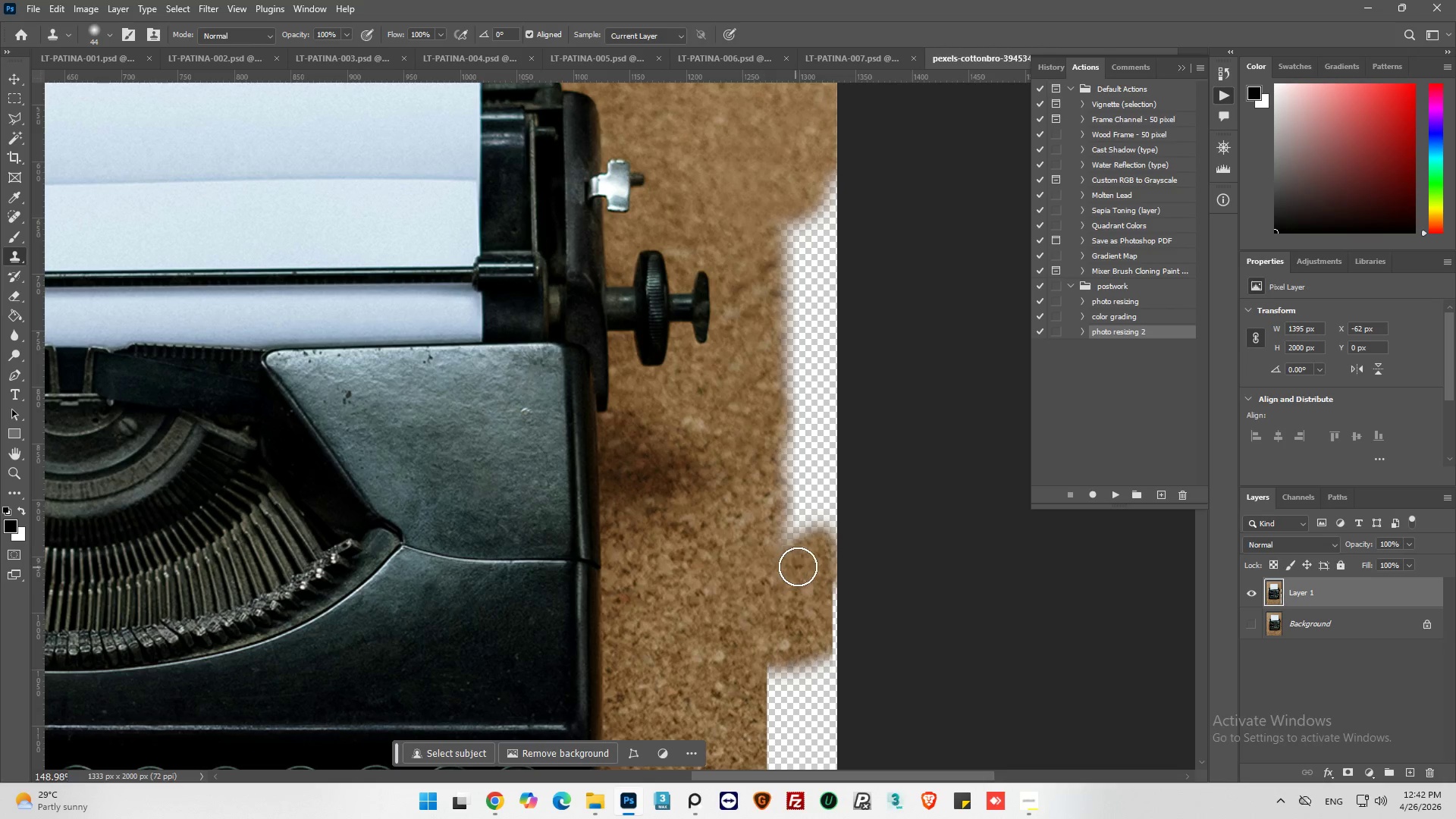 
left_click_drag(start_coordinate=[798, 566], to_coordinate=[827, 557])
 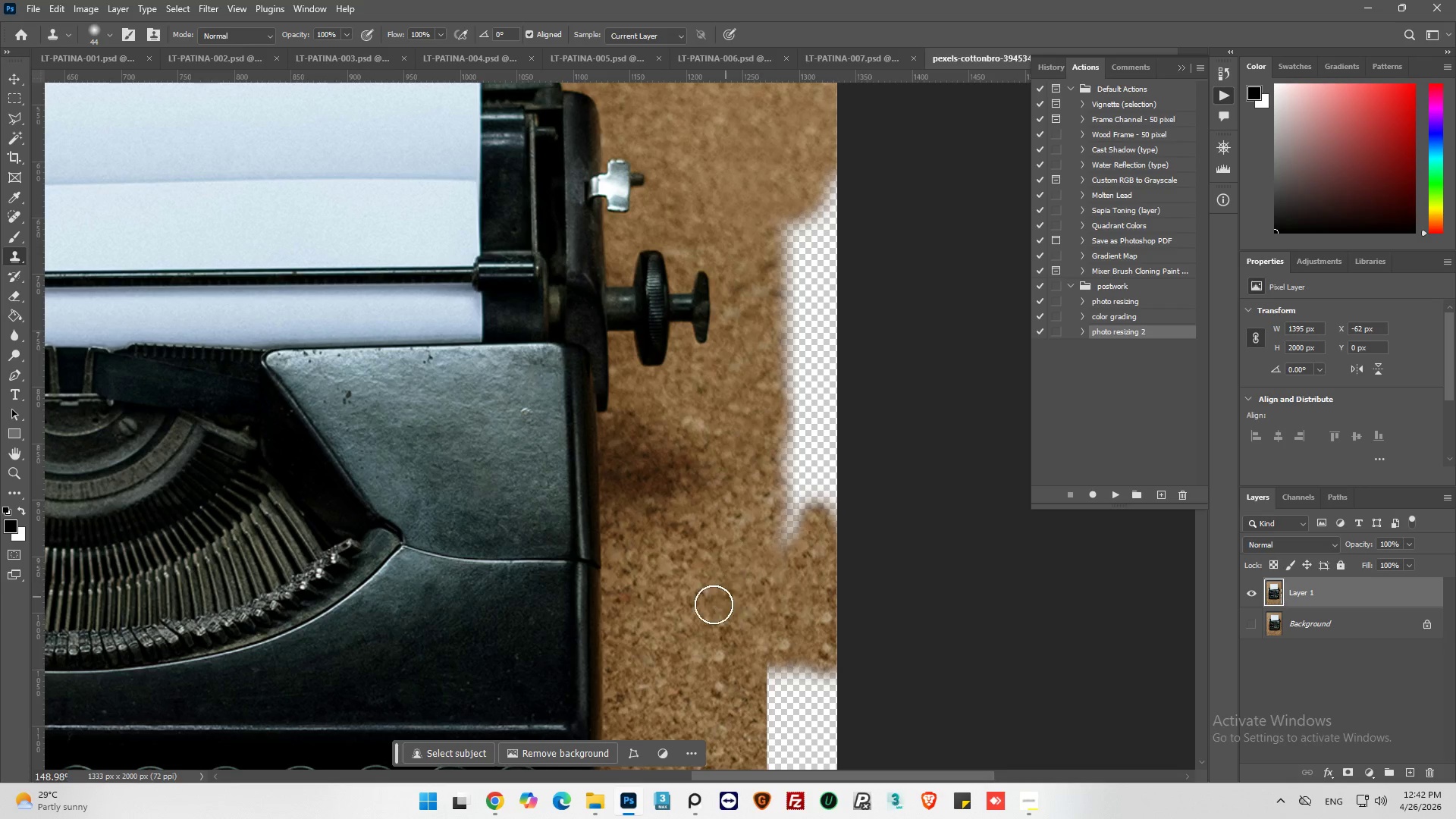 
hold_key(key=AltLeft, duration=0.36)
left_click_drag(start_coordinate=[679, 614], to_coordinate=[692, 615])
 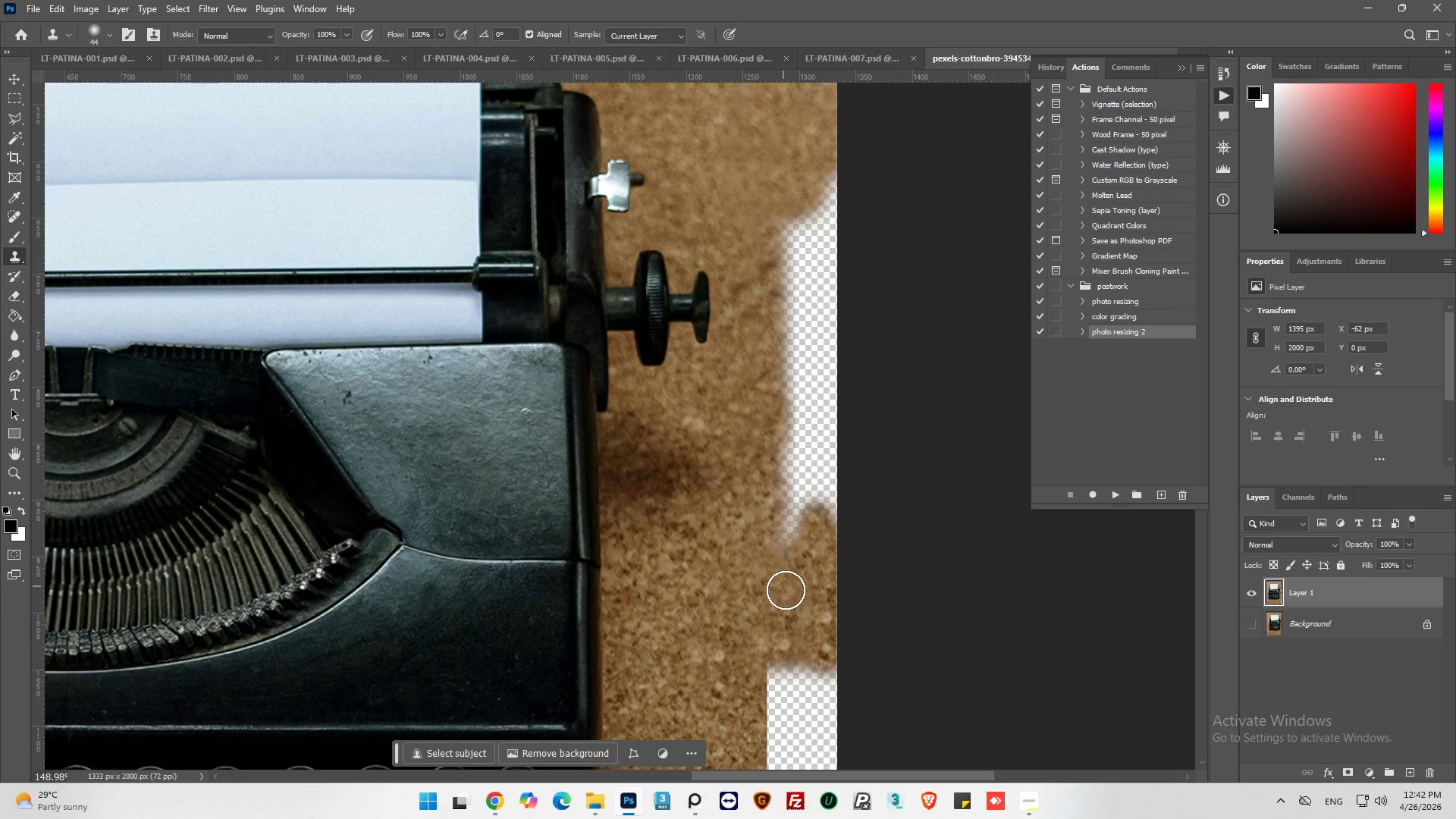 
left_click_drag(start_coordinate=[785, 588], to_coordinate=[795, 598])
 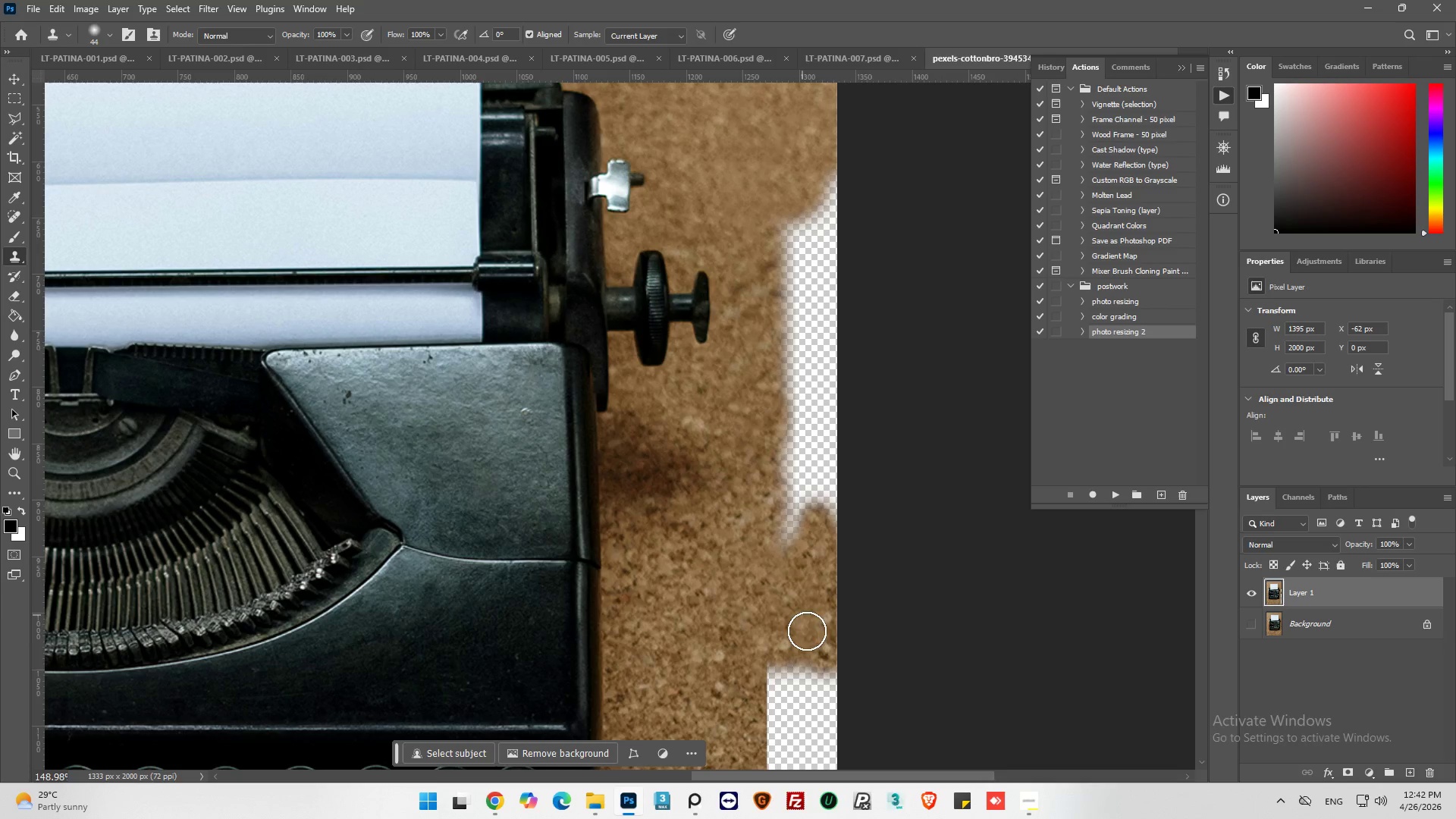 
left_click_drag(start_coordinate=[806, 624], to_coordinate=[808, 639])
 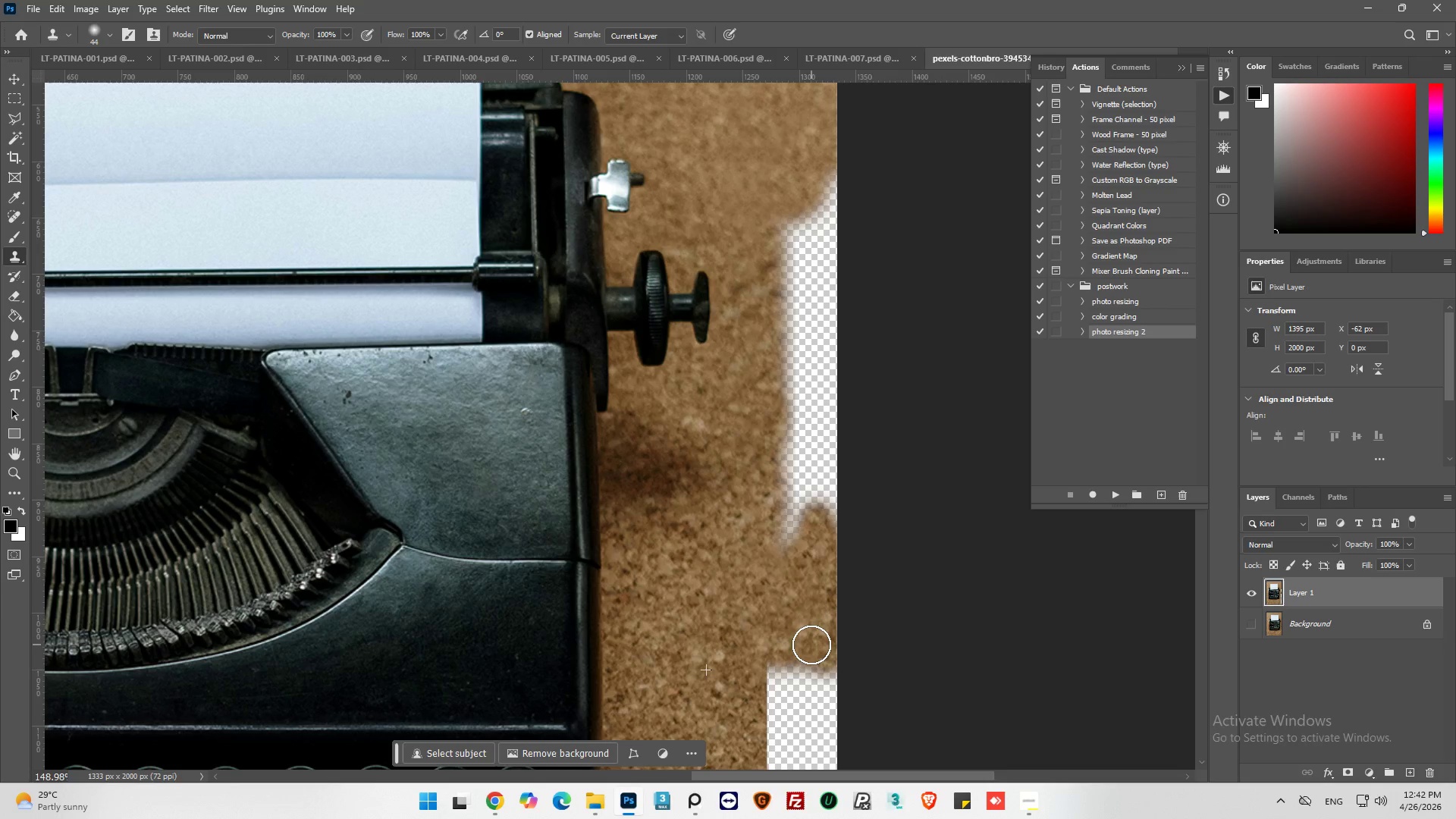 
left_click_drag(start_coordinate=[811, 645], to_coordinate=[810, 639])
 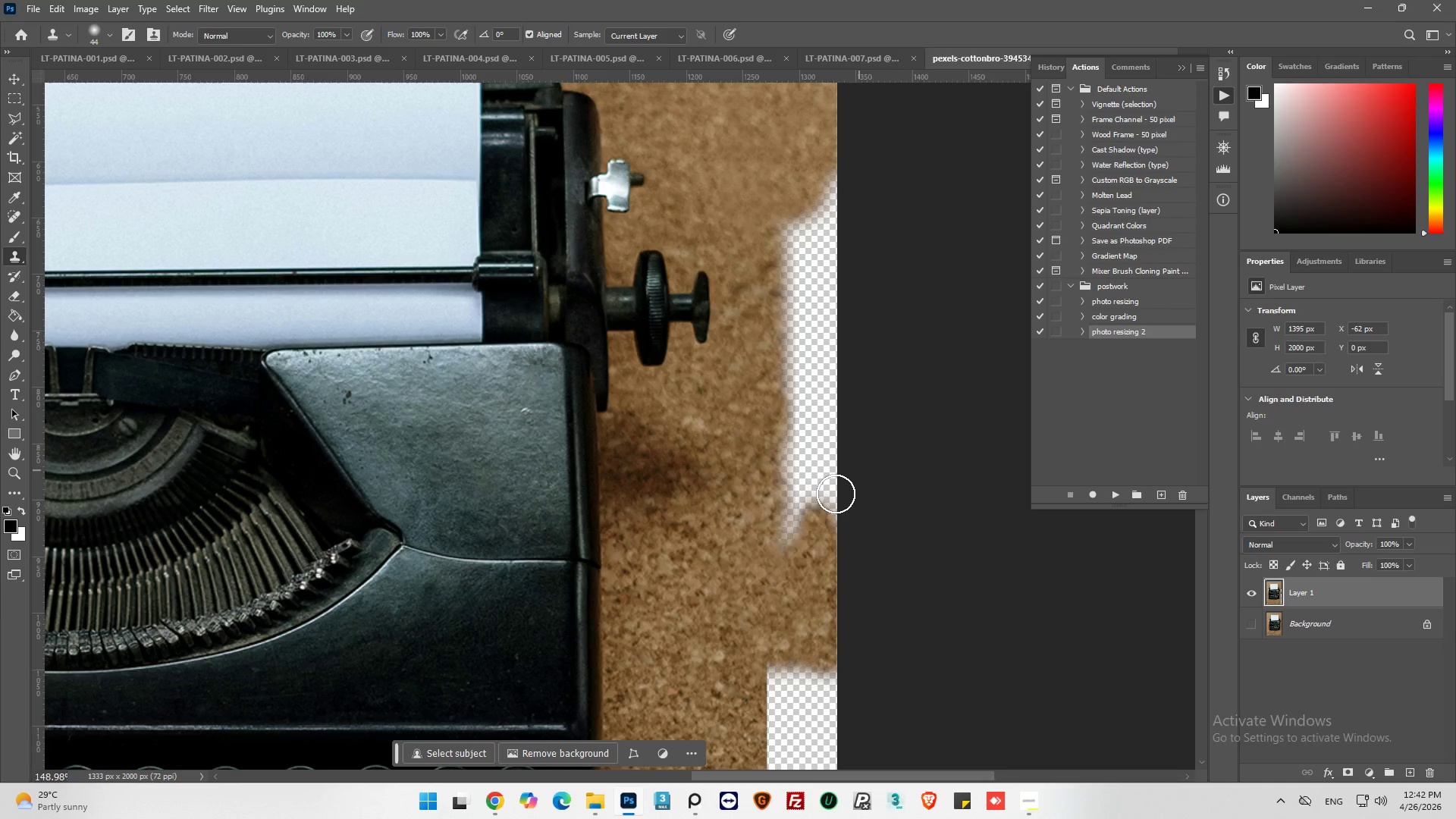 
hold_key(key=AltLeft, duration=0.31)
left_click([747, 526])
 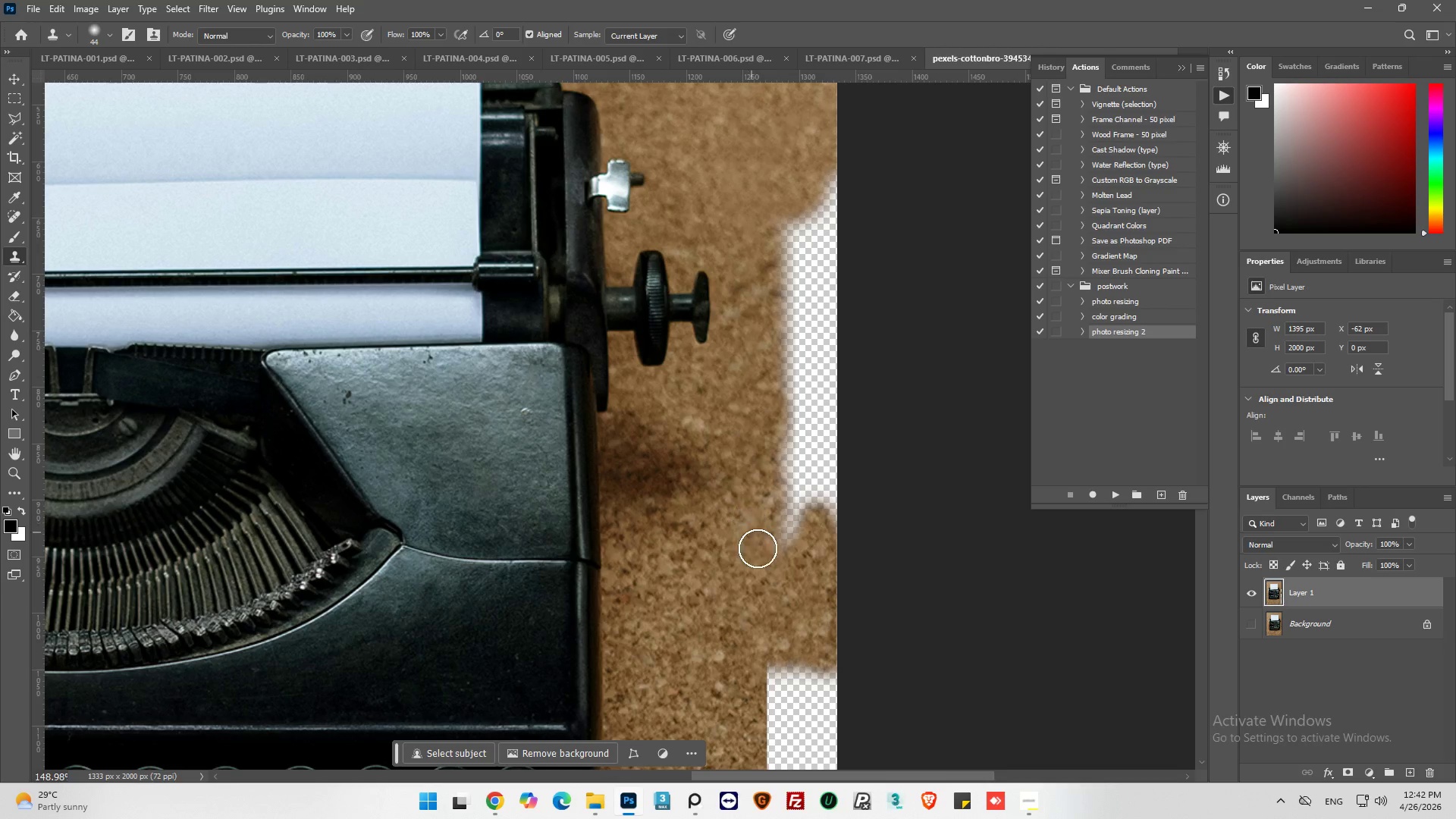 
left_click_drag(start_coordinate=[752, 532], to_coordinate=[777, 513])
 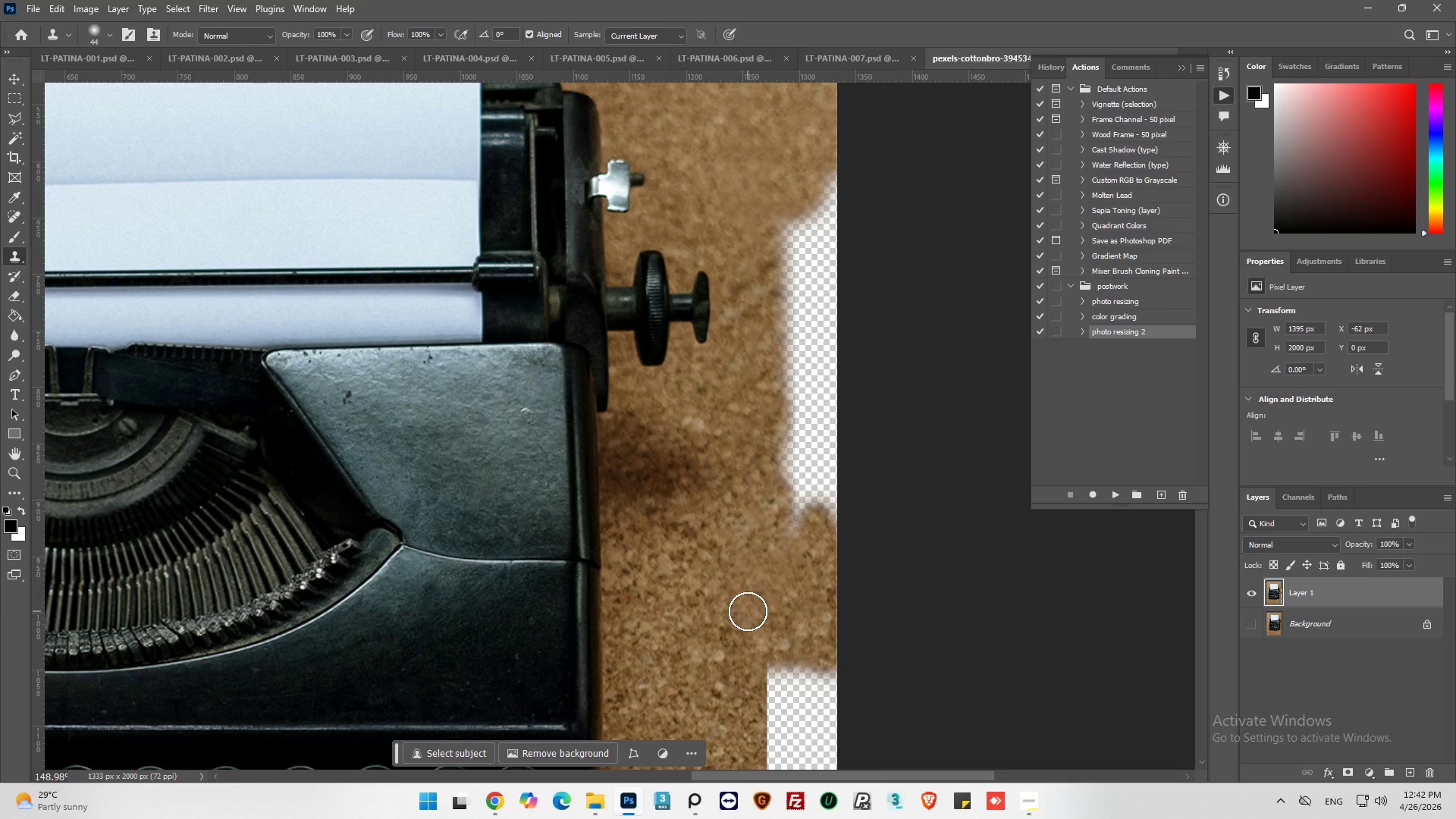 
hold_key(key=AltLeft, duration=0.36)
left_click_drag(start_coordinate=[748, 611], to_coordinate=[755, 575])
 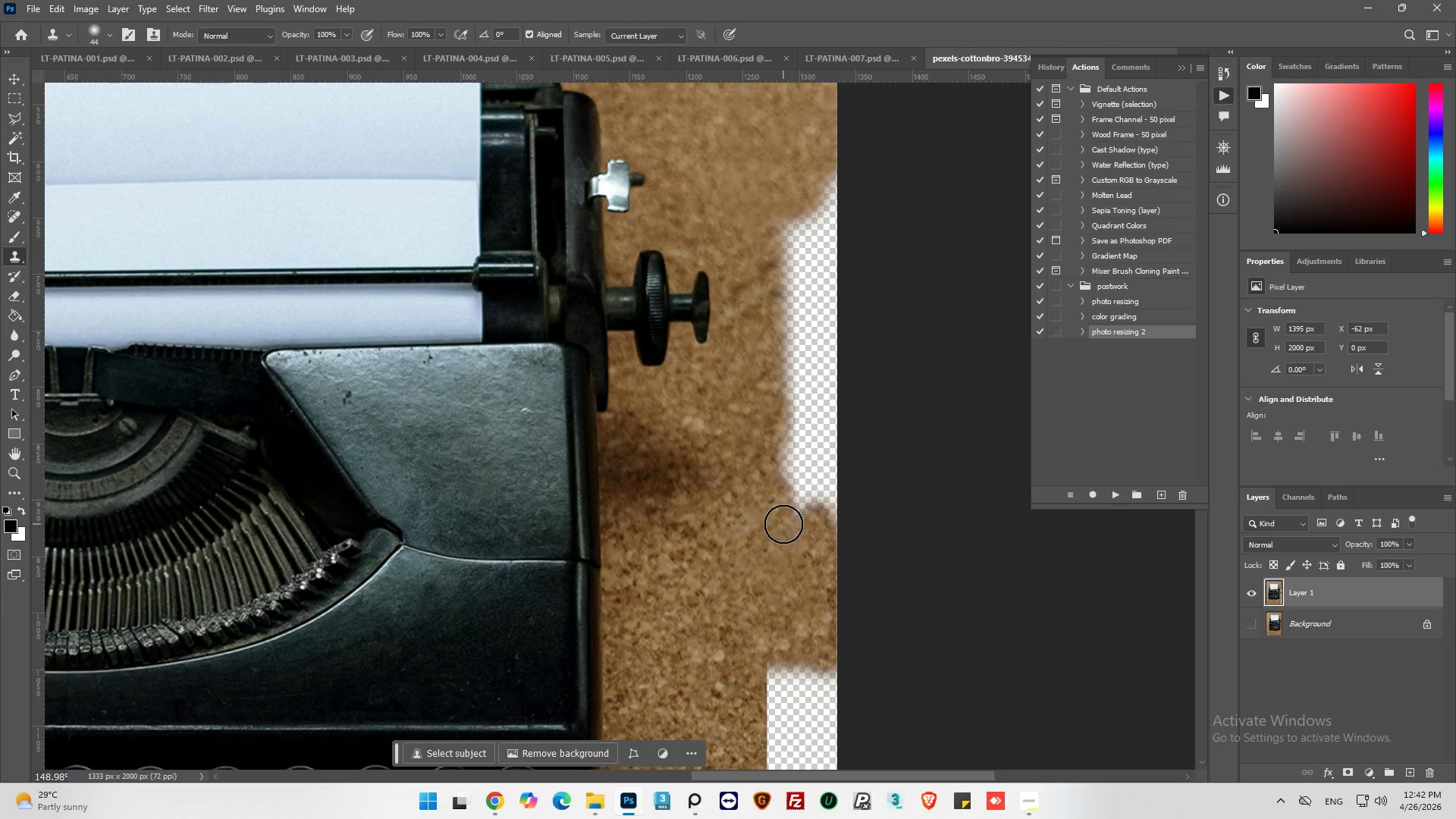 
left_click_drag(start_coordinate=[783, 524], to_coordinate=[784, 462])
 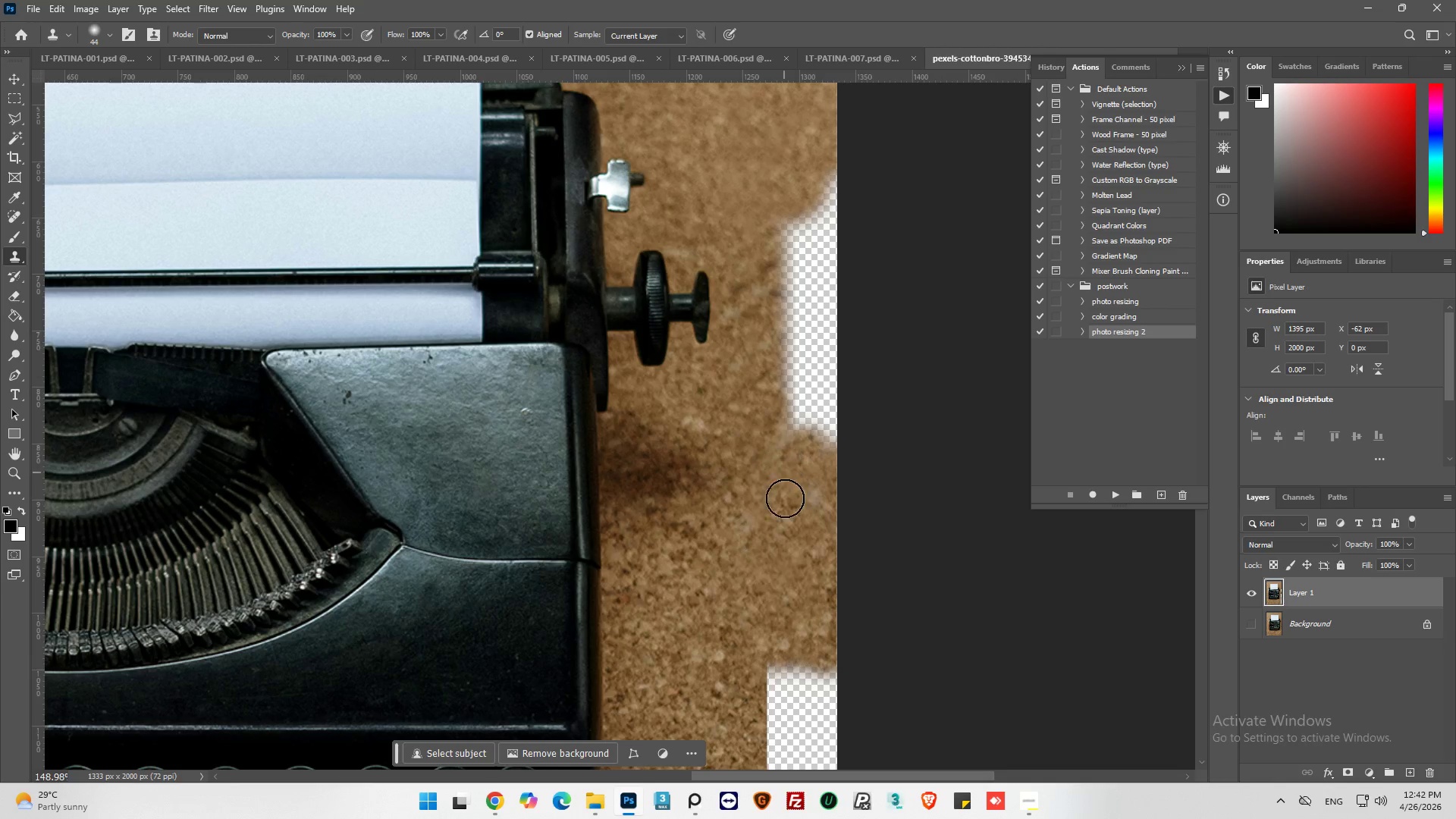 
hold_key(key=AltLeft, duration=0.45)
 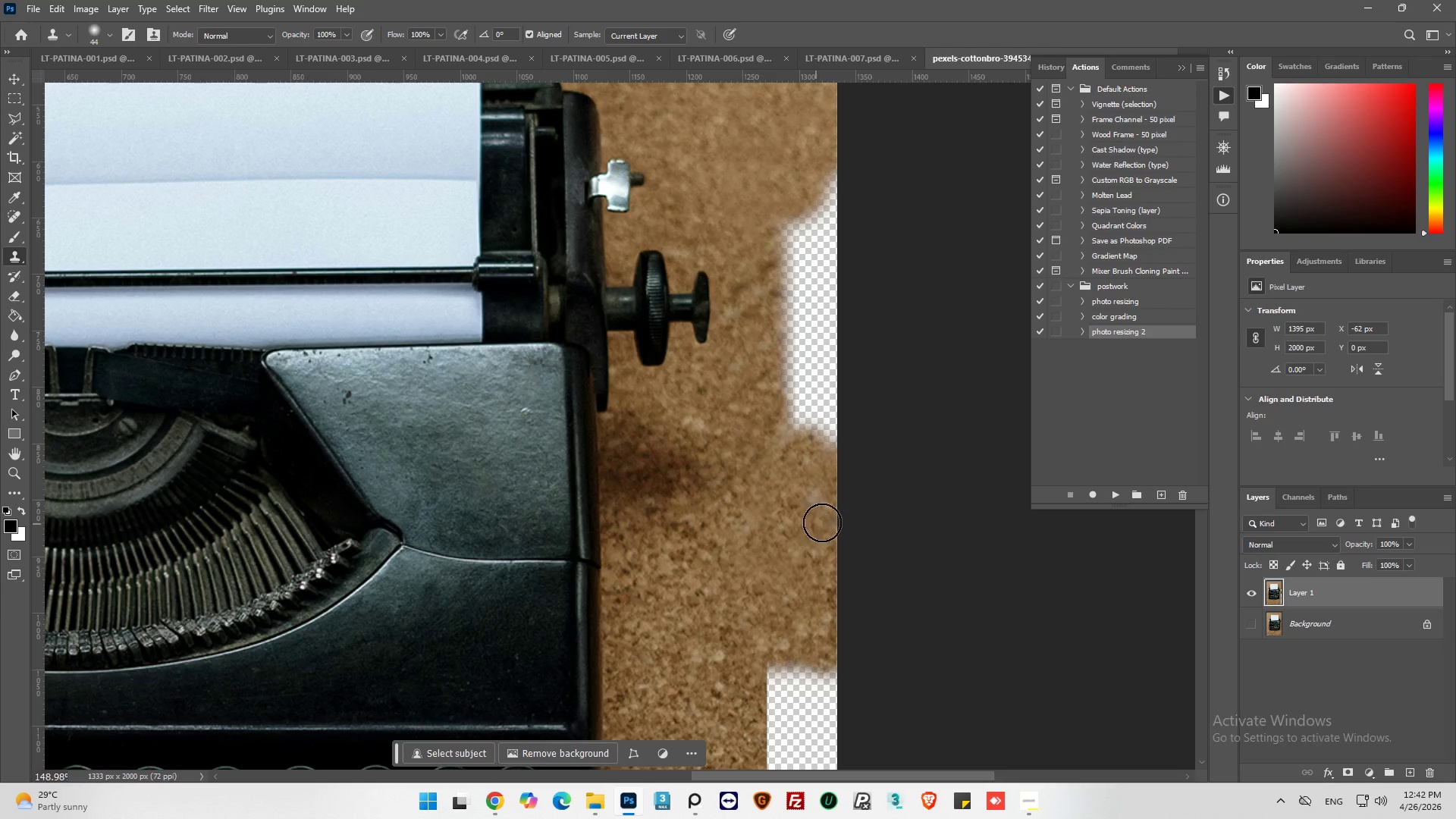 
left_click_drag(start_coordinate=[823, 521], to_coordinate=[836, 485])
 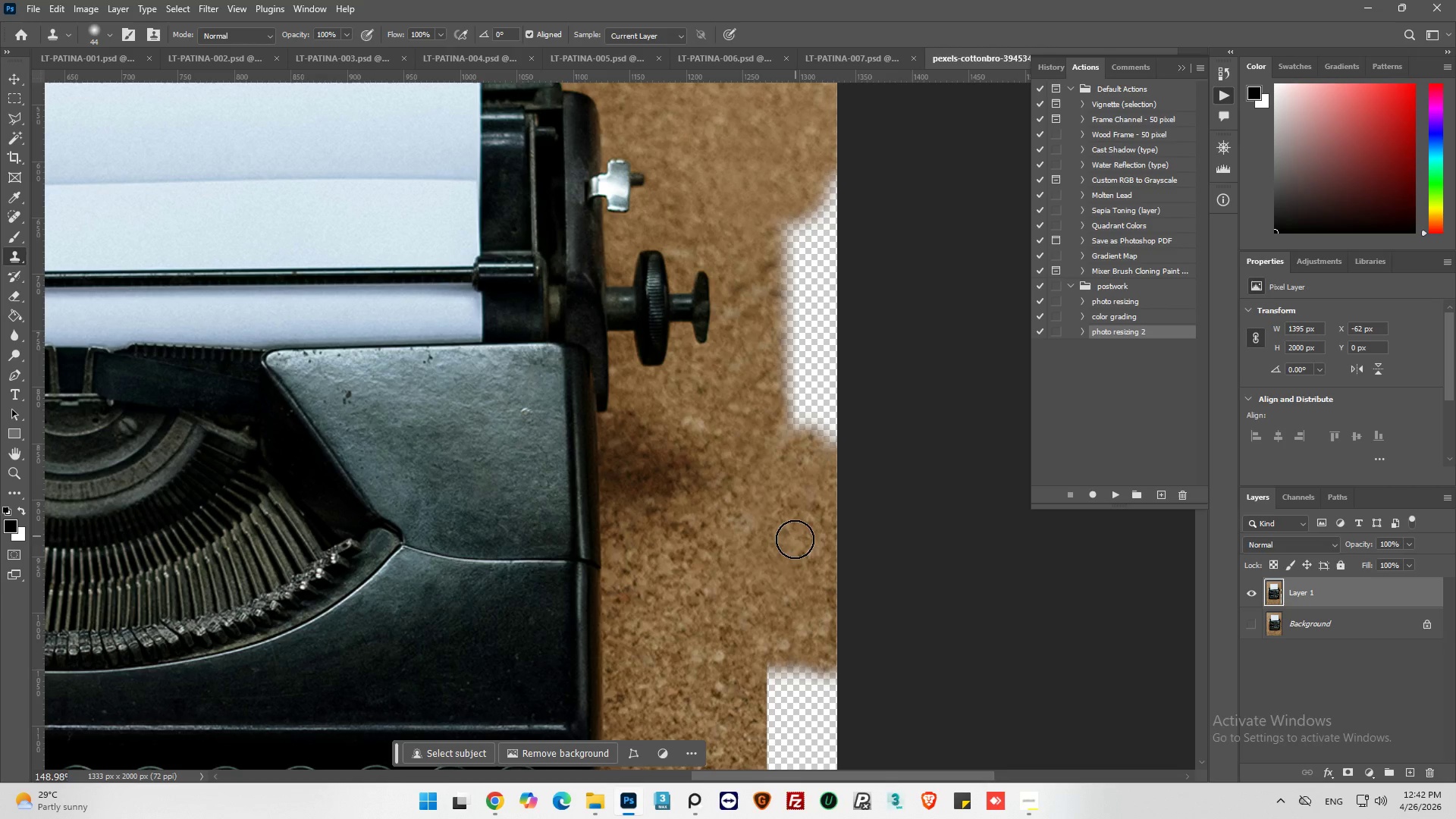 
hold_key(key=AltLeft, duration=0.8)
left_click_drag(start_coordinate=[773, 517], to_coordinate=[755, 513])
 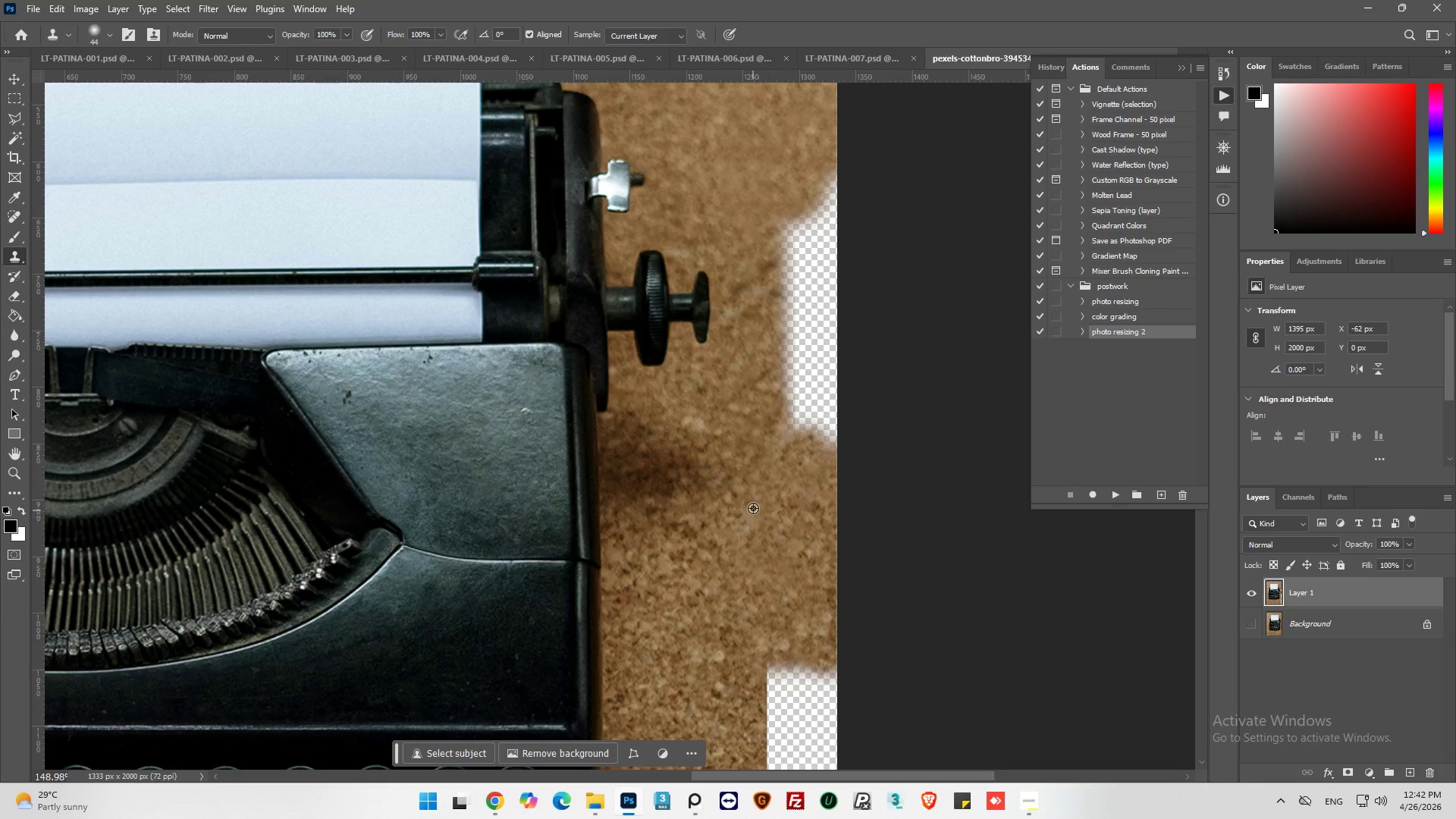 
left_click_drag(start_coordinate=[753, 510], to_coordinate=[752, 505])
 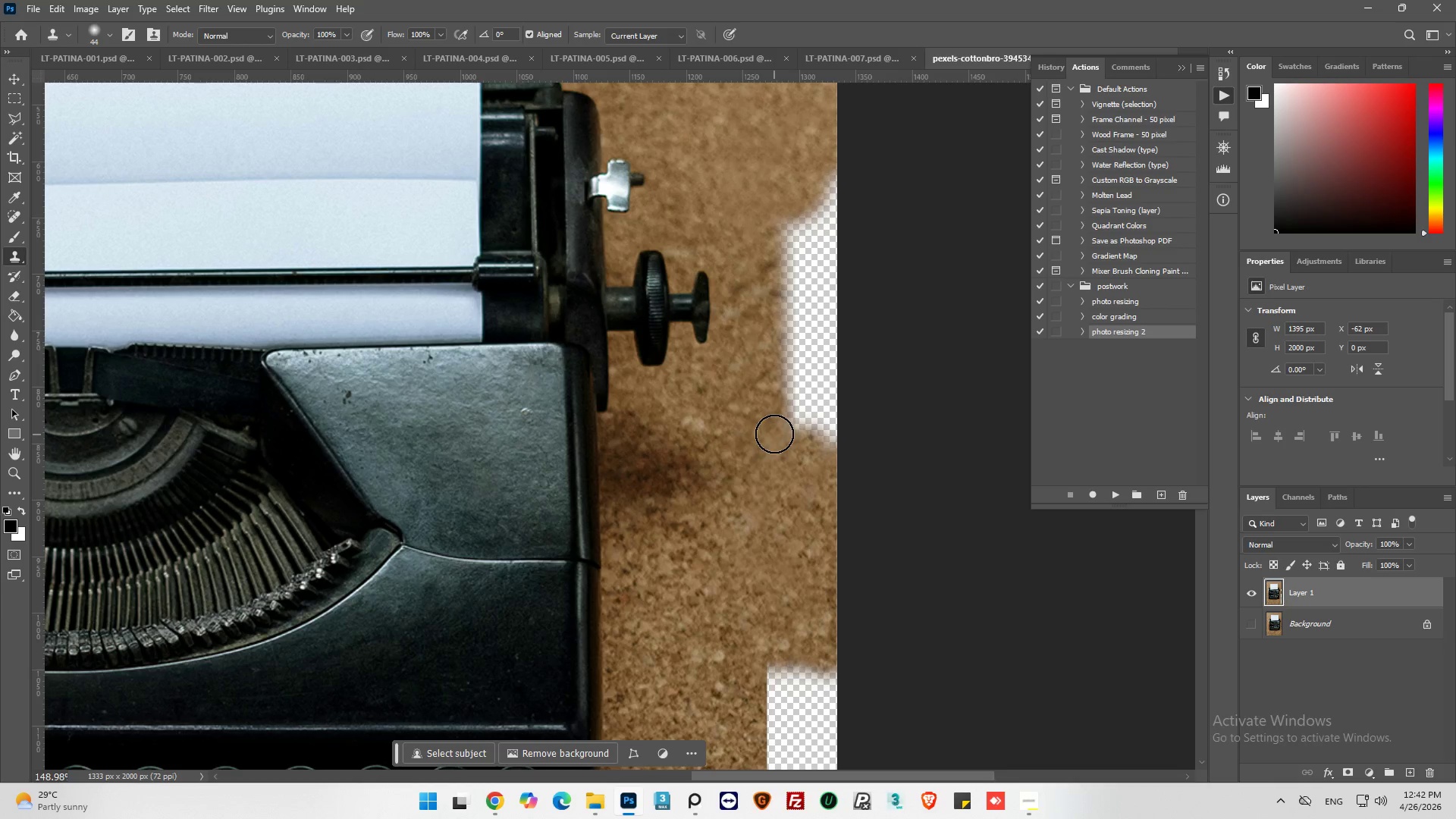 
left_click_drag(start_coordinate=[774, 434], to_coordinate=[785, 427])
 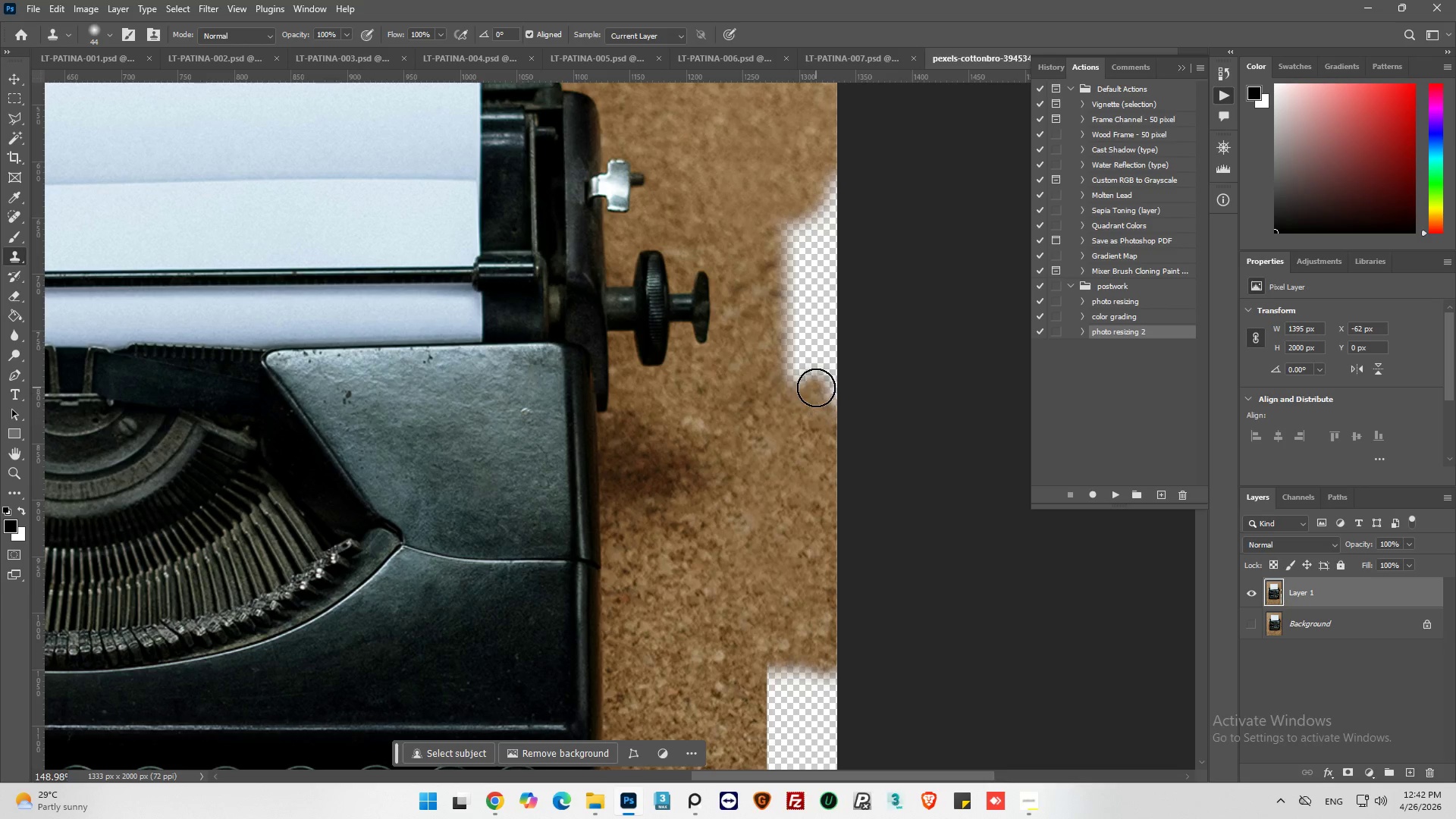 
left_click_drag(start_coordinate=[816, 384], to_coordinate=[791, 381])
 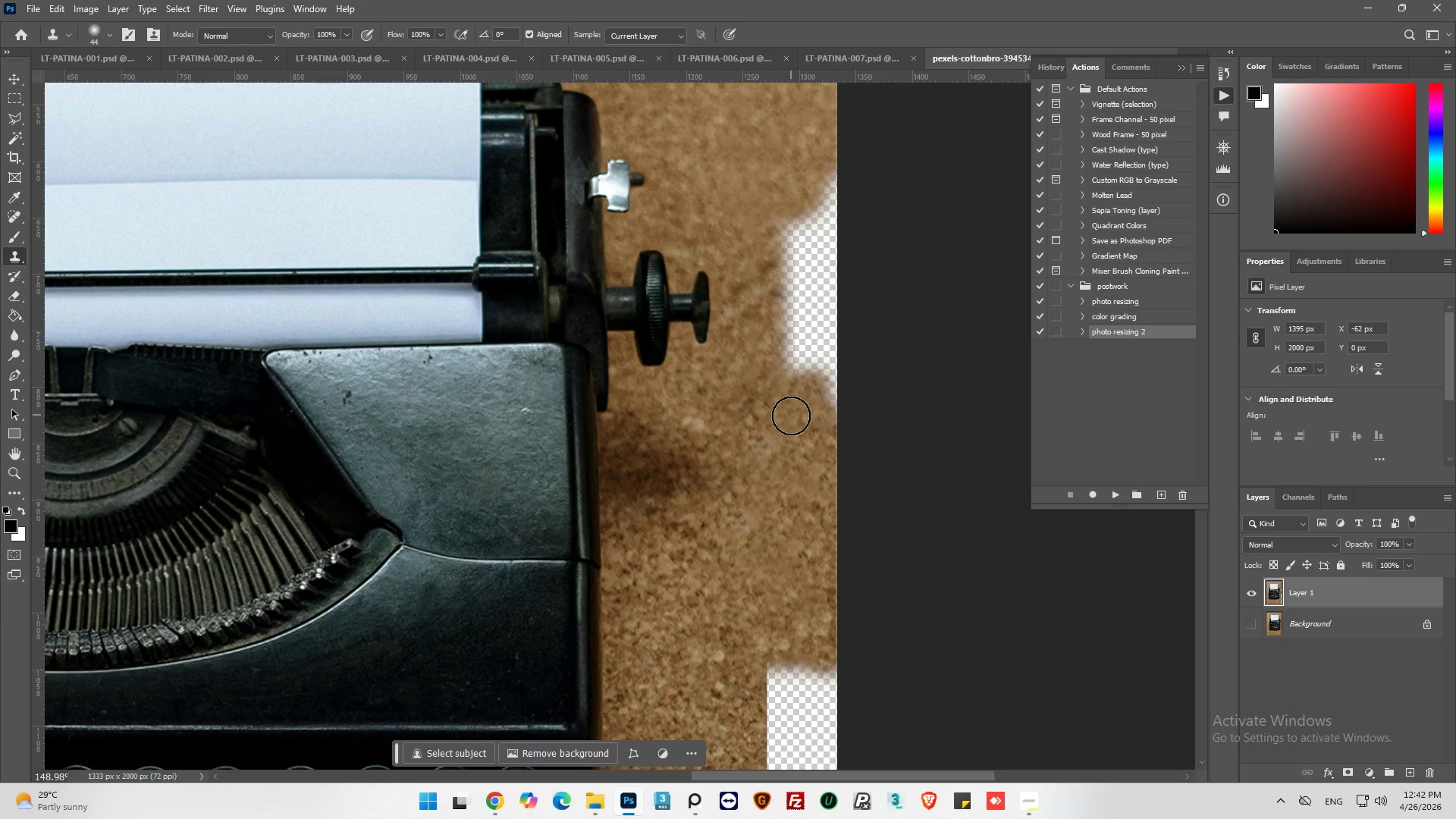 
key(Control+ControlLeft)
 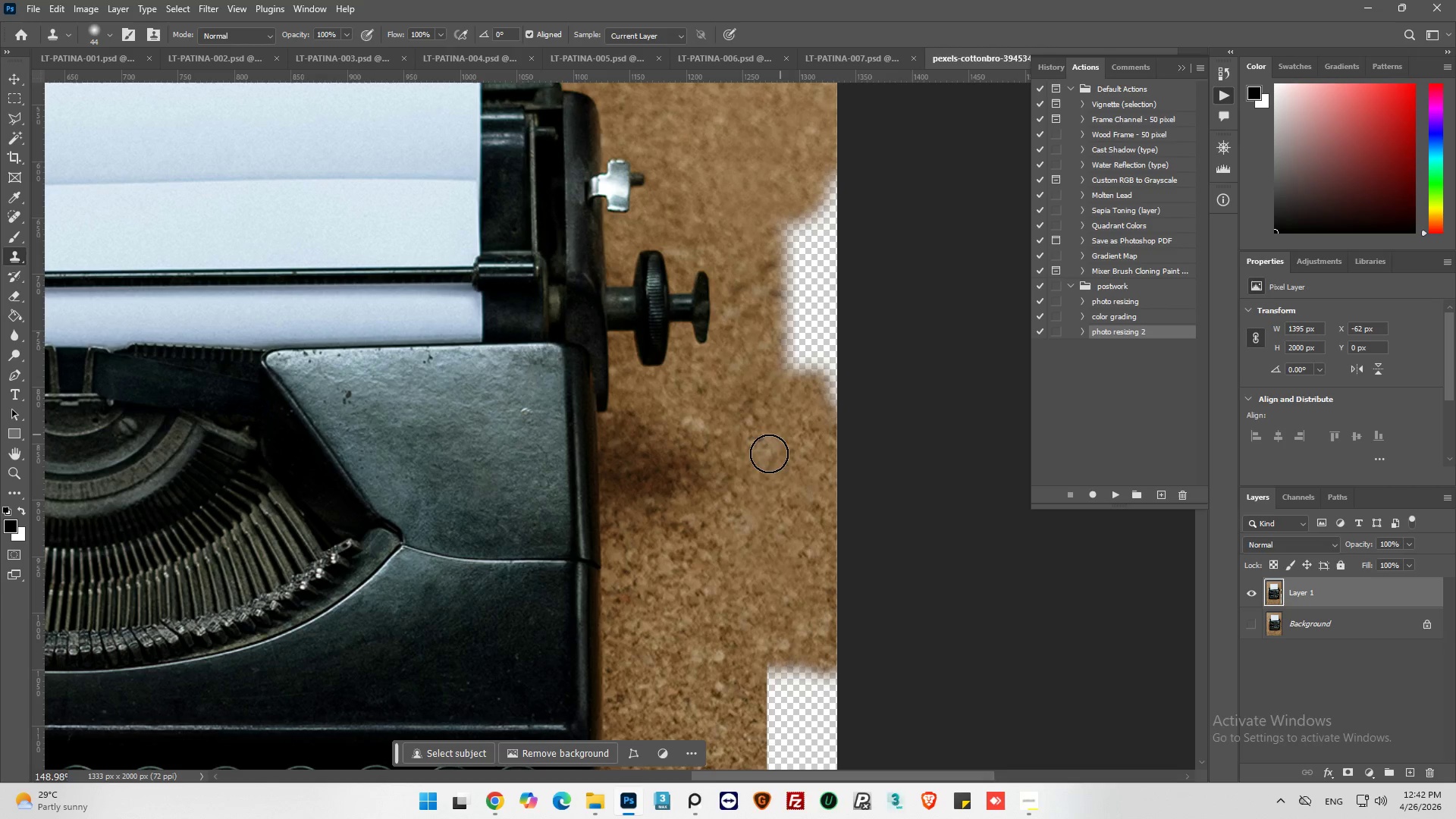 
key(Alt+AltLeft)
 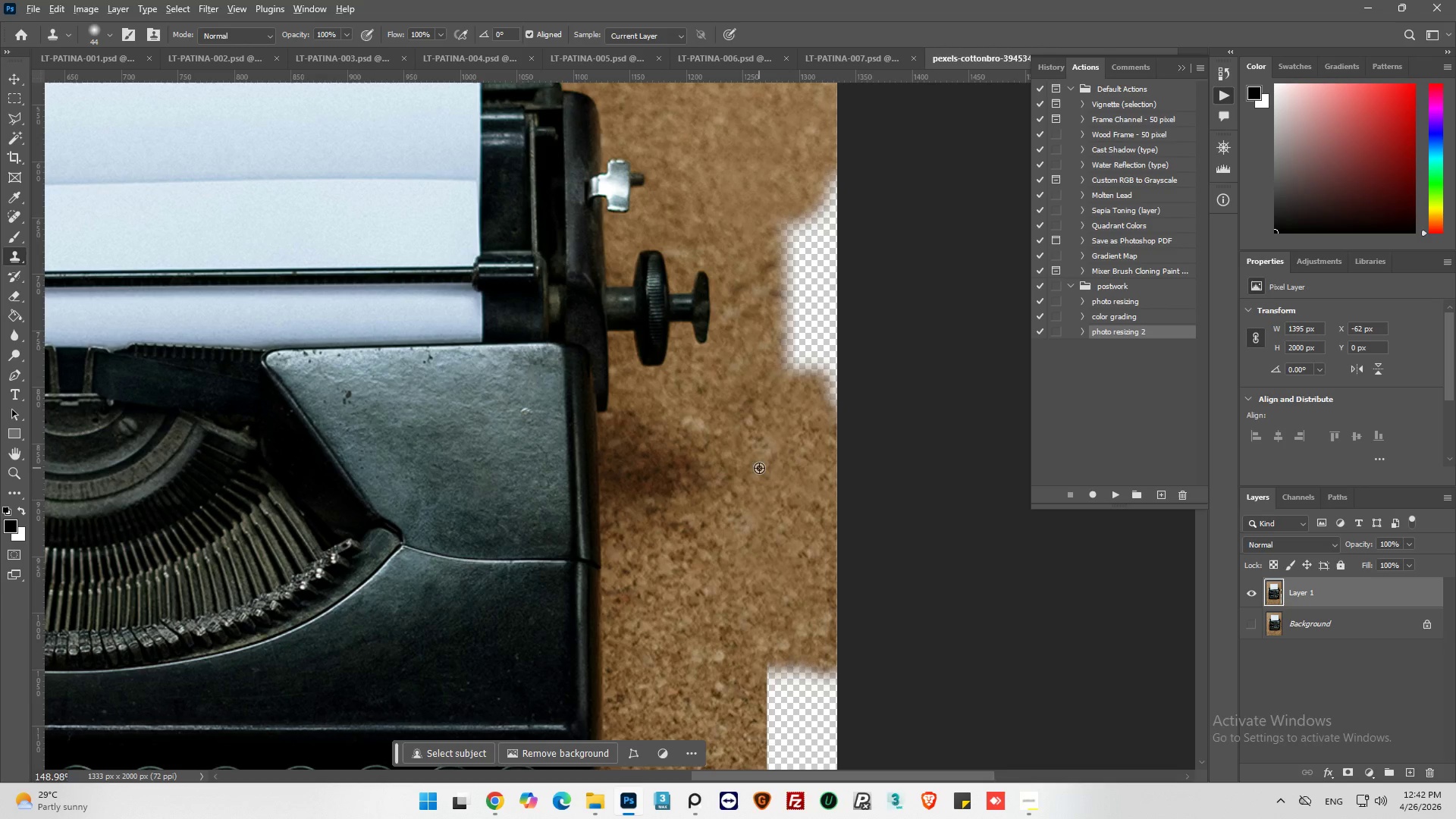 
left_click_drag(start_coordinate=[759, 469], to_coordinate=[760, 479])
 